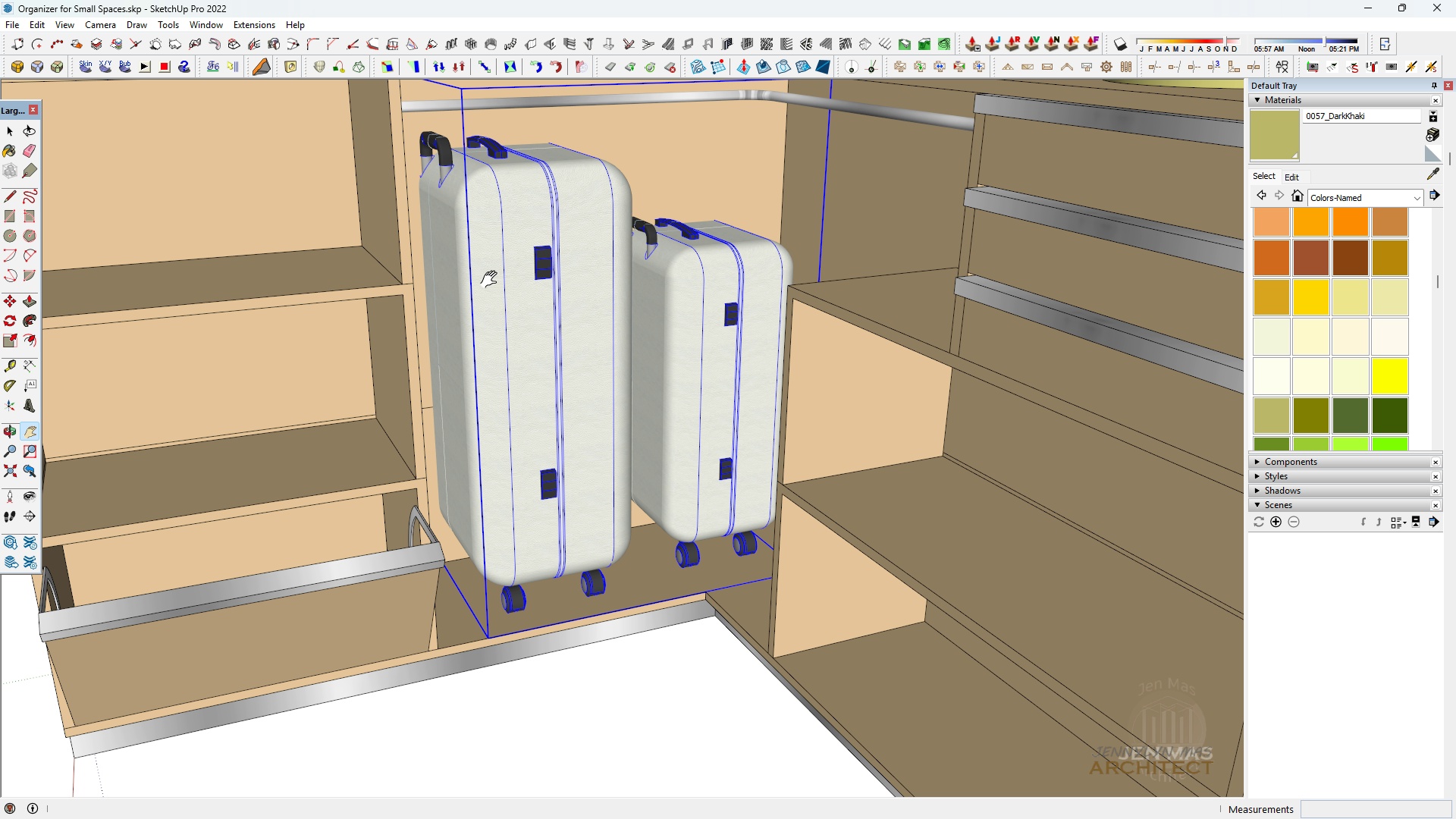 
scroll: coordinate [525, 365], scroll_direction: down, amount: 5.0
 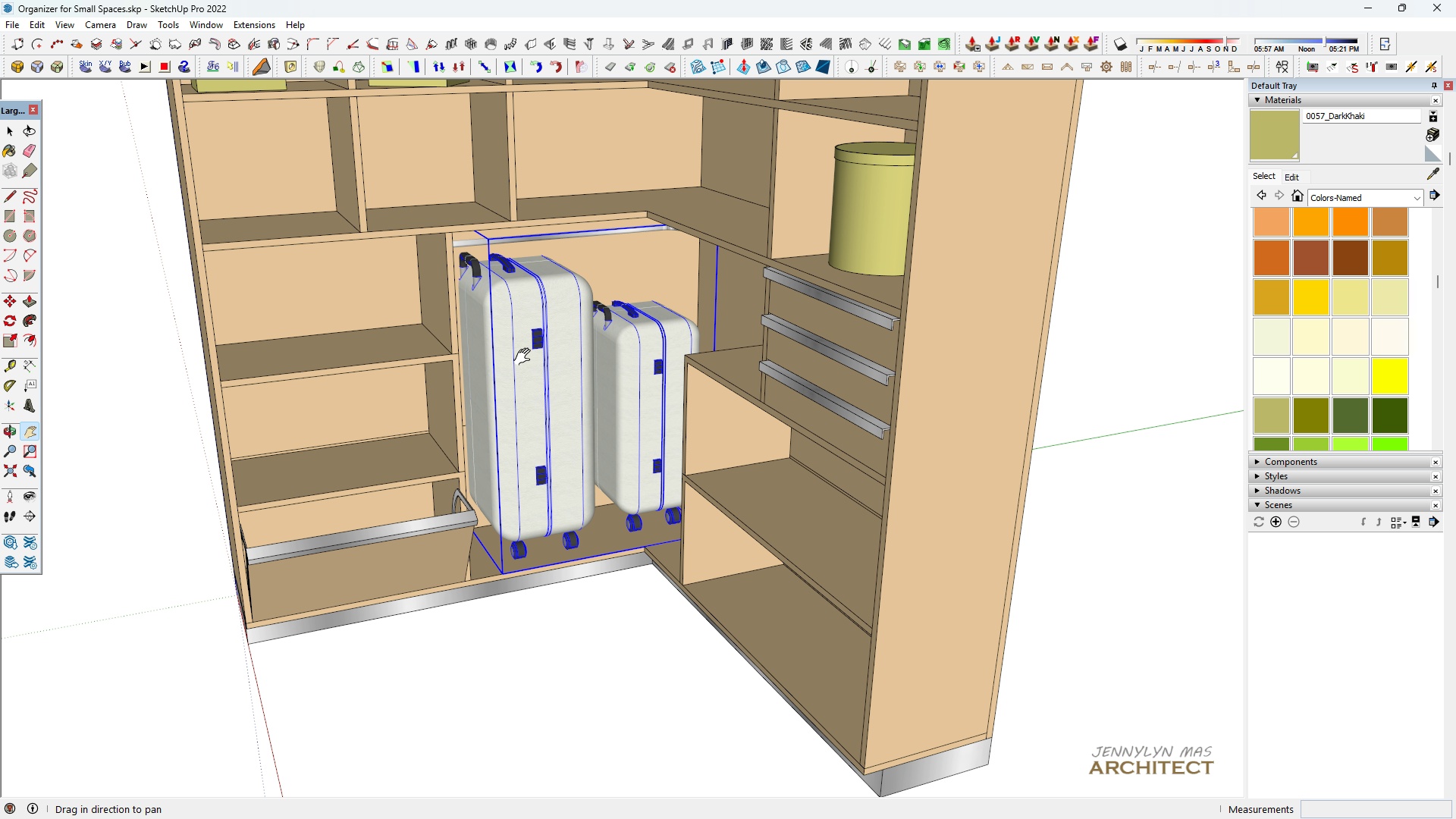 
type(sk)
 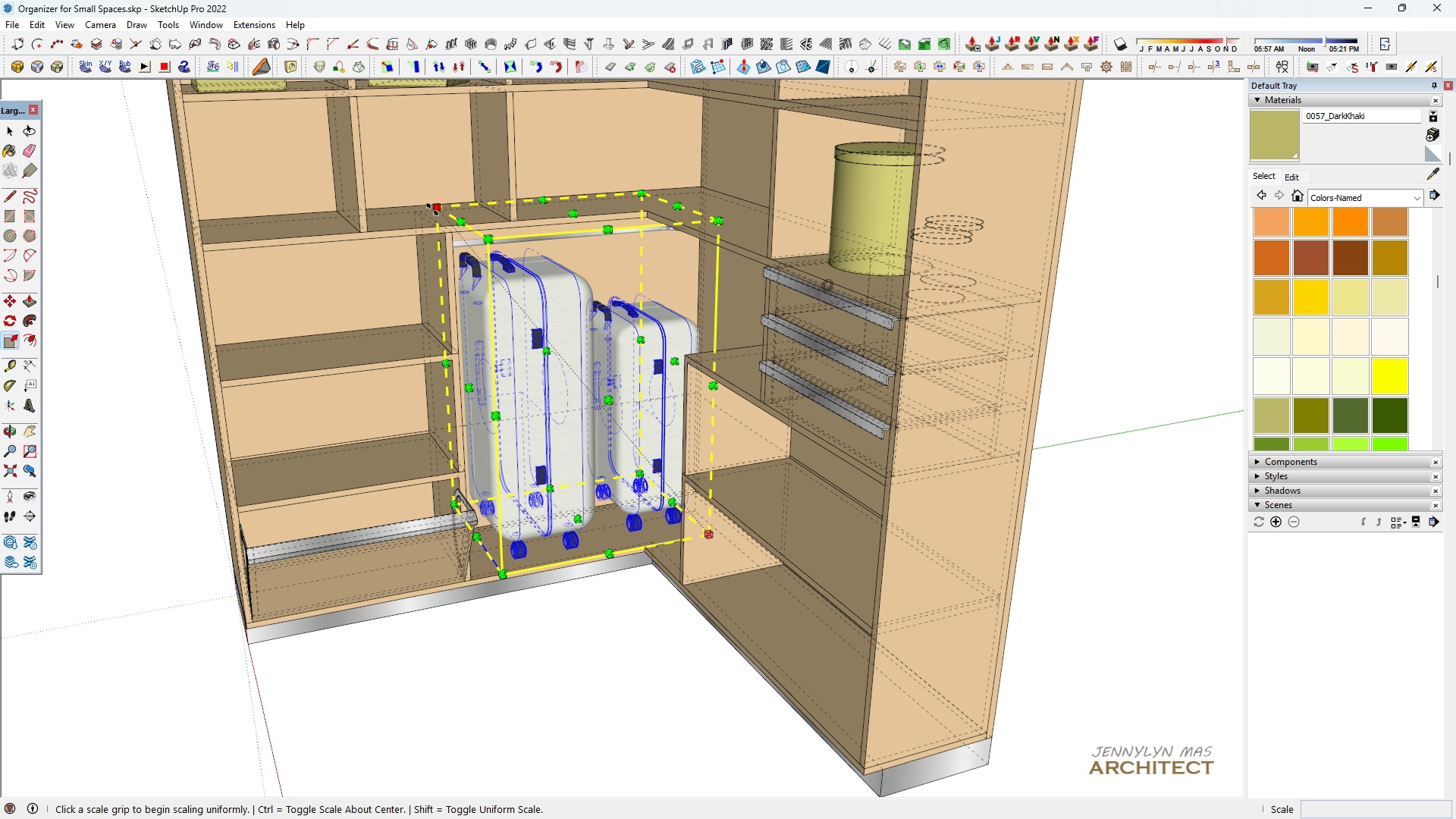 
left_click([432, 209])
 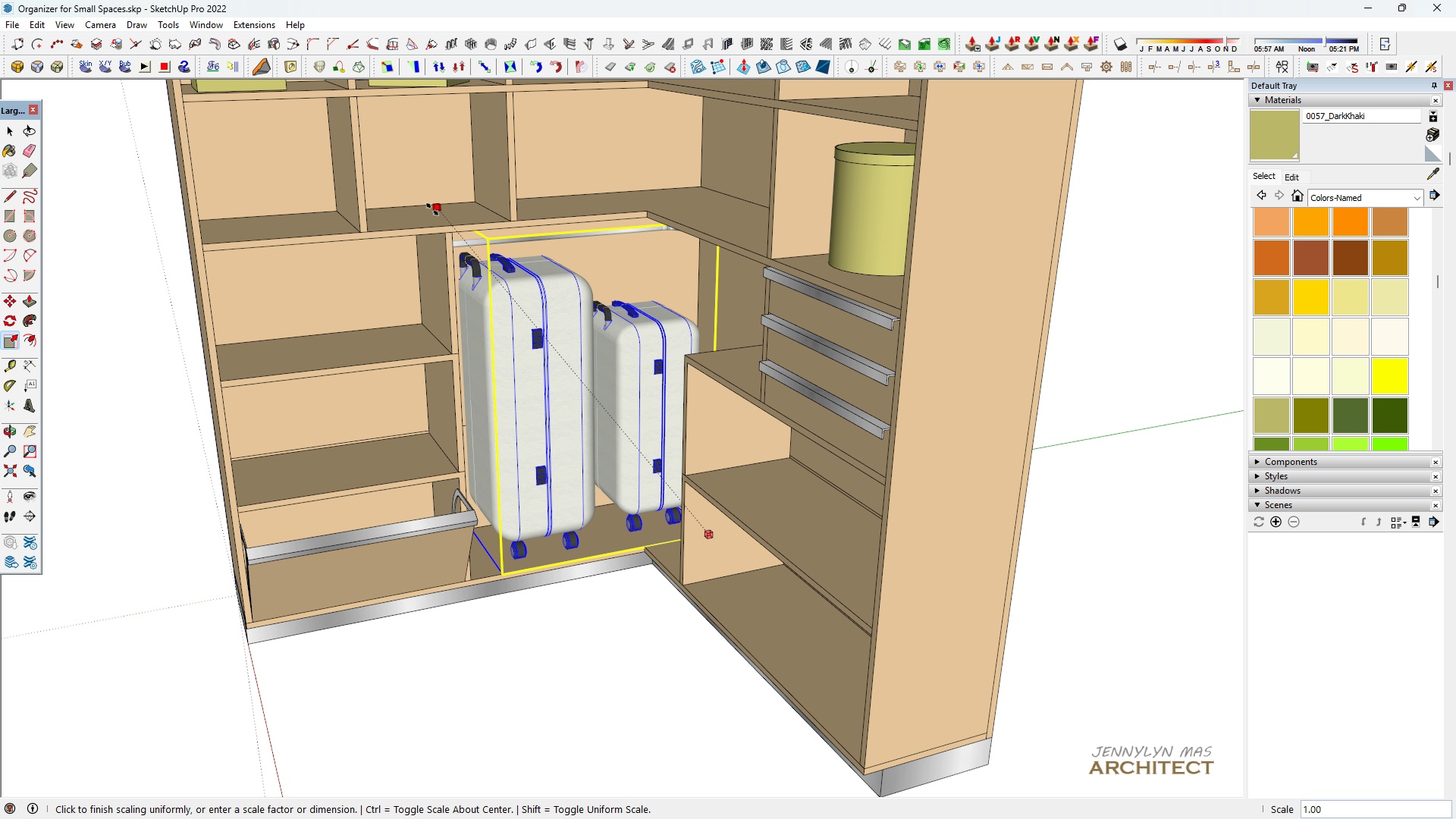 
key(K)
 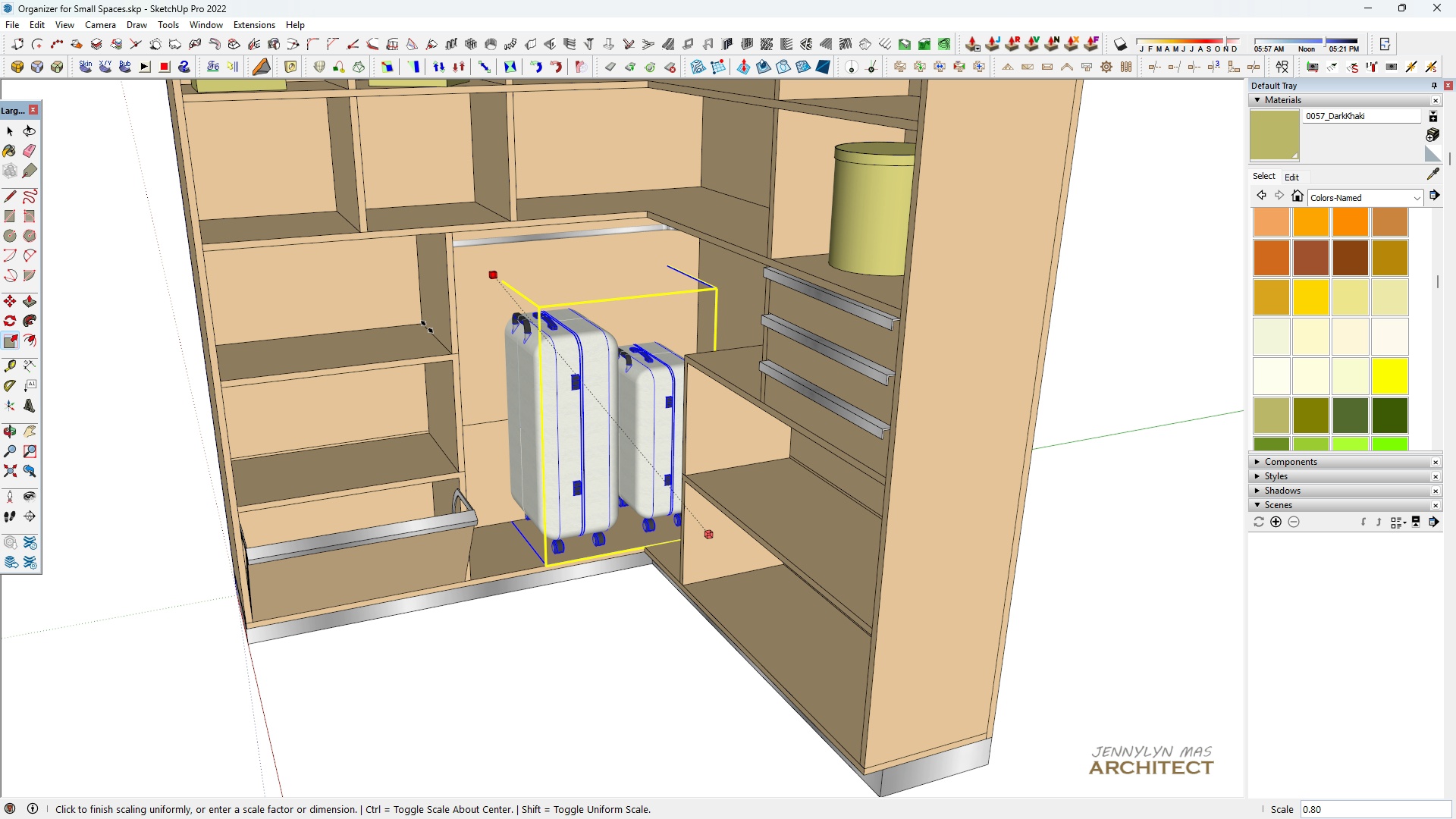 
type(.60)
 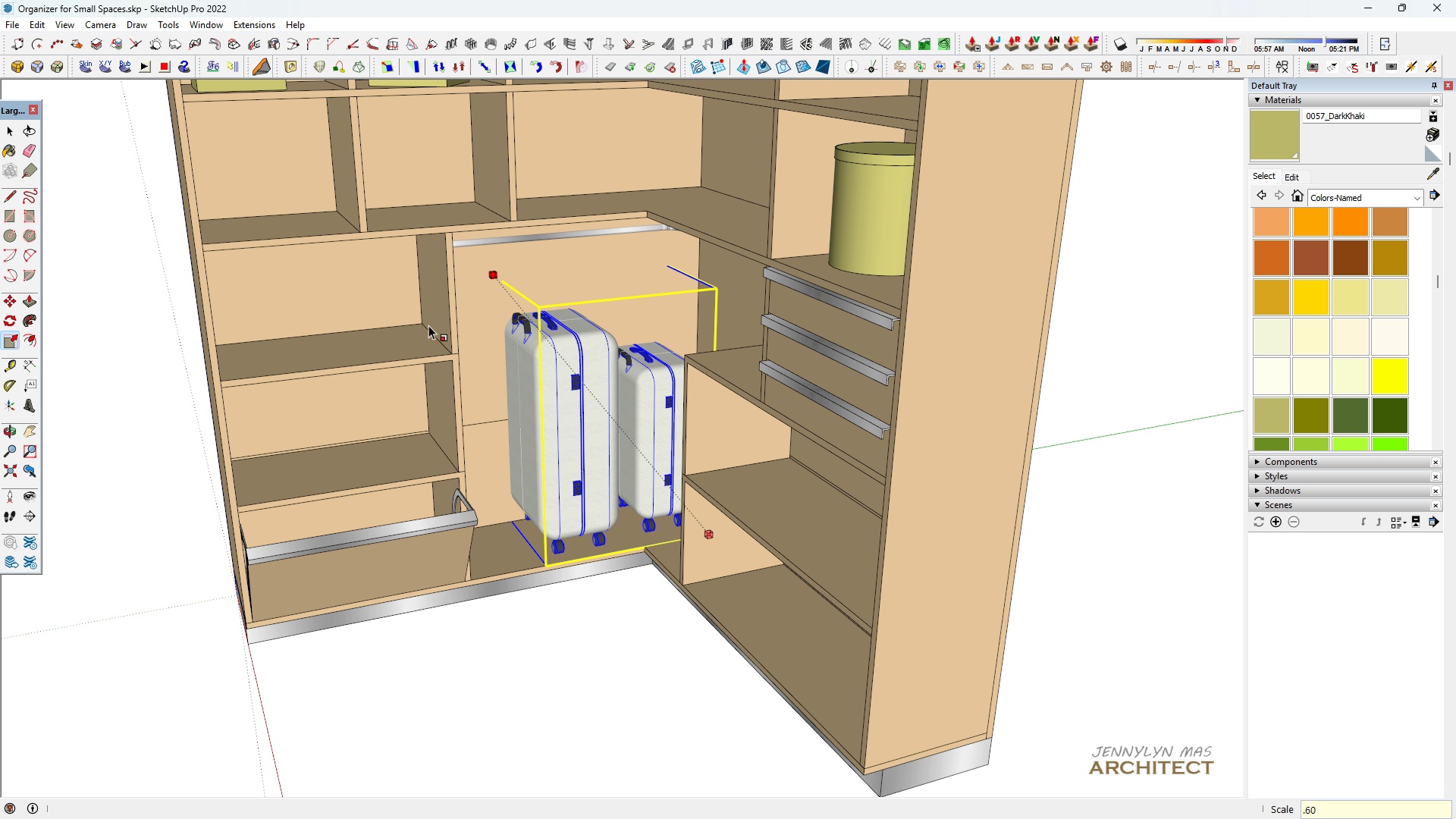 
key(Enter)
 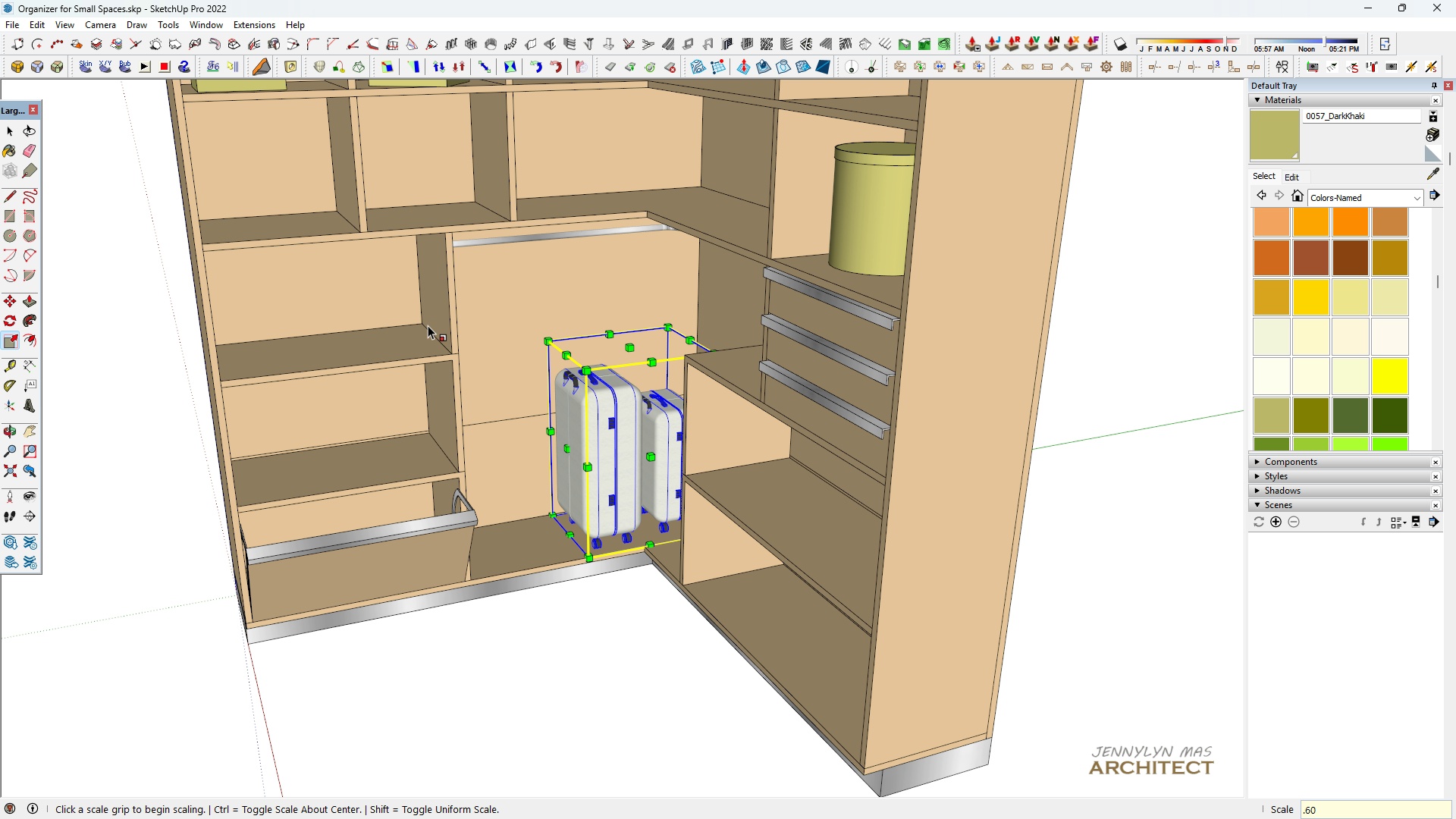 
scroll: coordinate [586, 456], scroll_direction: up, amount: 9.0
 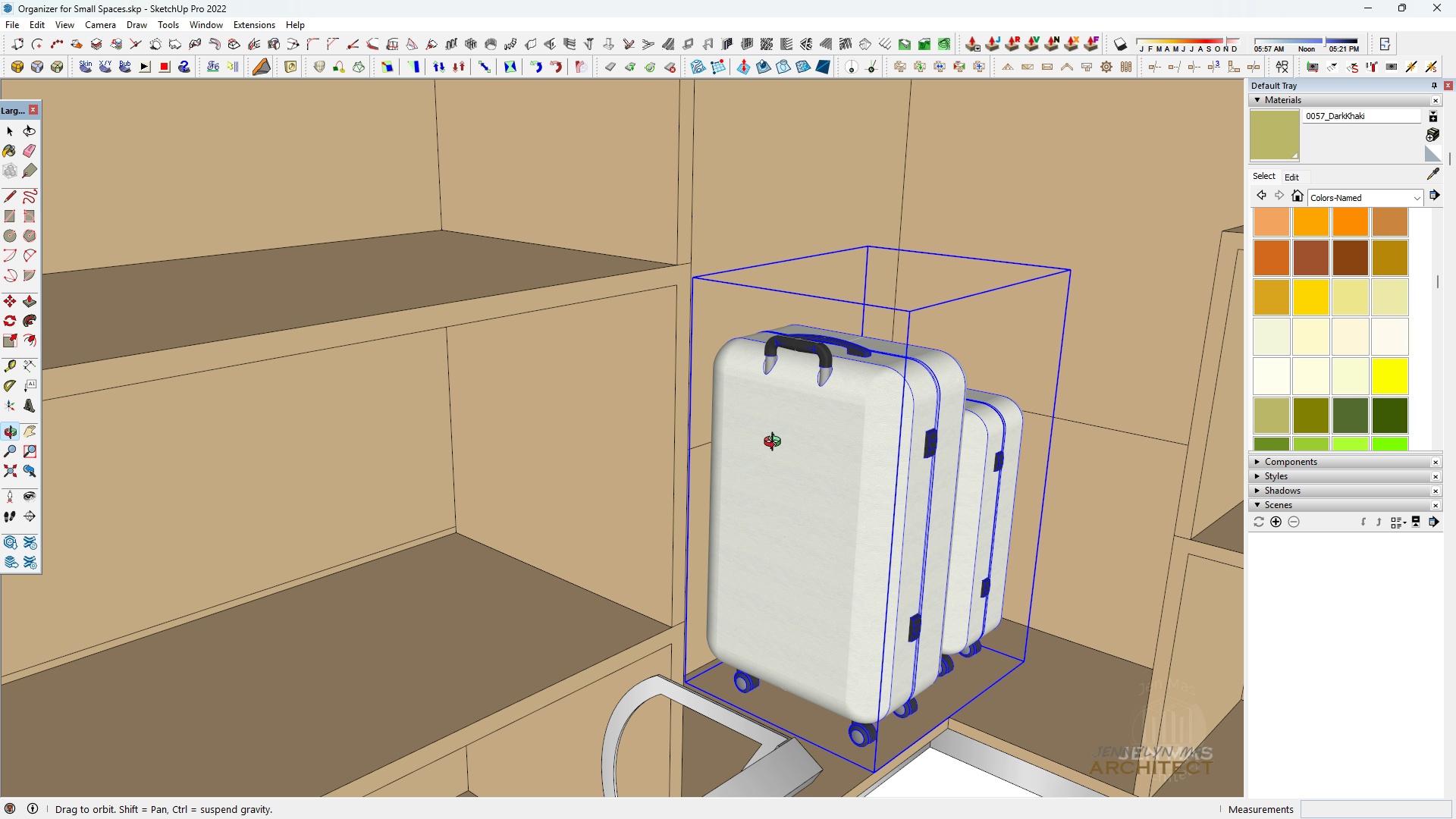 
type(hhh )
 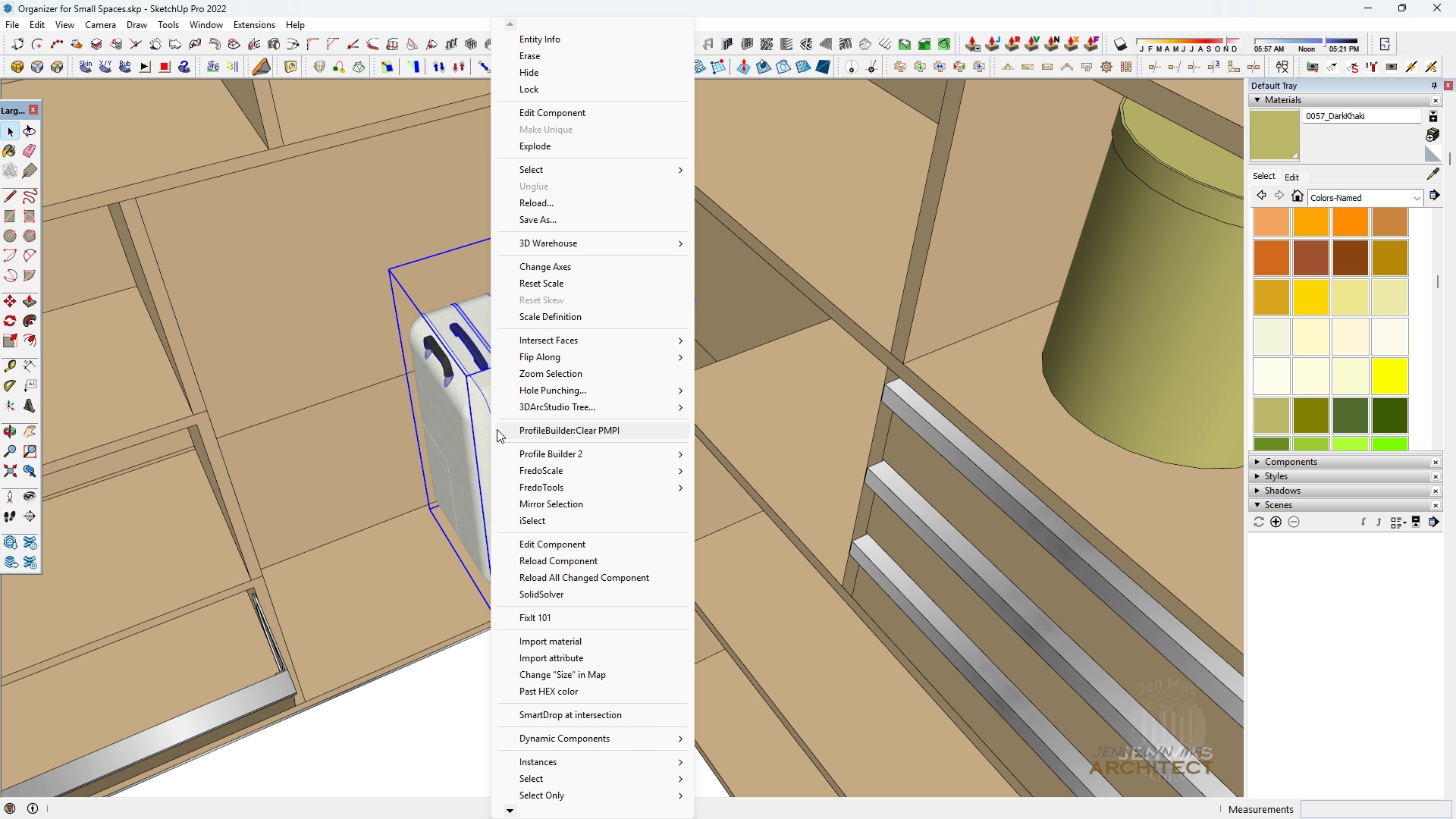 
scroll: coordinate [720, 472], scroll_direction: down, amount: 3.0
 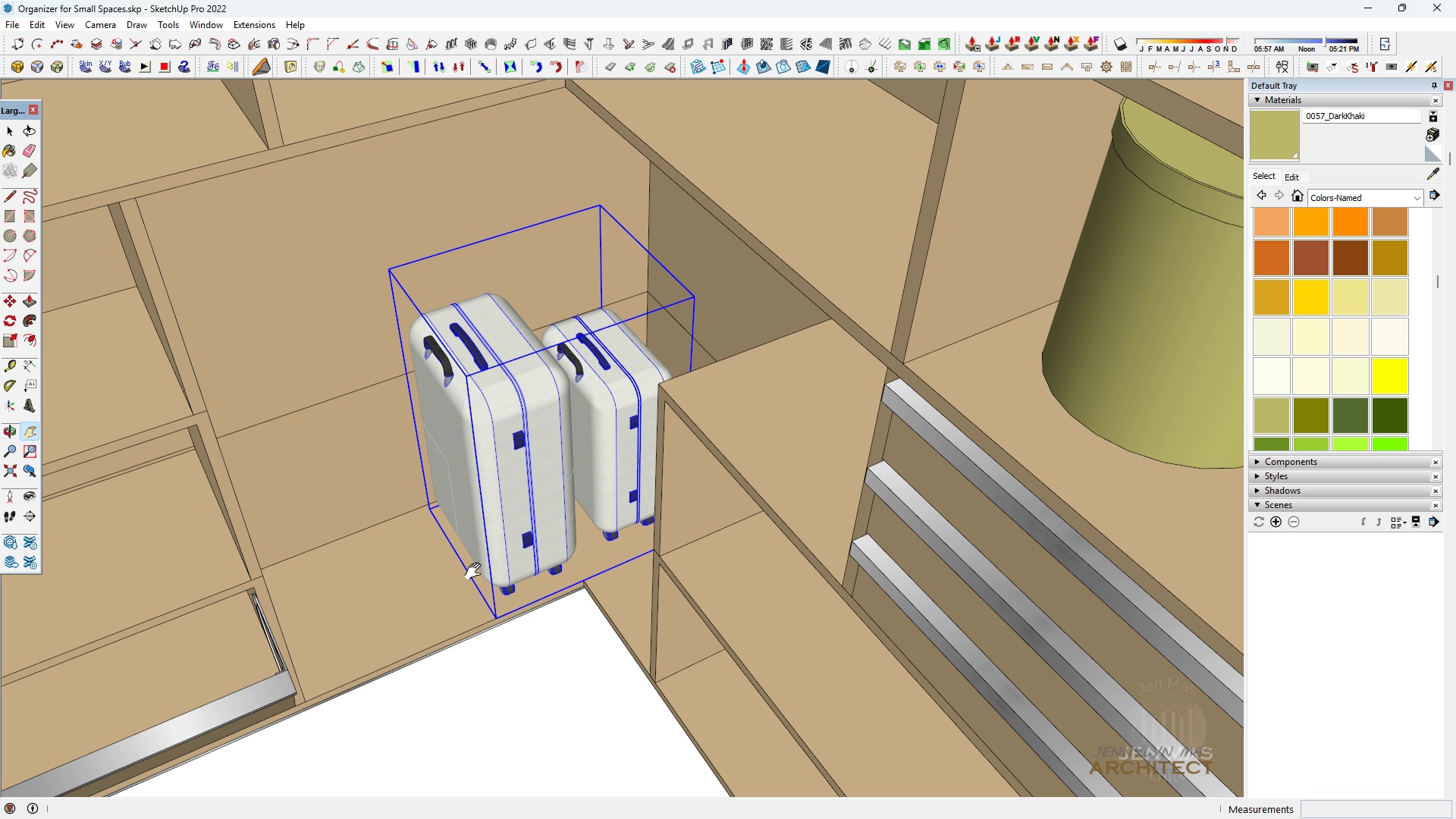 
right_click([491, 504])
 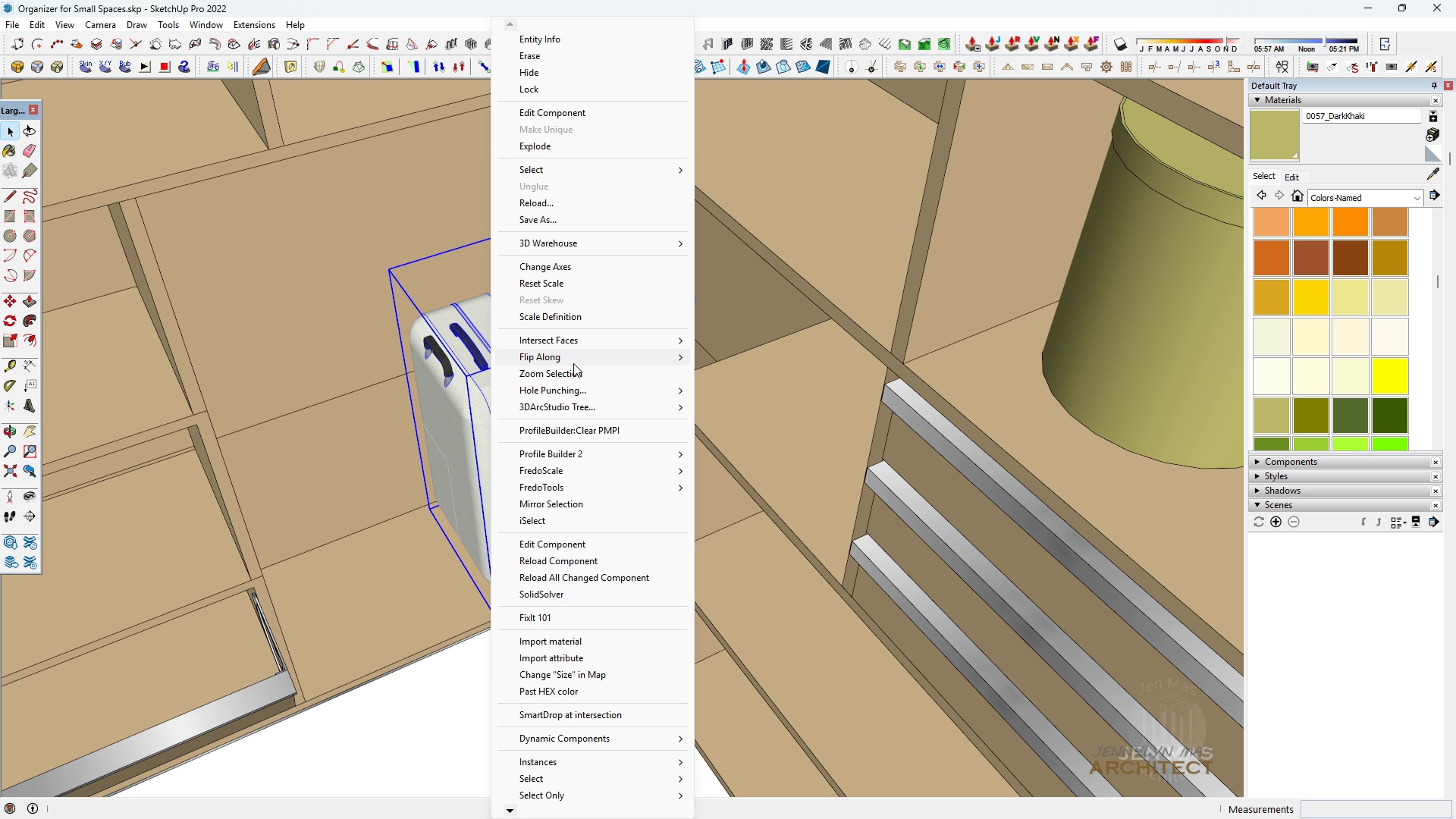 
left_click([573, 362])
 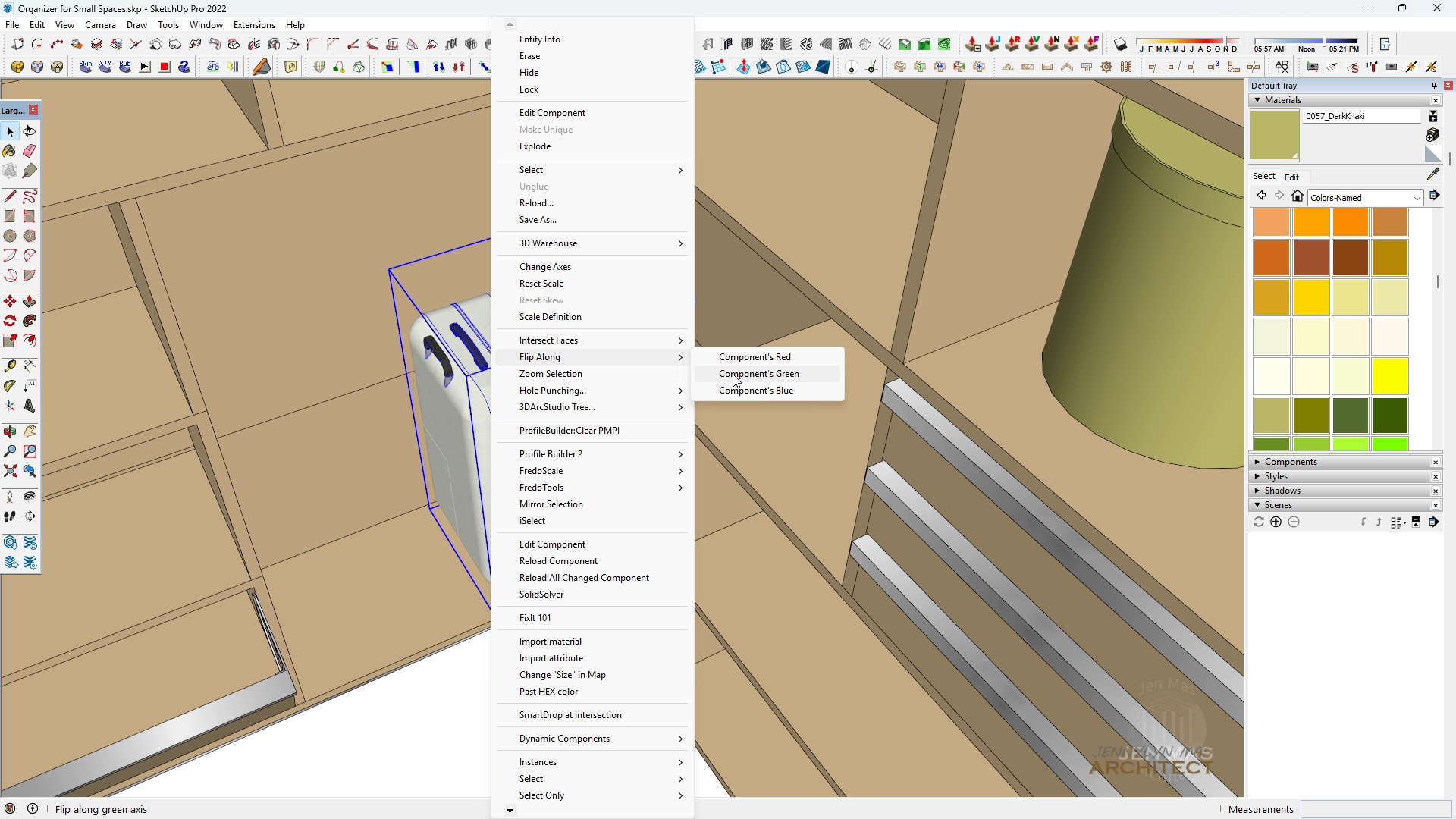 
left_click([733, 374])
 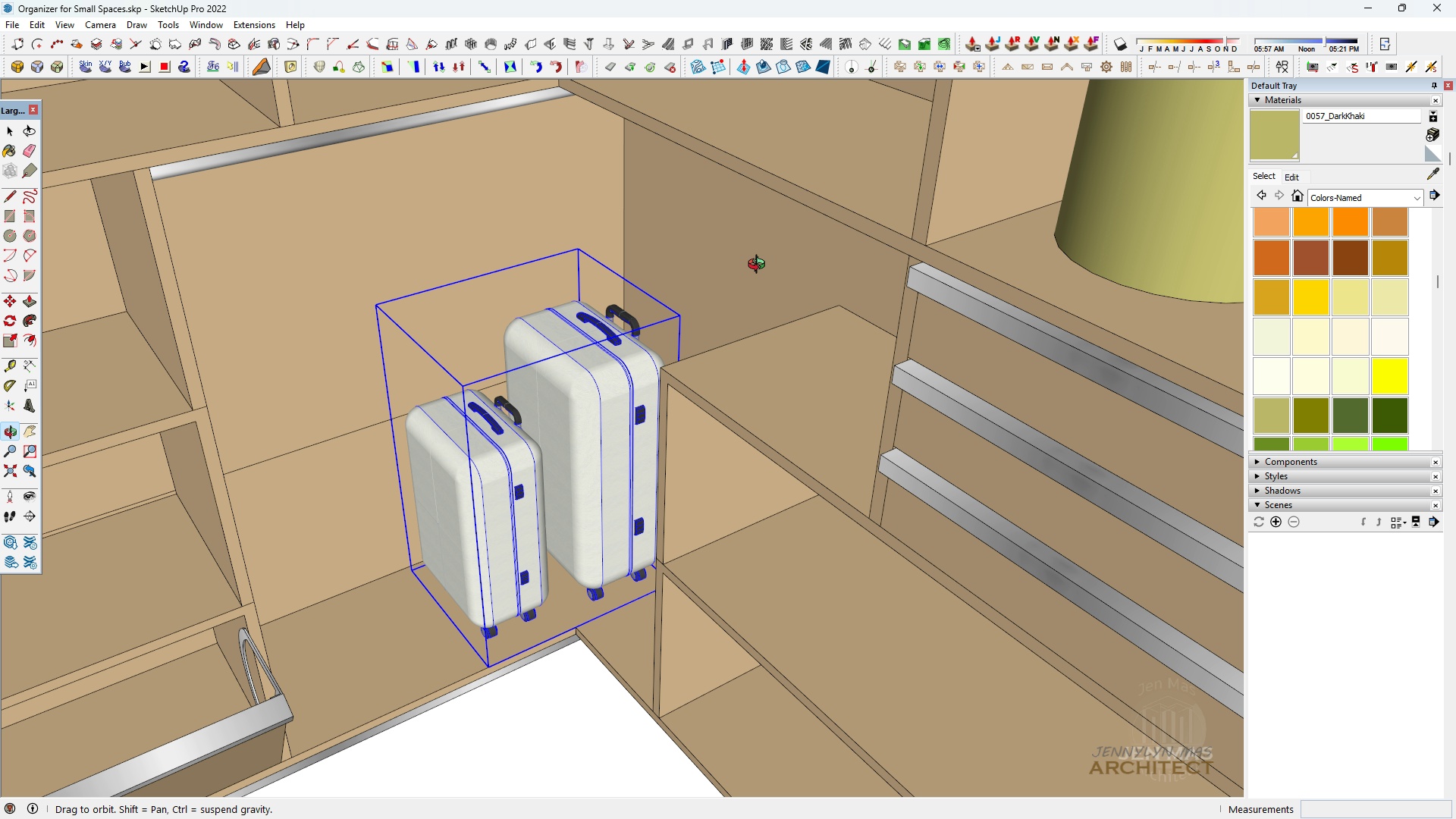 
scroll: coordinate [434, 601], scroll_direction: up, amount: 6.0
 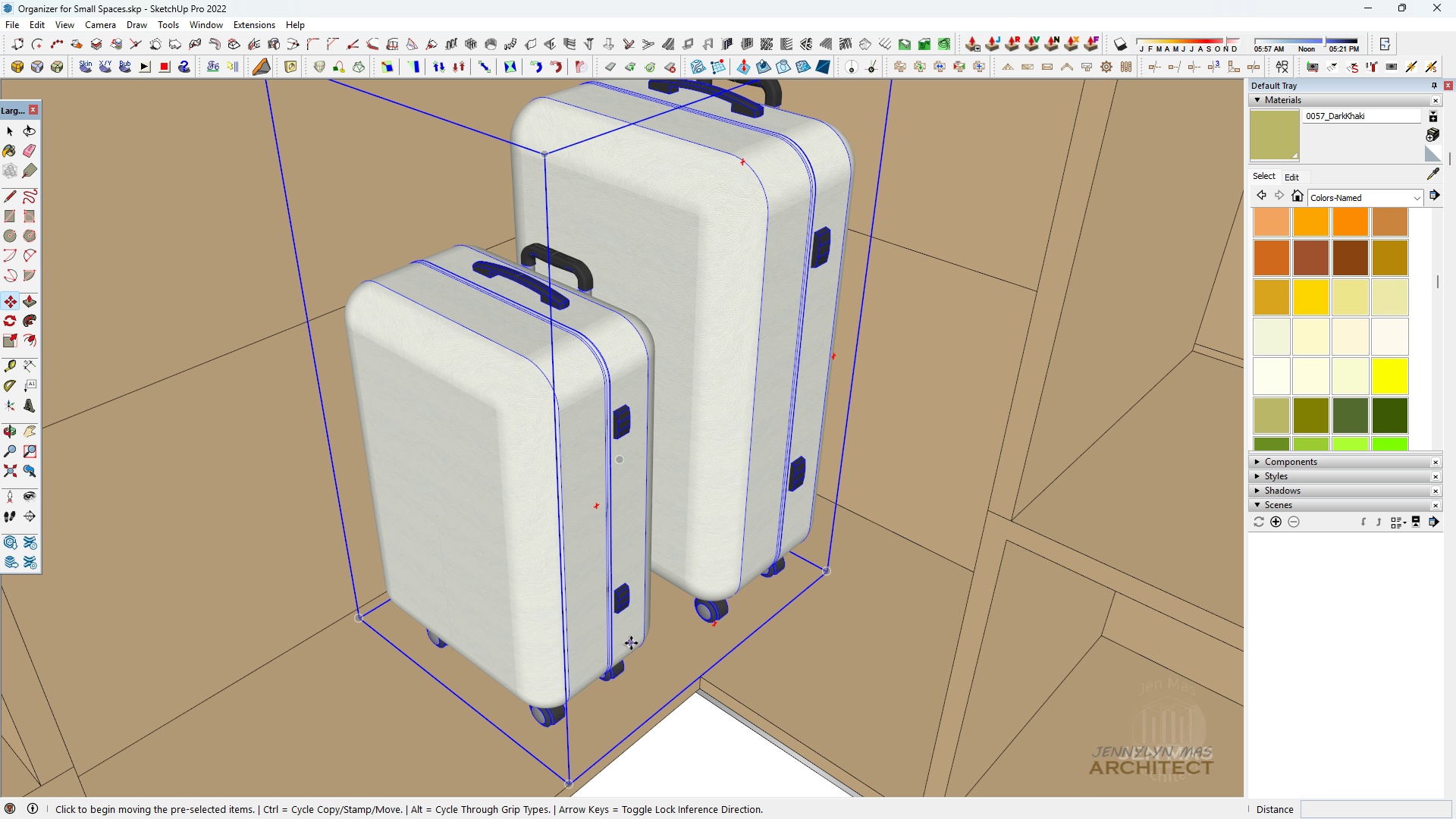 
key(H)
 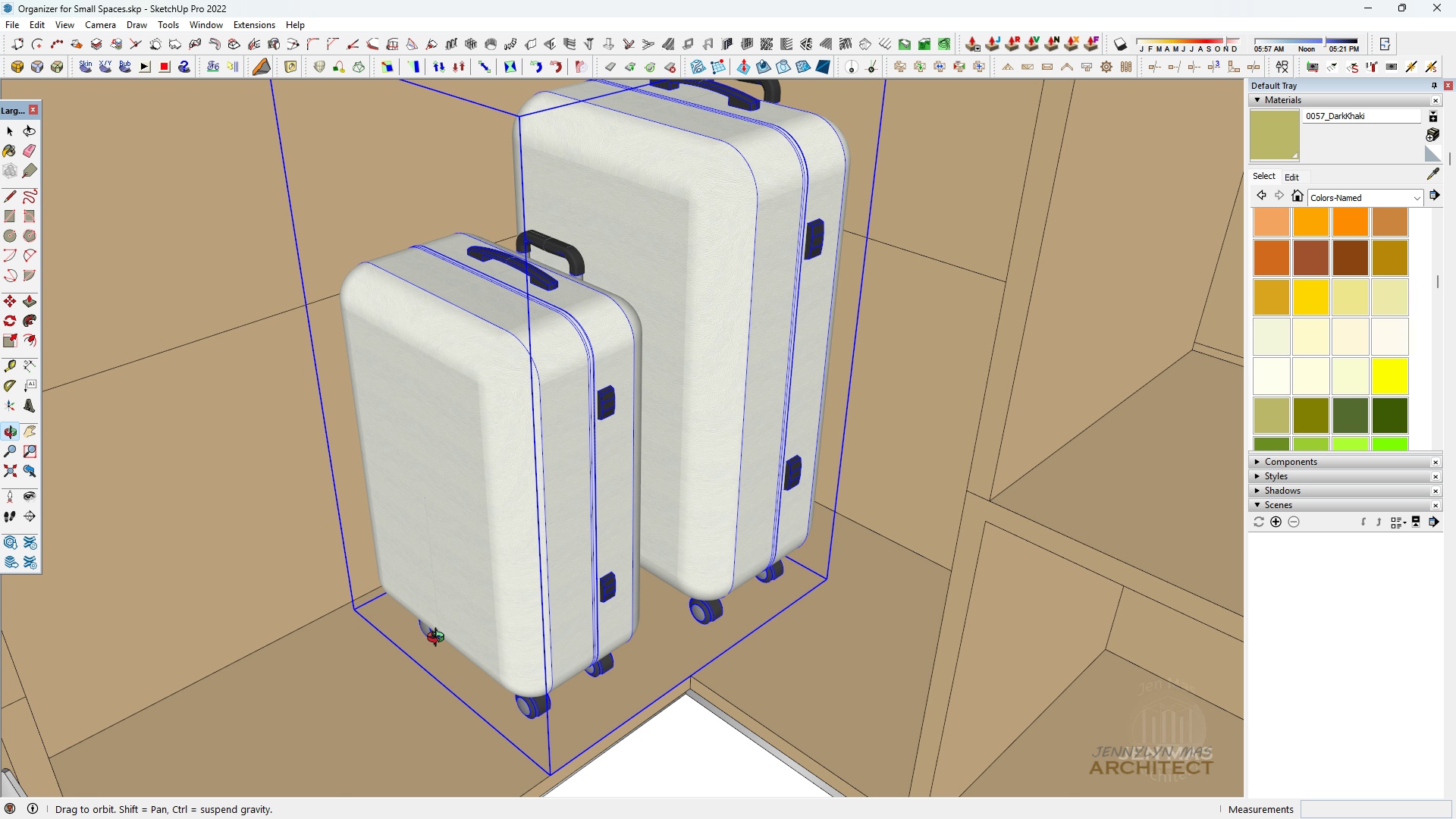 
key(Space)
 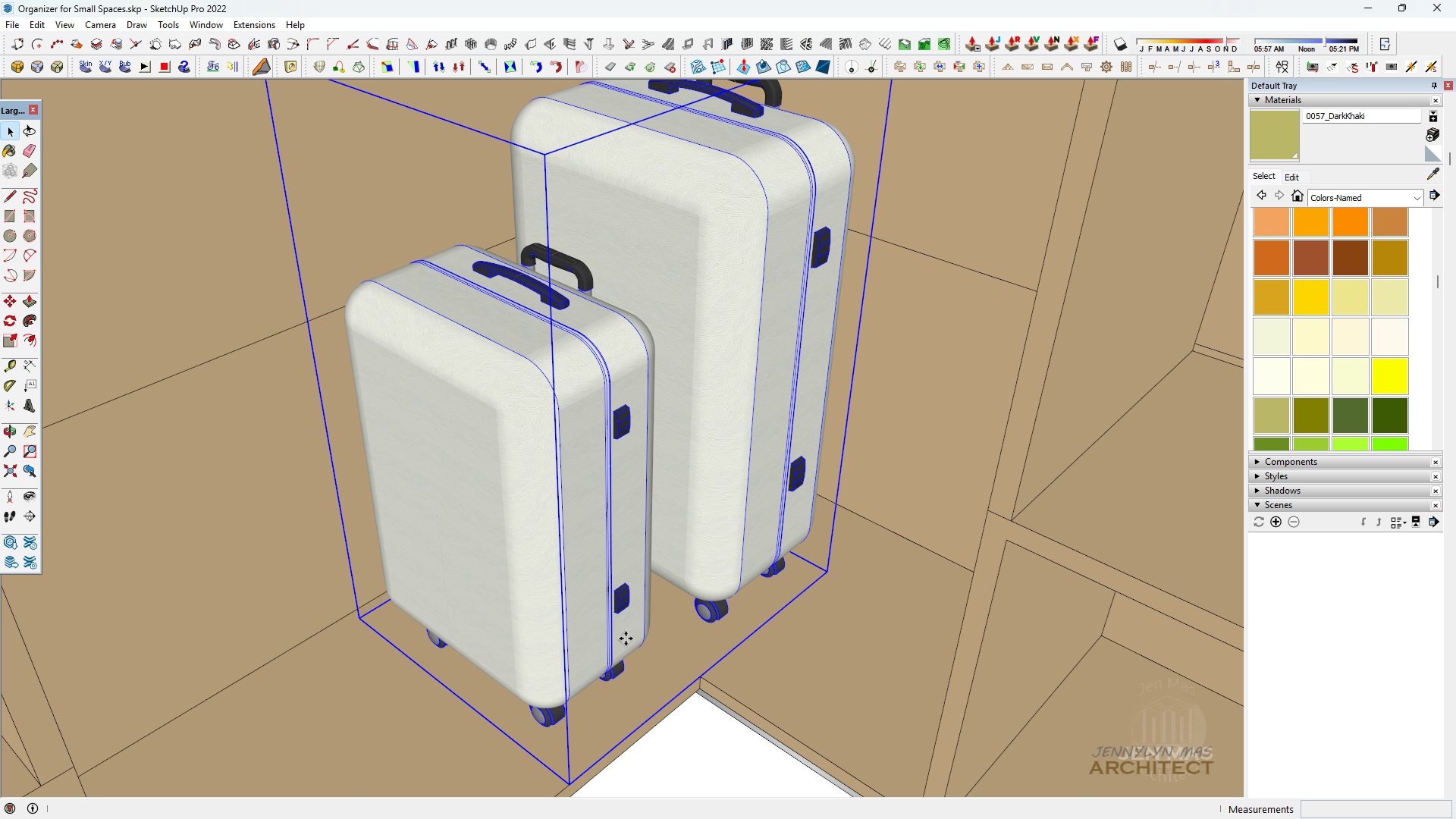 
key(M)
 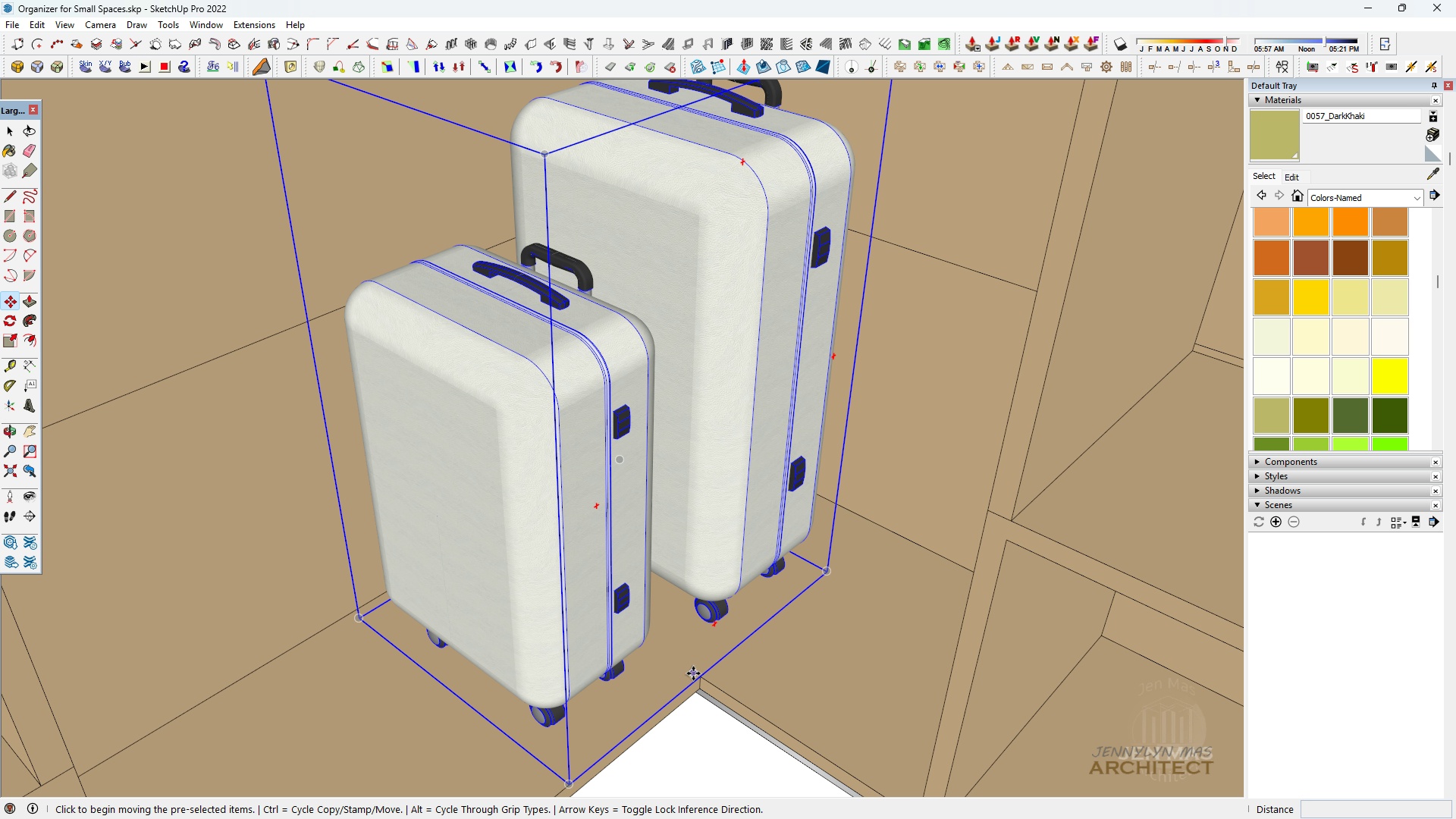 
left_click([693, 673])
 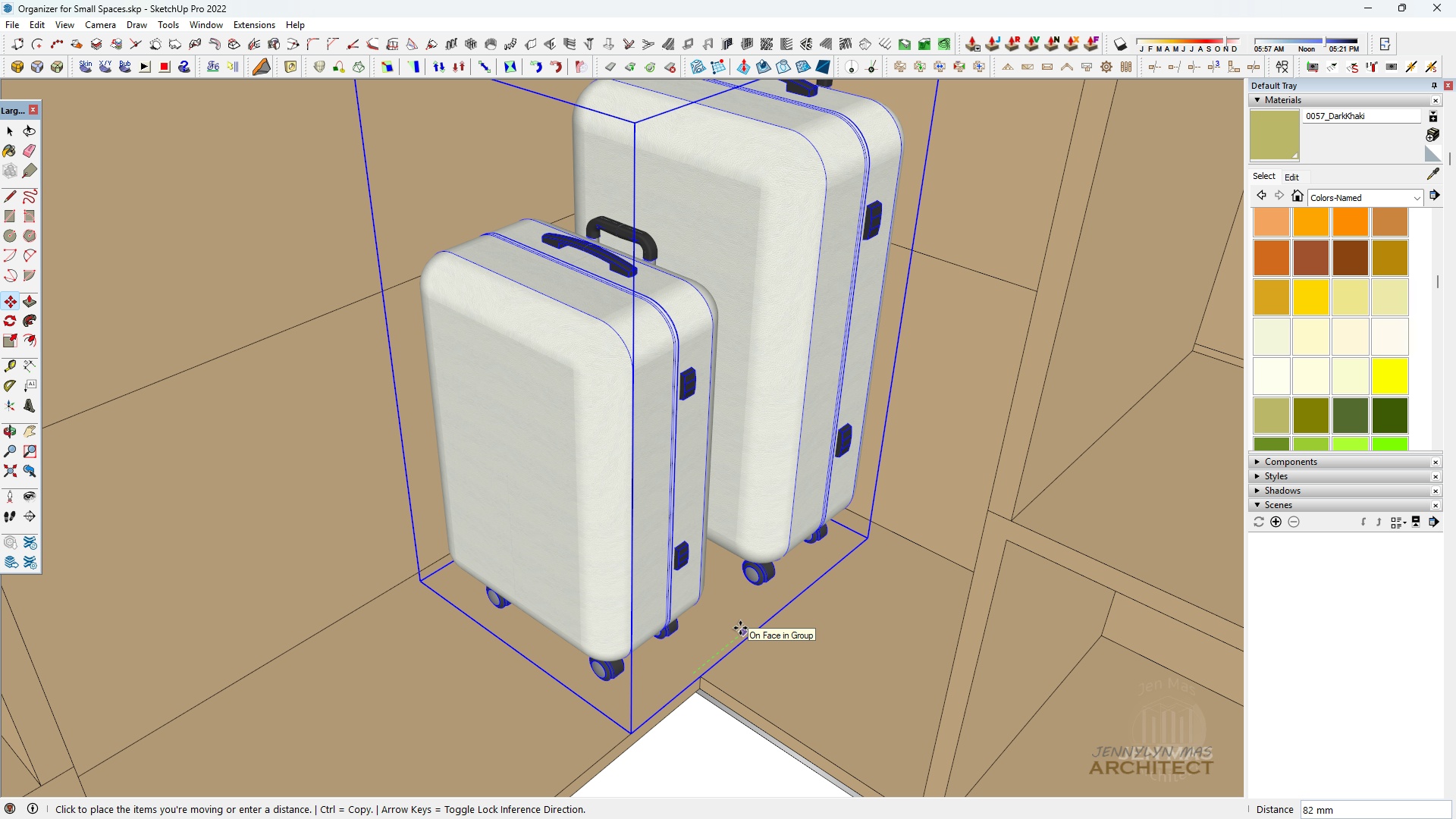 
key(H)
 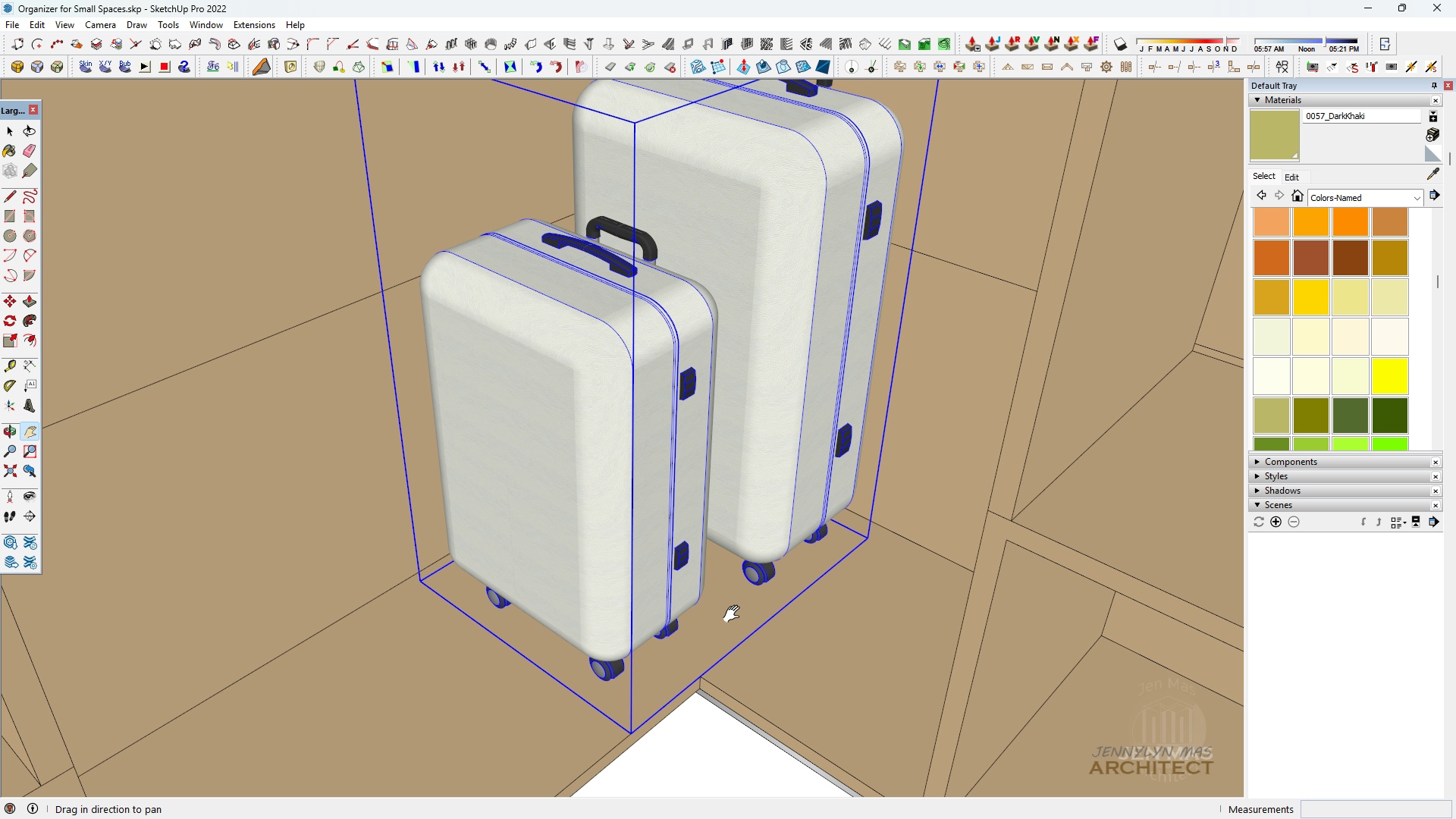 
left_click([740, 628])
 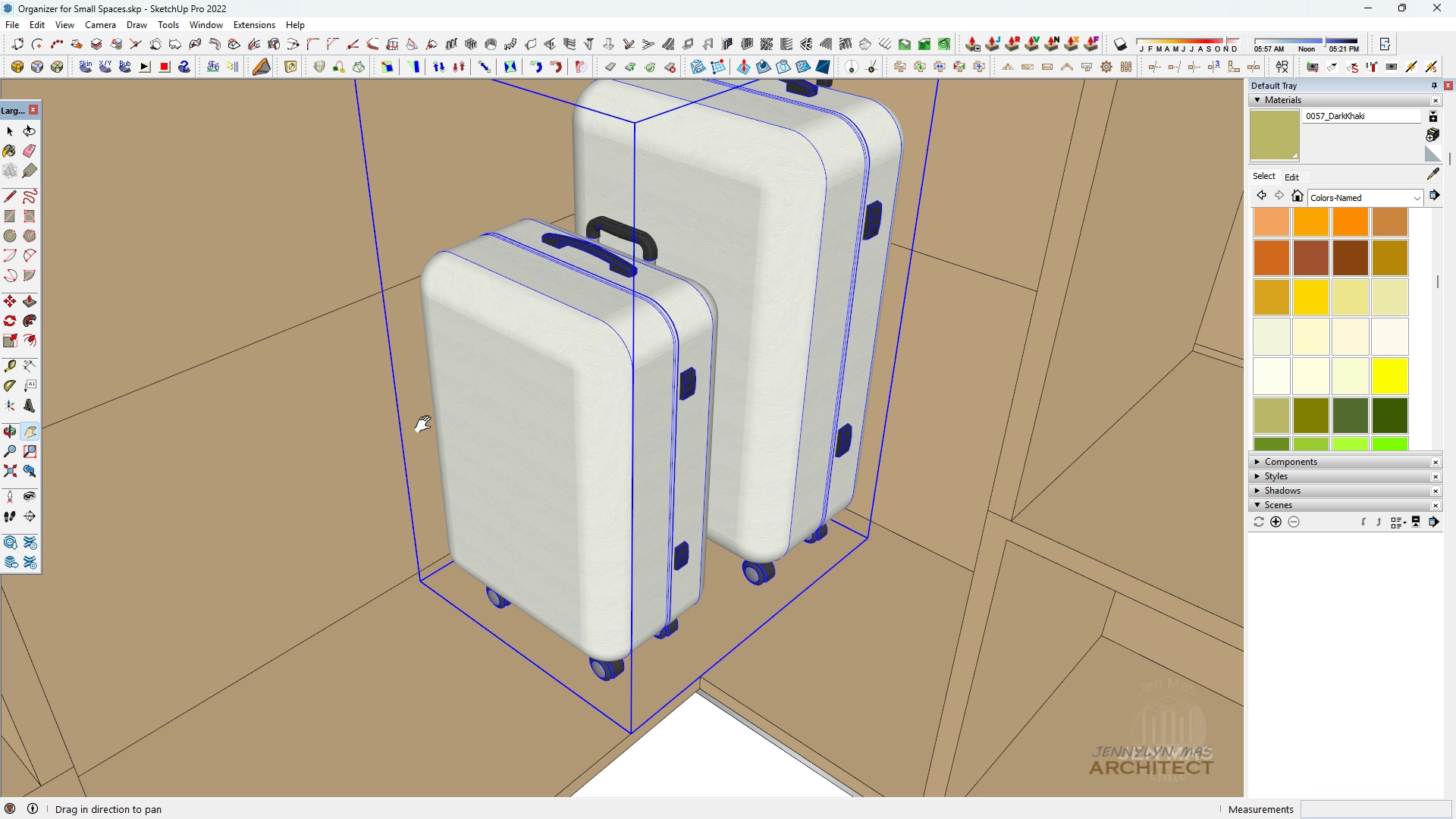 
scroll: coordinate [233, 411], scroll_direction: down, amount: 8.0
 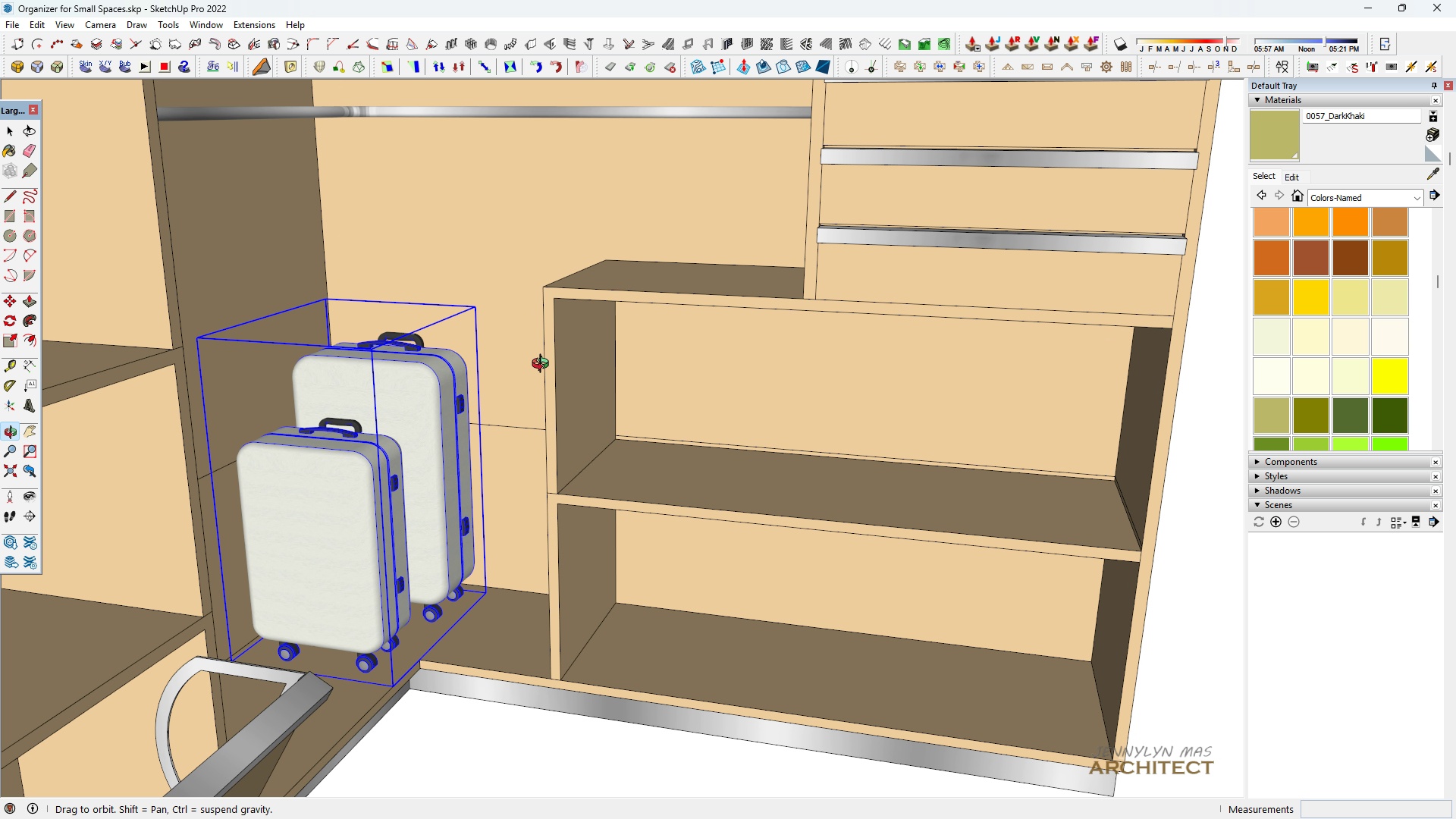 
type(hh q)
 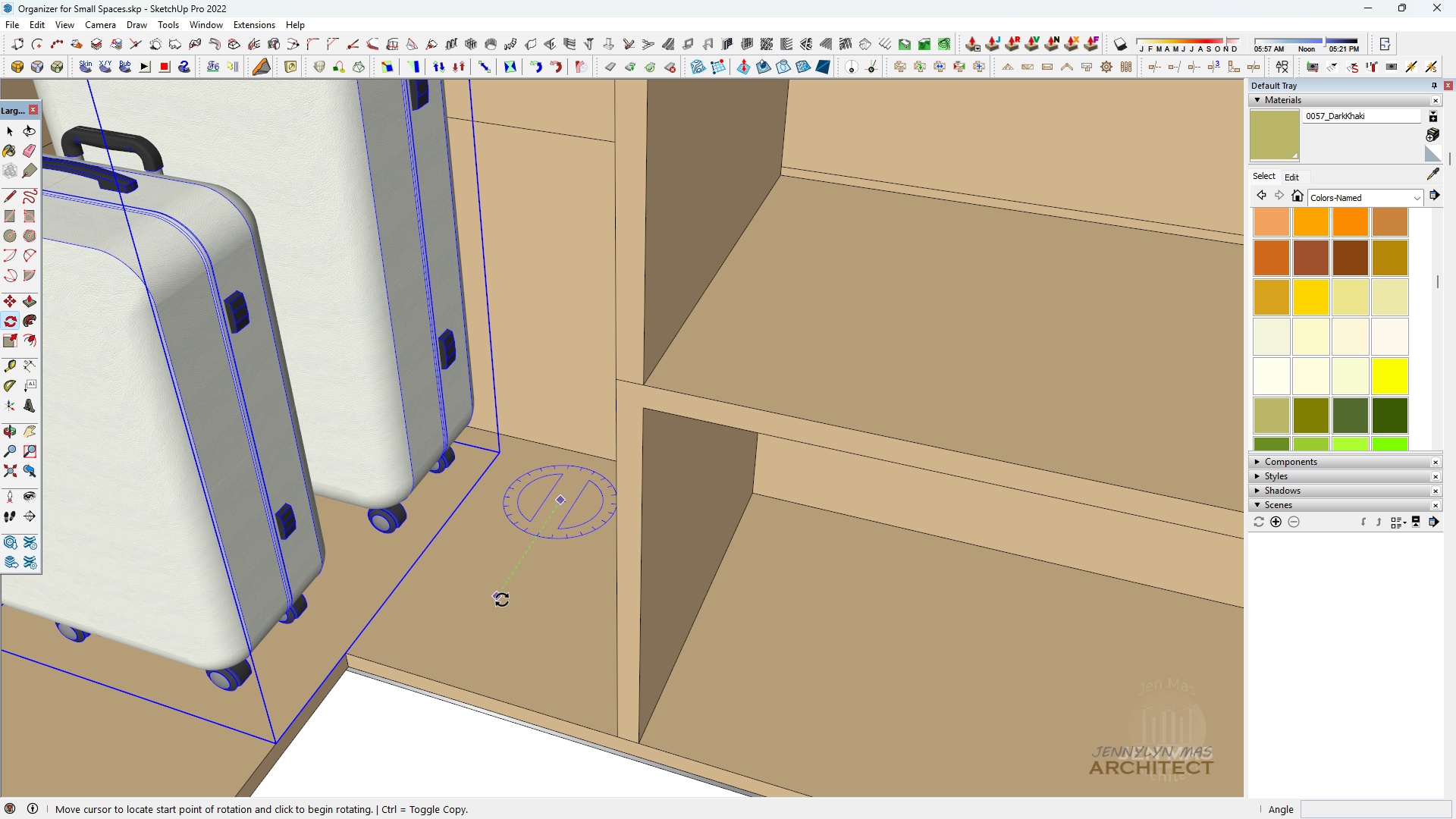 
scroll: coordinate [549, 502], scroll_direction: up, amount: 7.0
 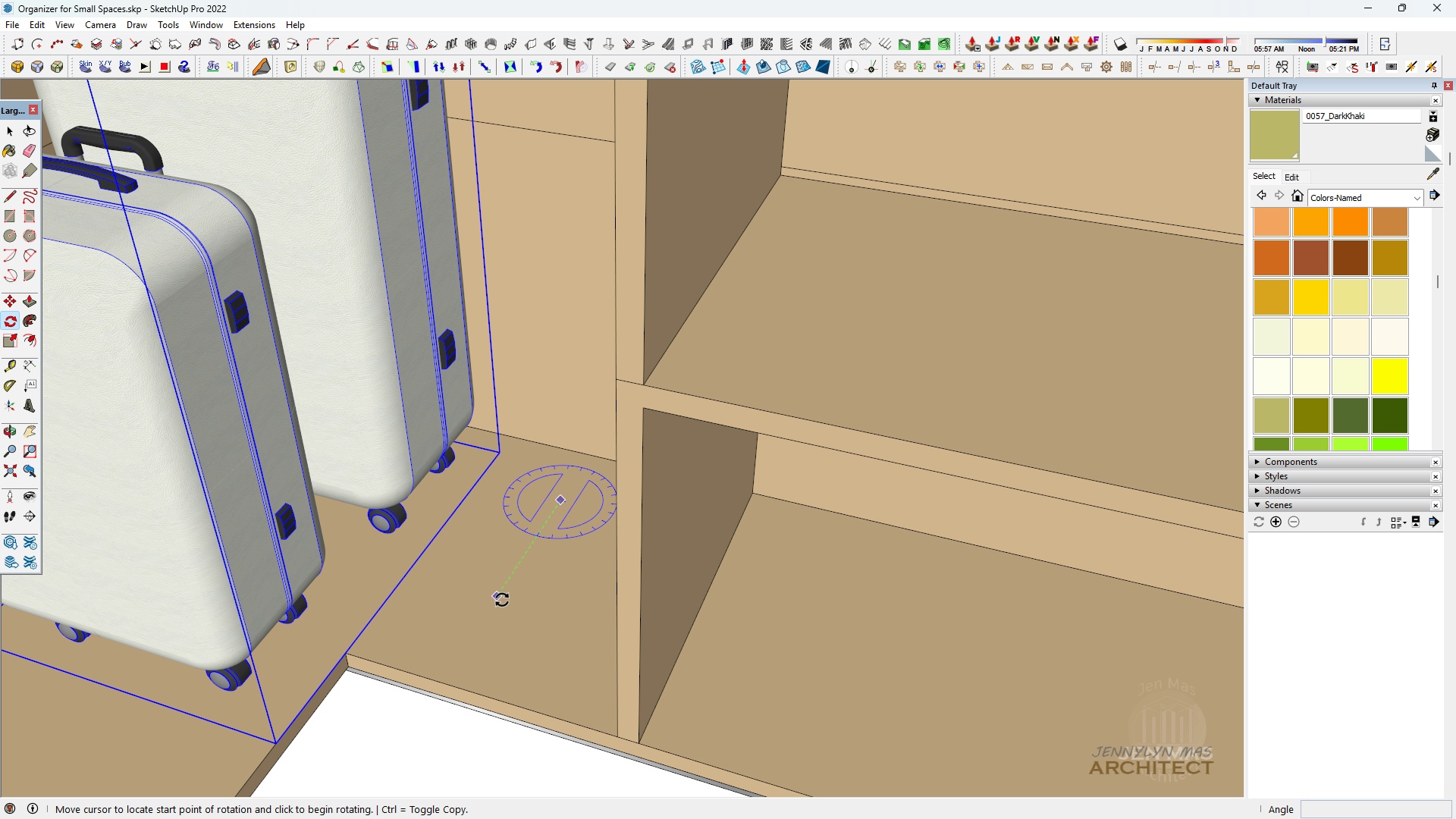 
double_click([502, 600])
 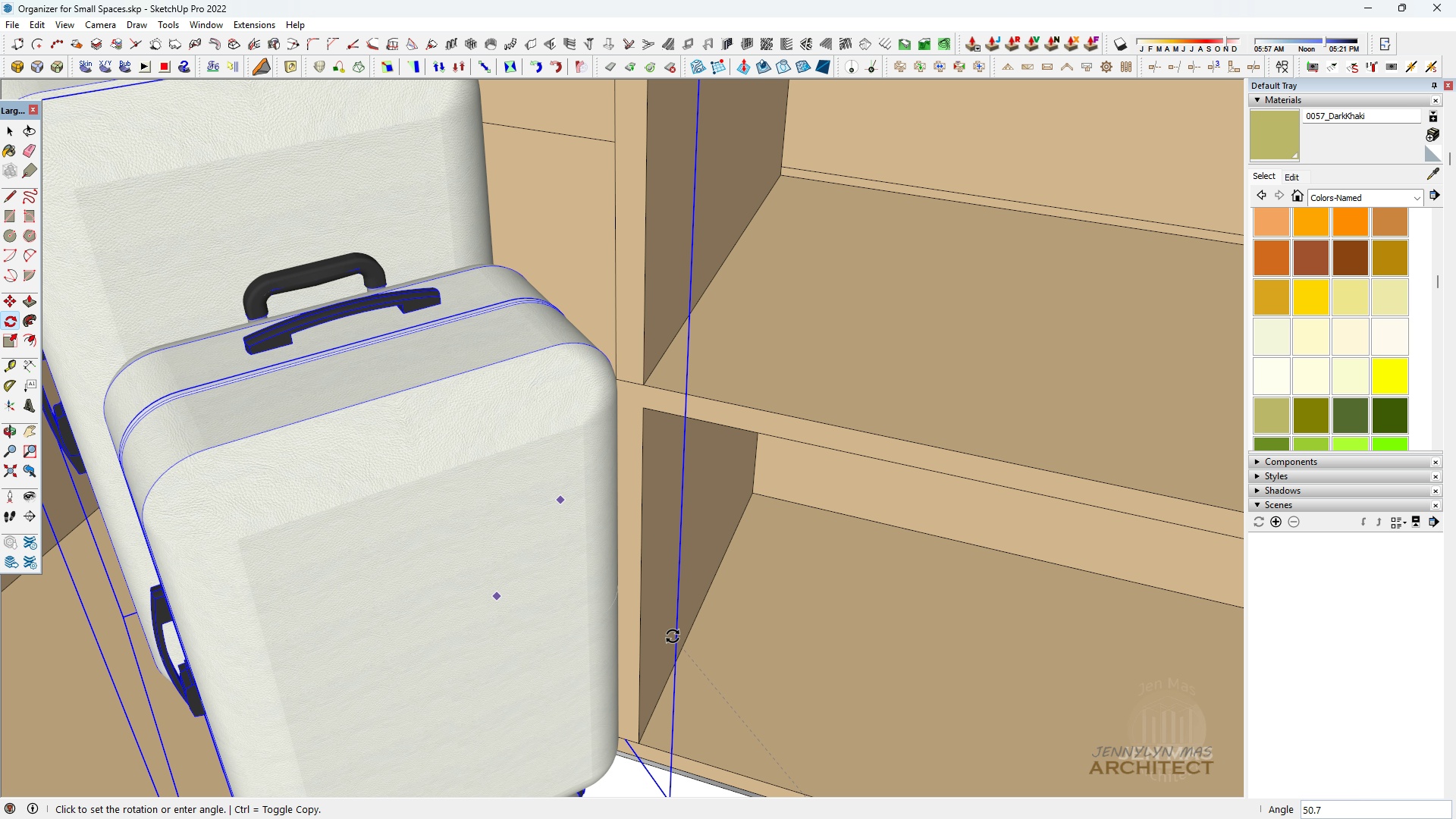 
type(90)
 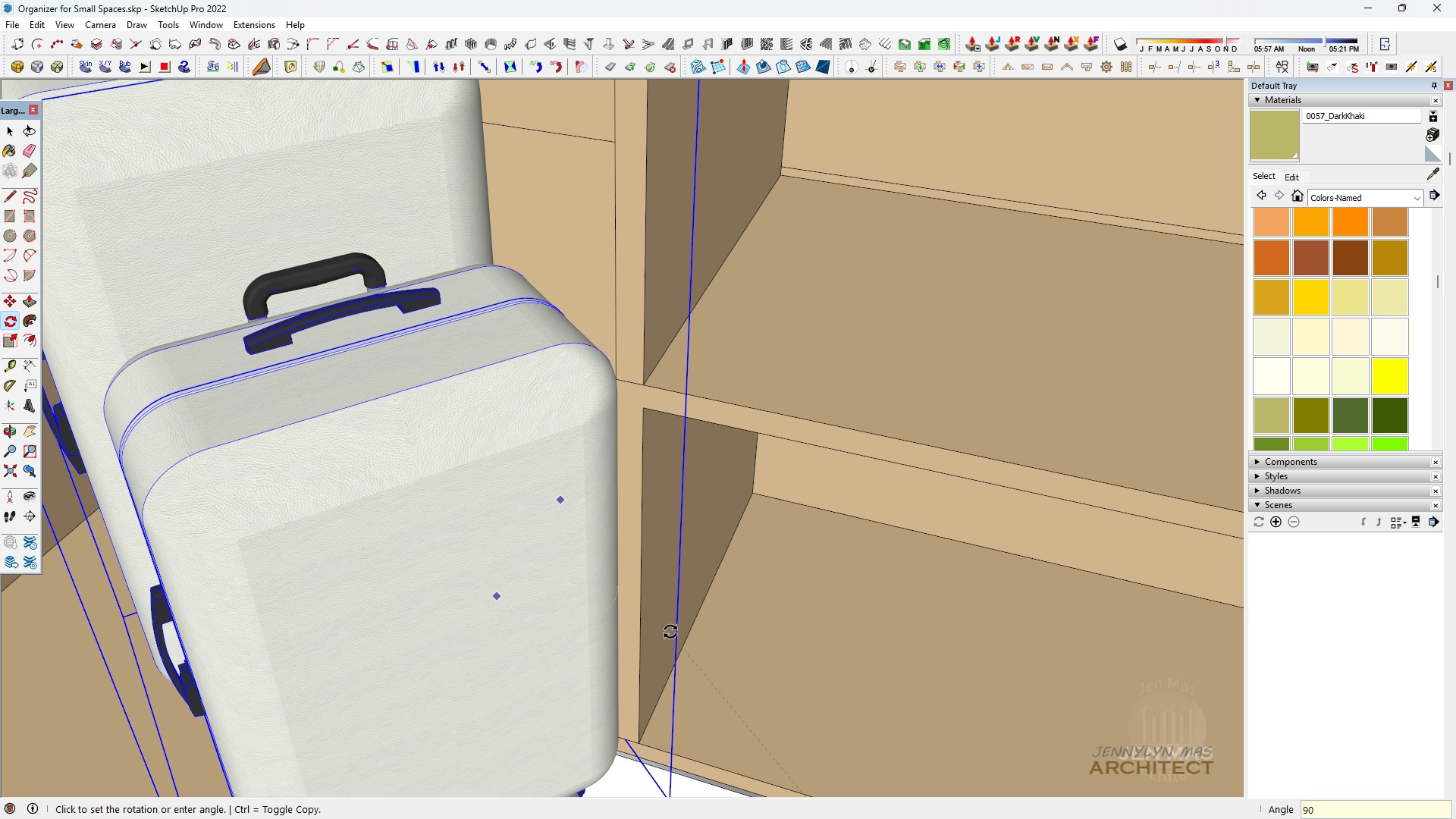 
key(Enter)
 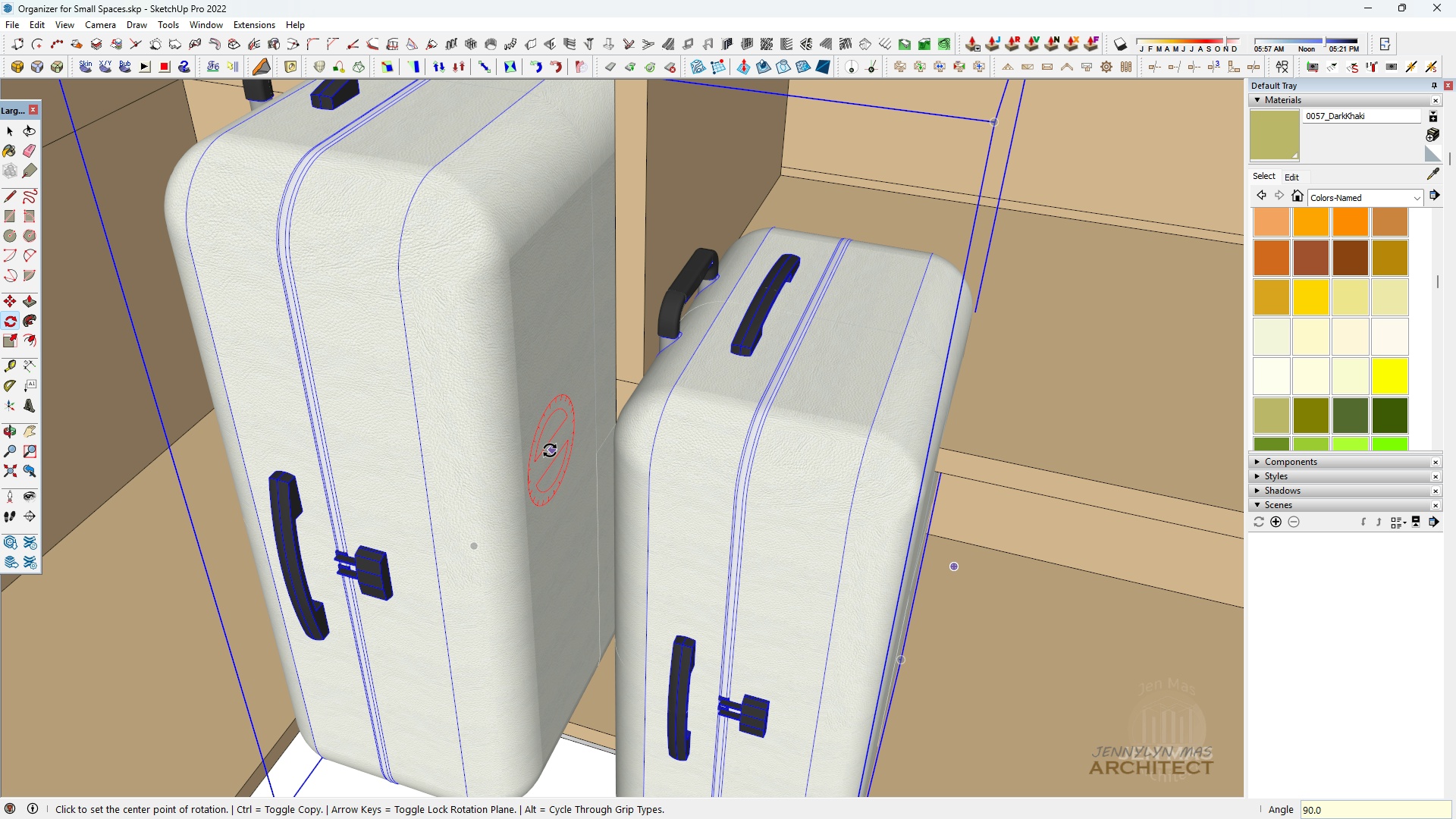 
scroll: coordinate [500, 443], scroll_direction: down, amount: 7.0
 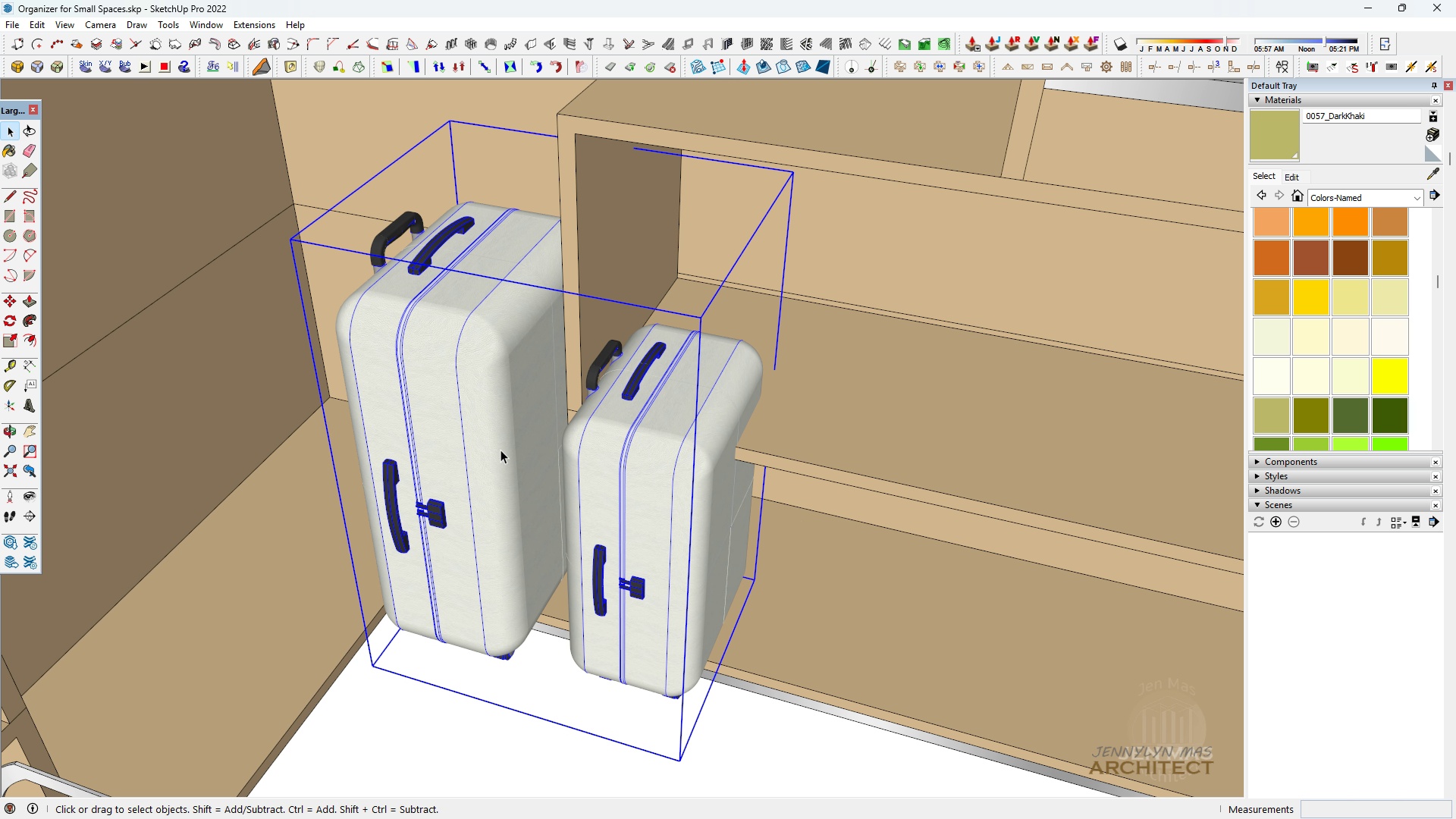 
key(Space)
 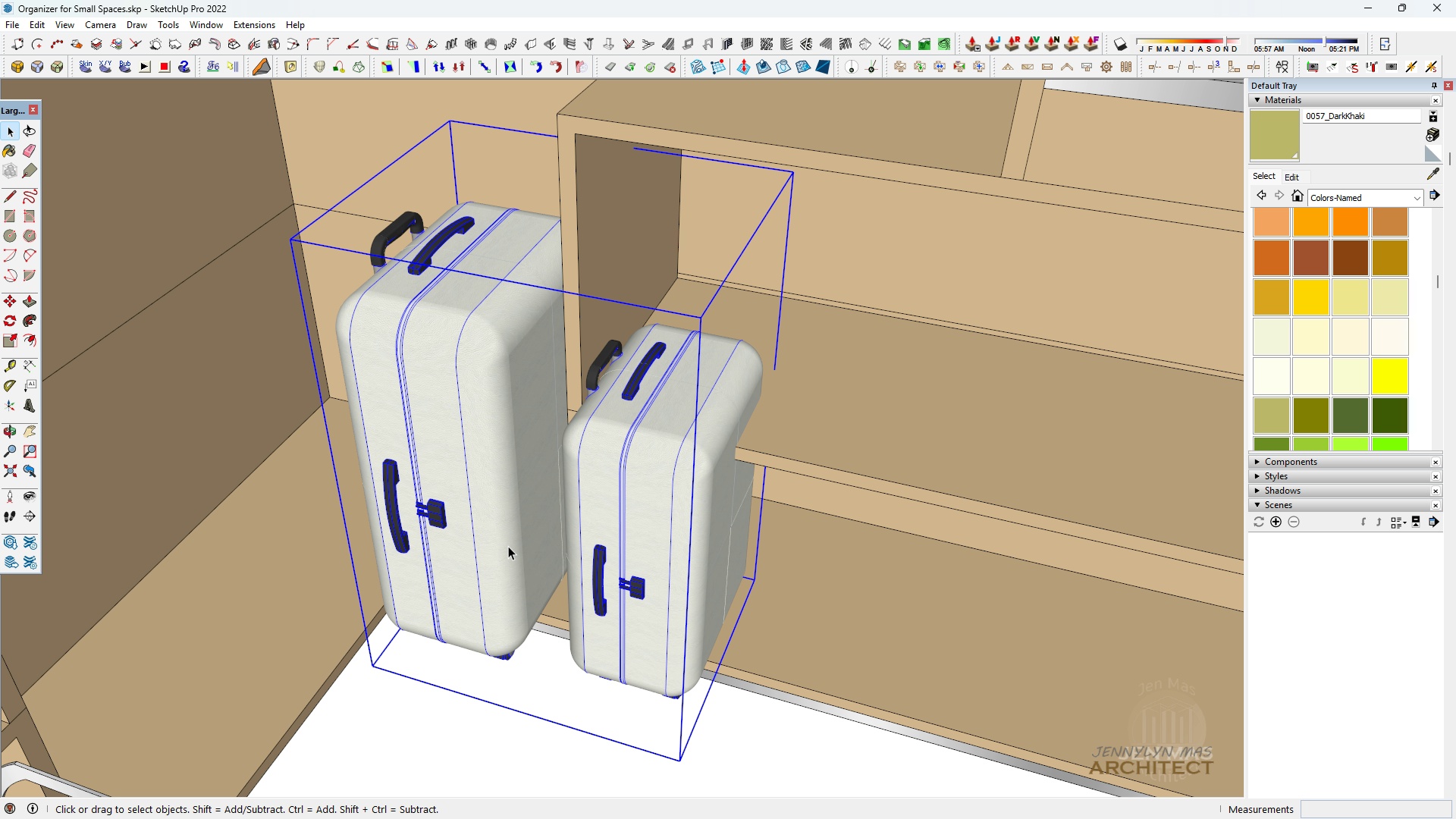 
key(H)
 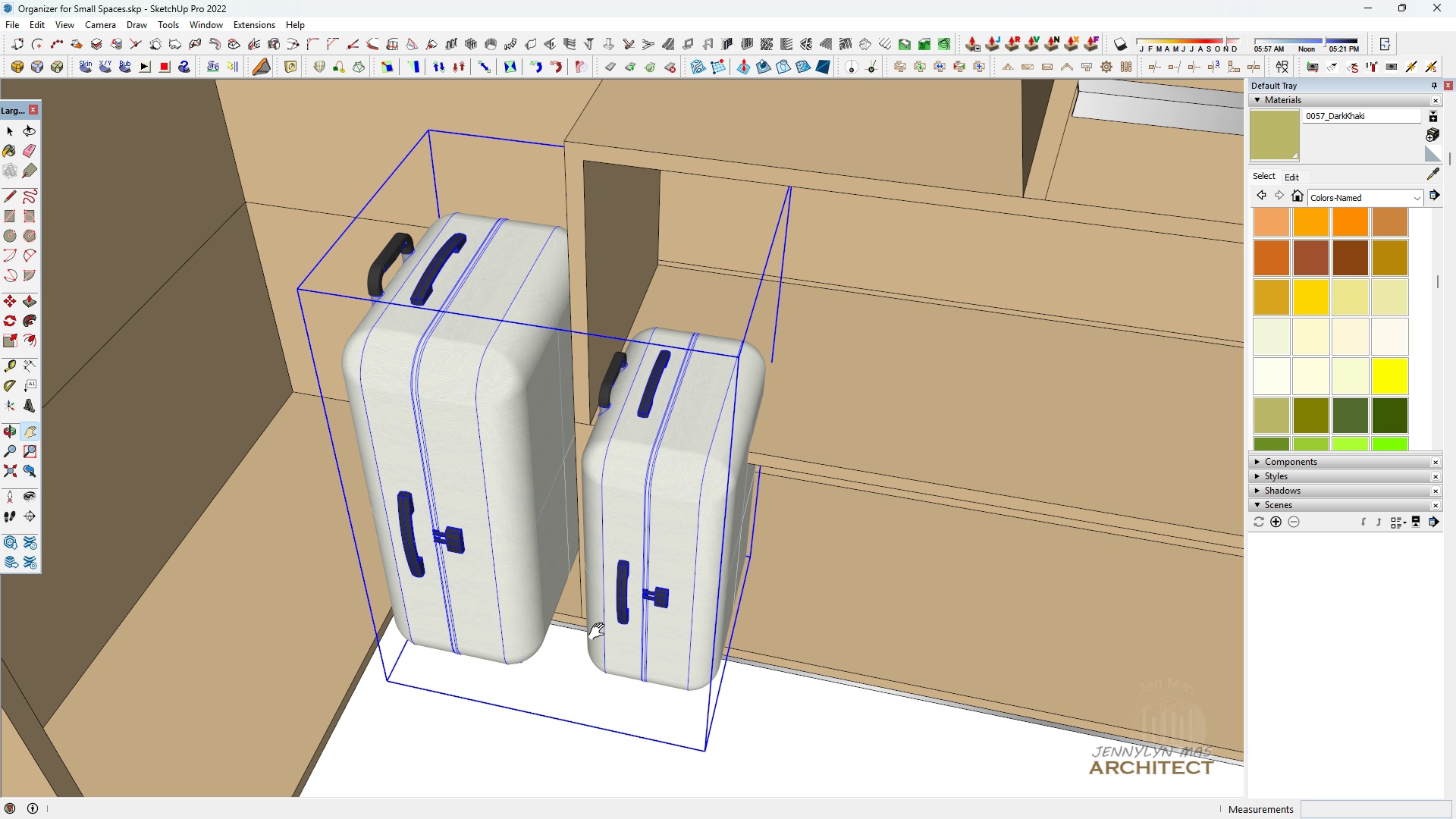 
key(Space)
 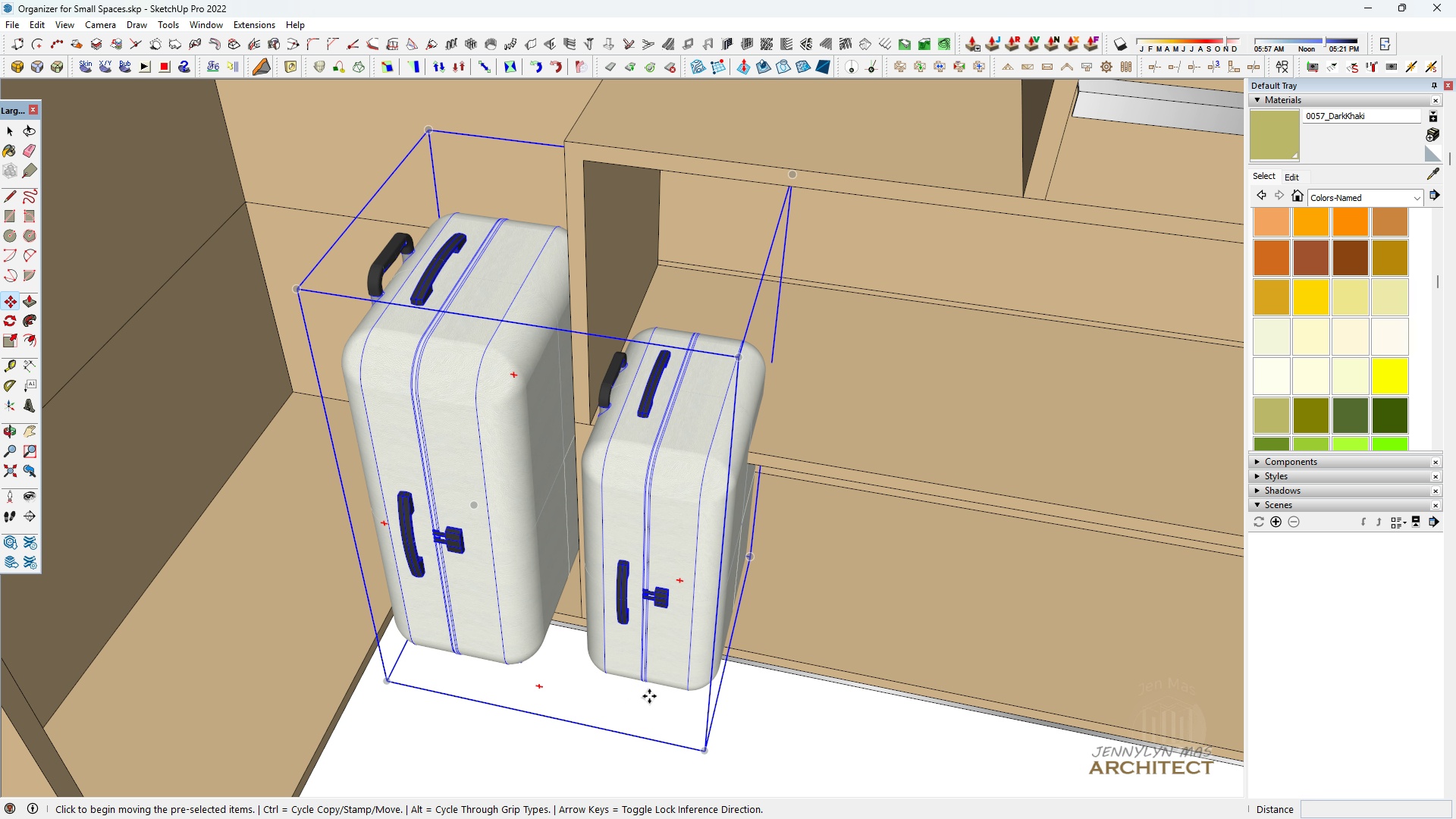 
key(M)
 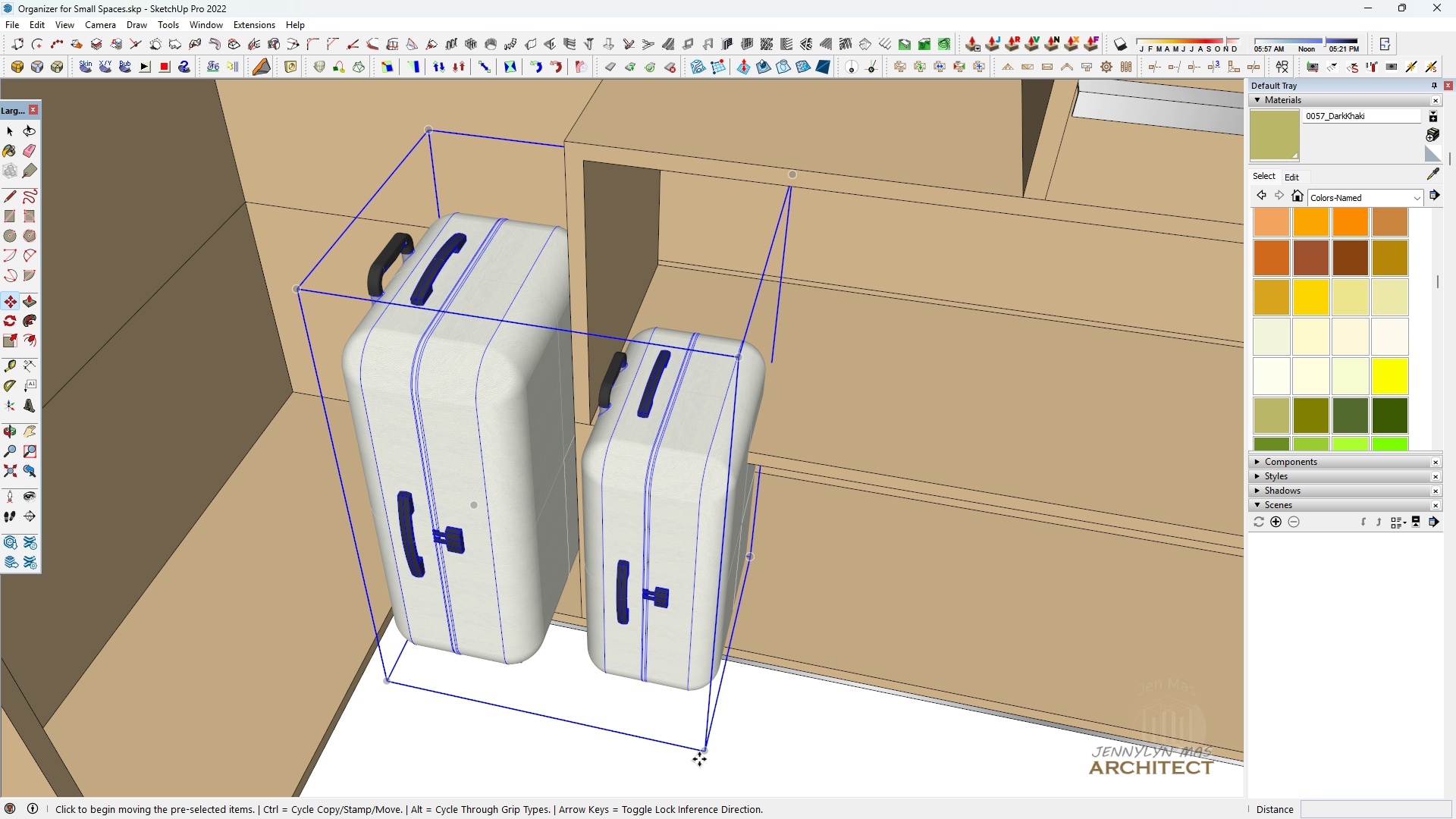 
left_click([699, 759])
 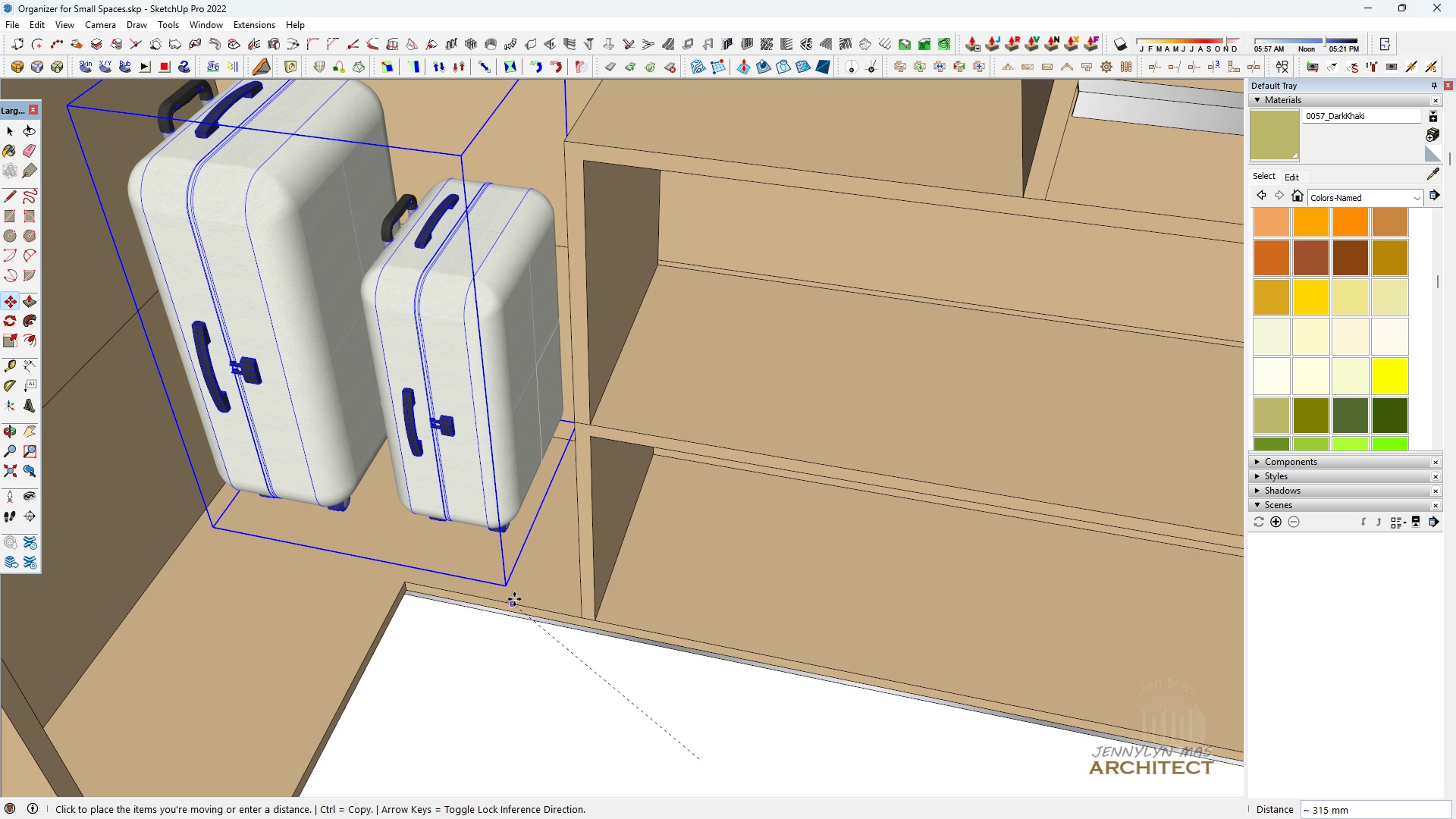 
left_click([515, 599])
 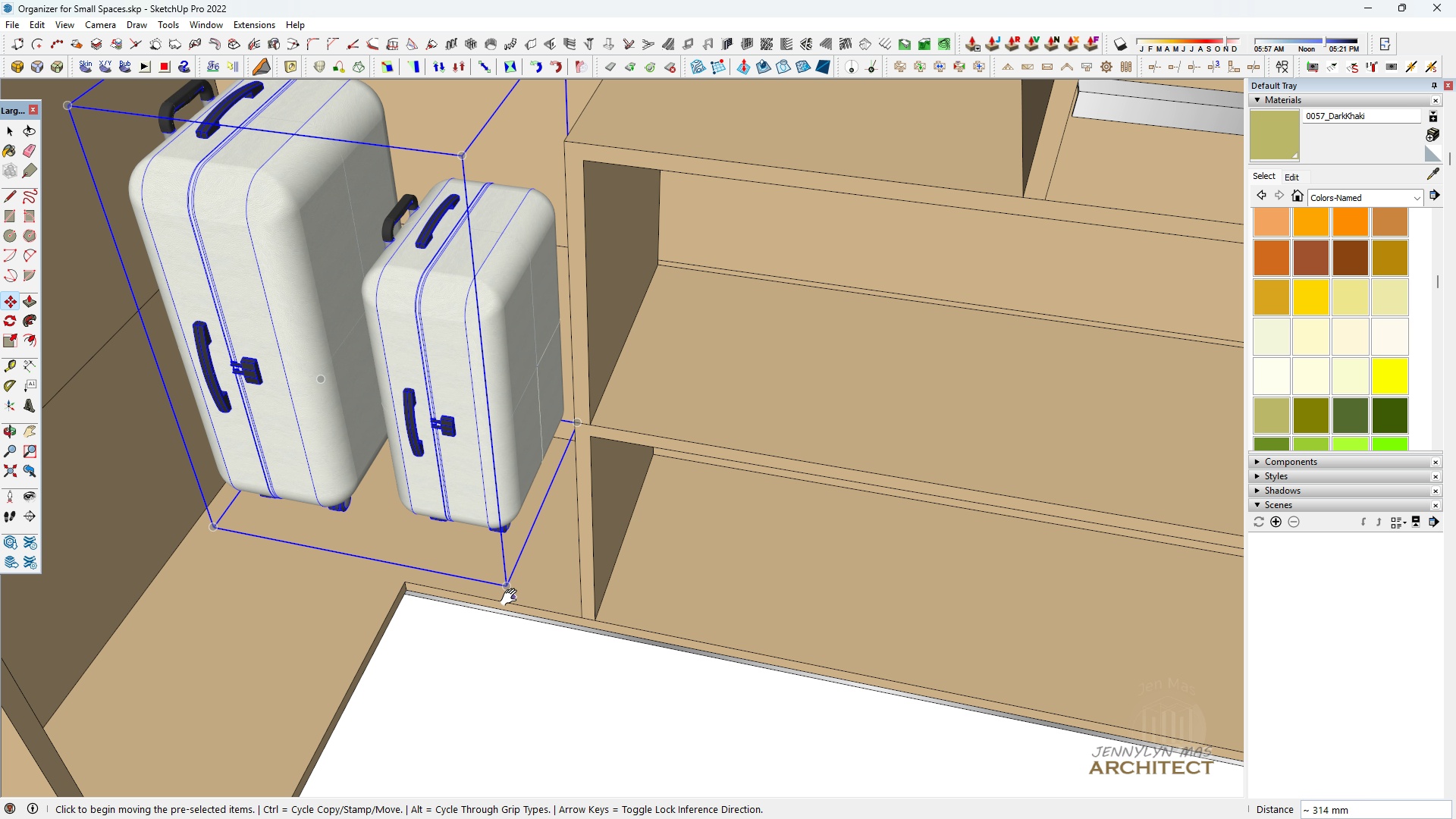 
key(H)
 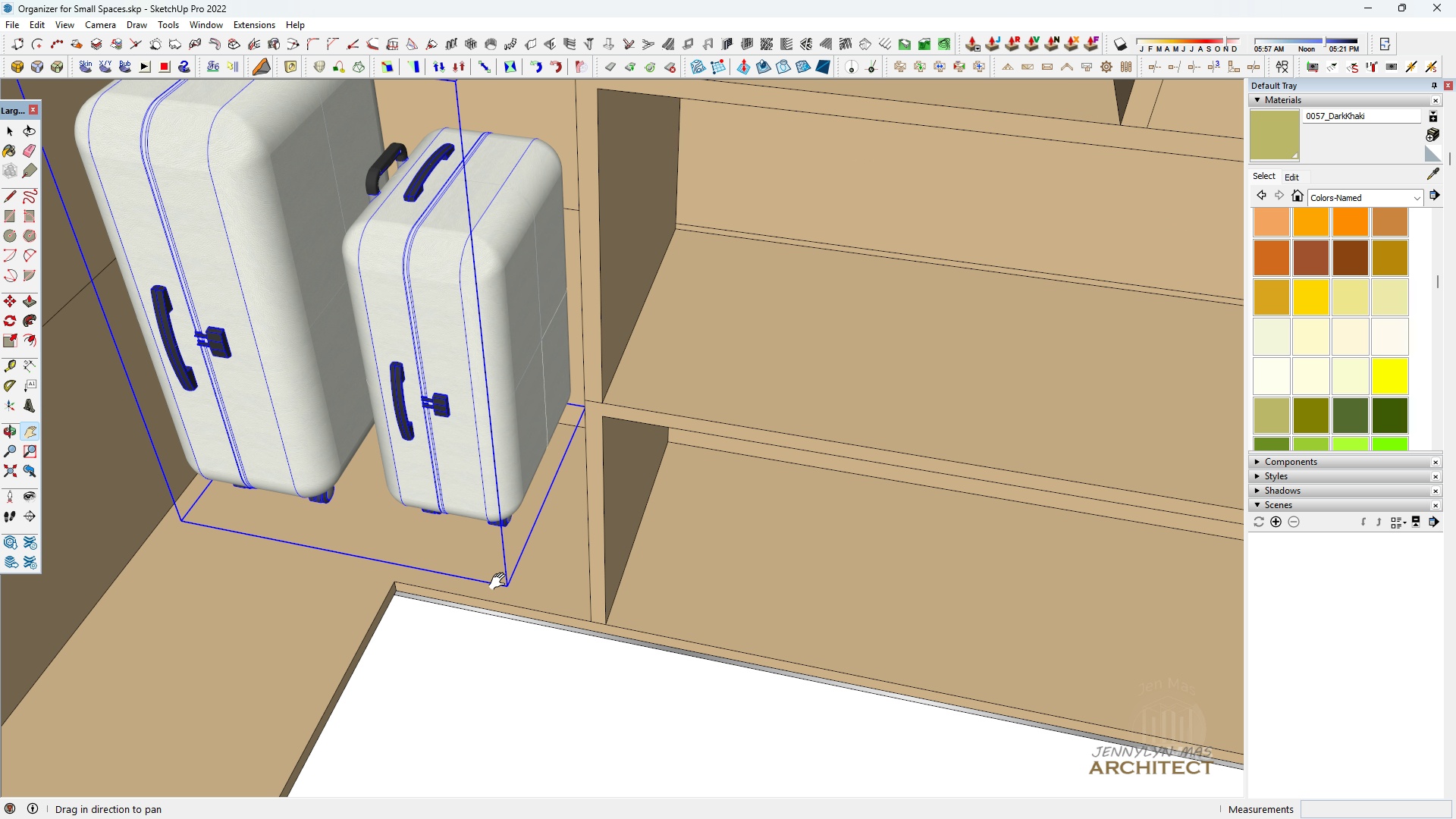 
scroll: coordinate [500, 585], scroll_direction: up, amount: 1.0
 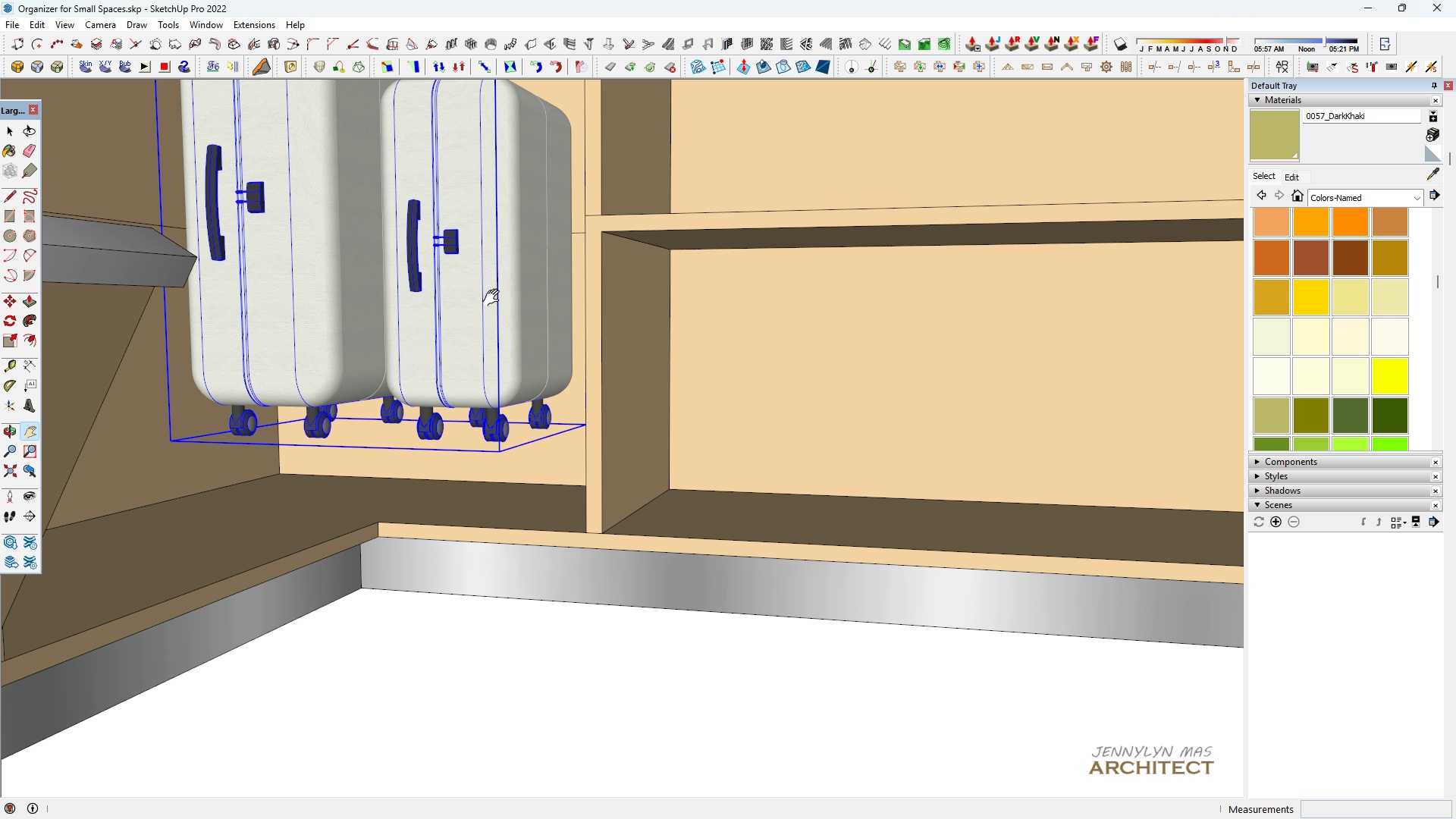 
key(Space)
 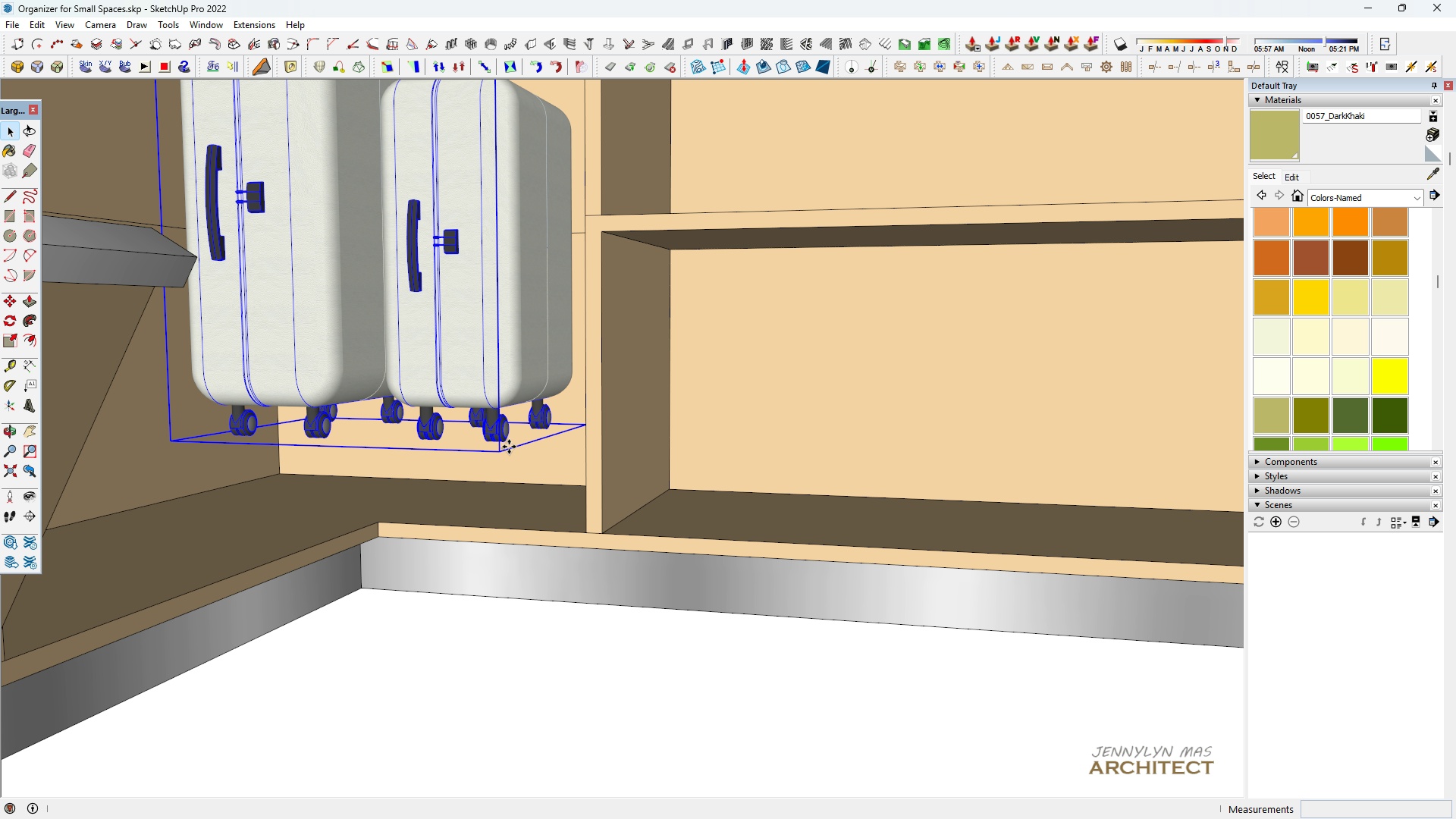 
key(M)
 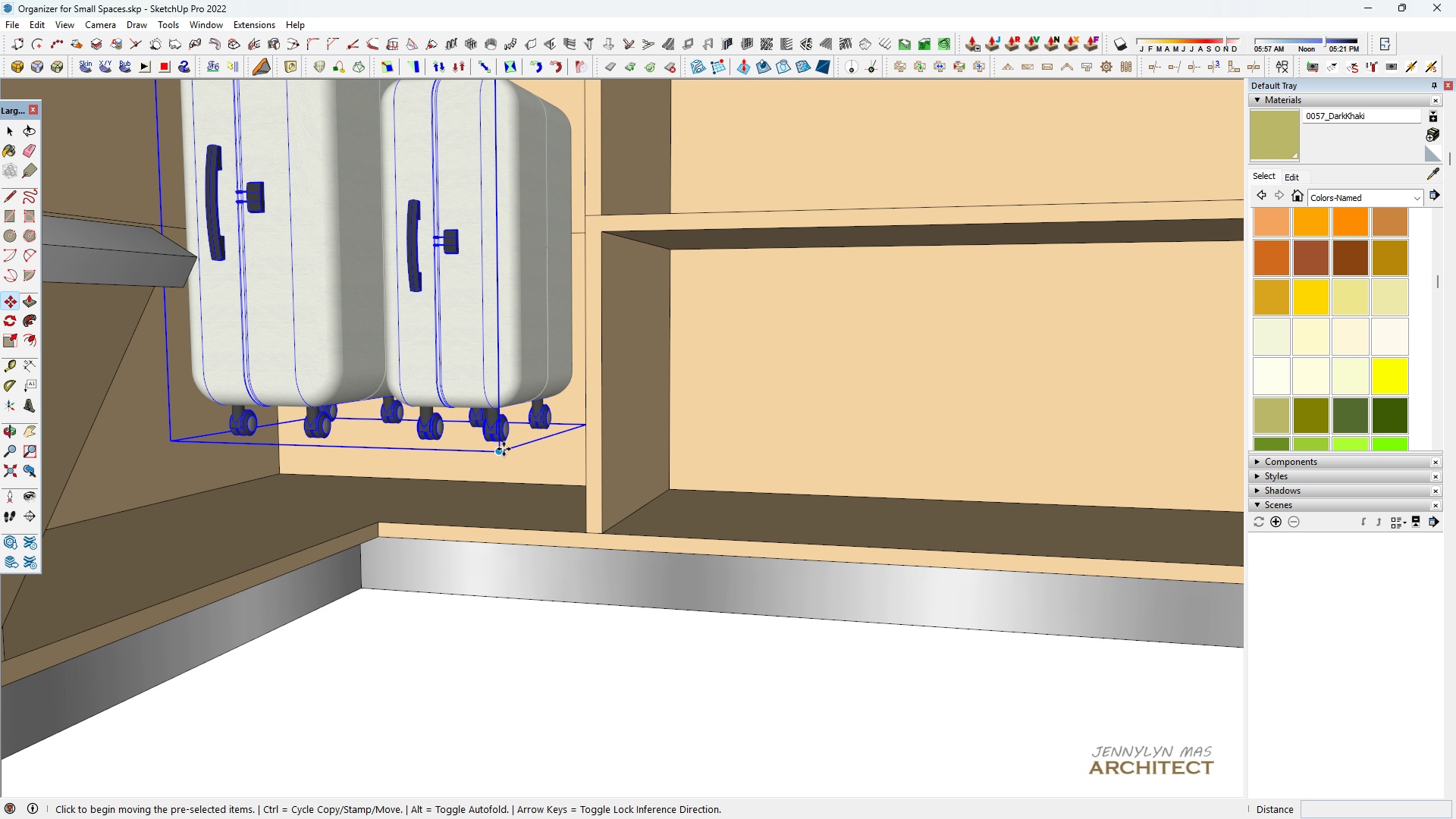 
left_click([504, 449])
 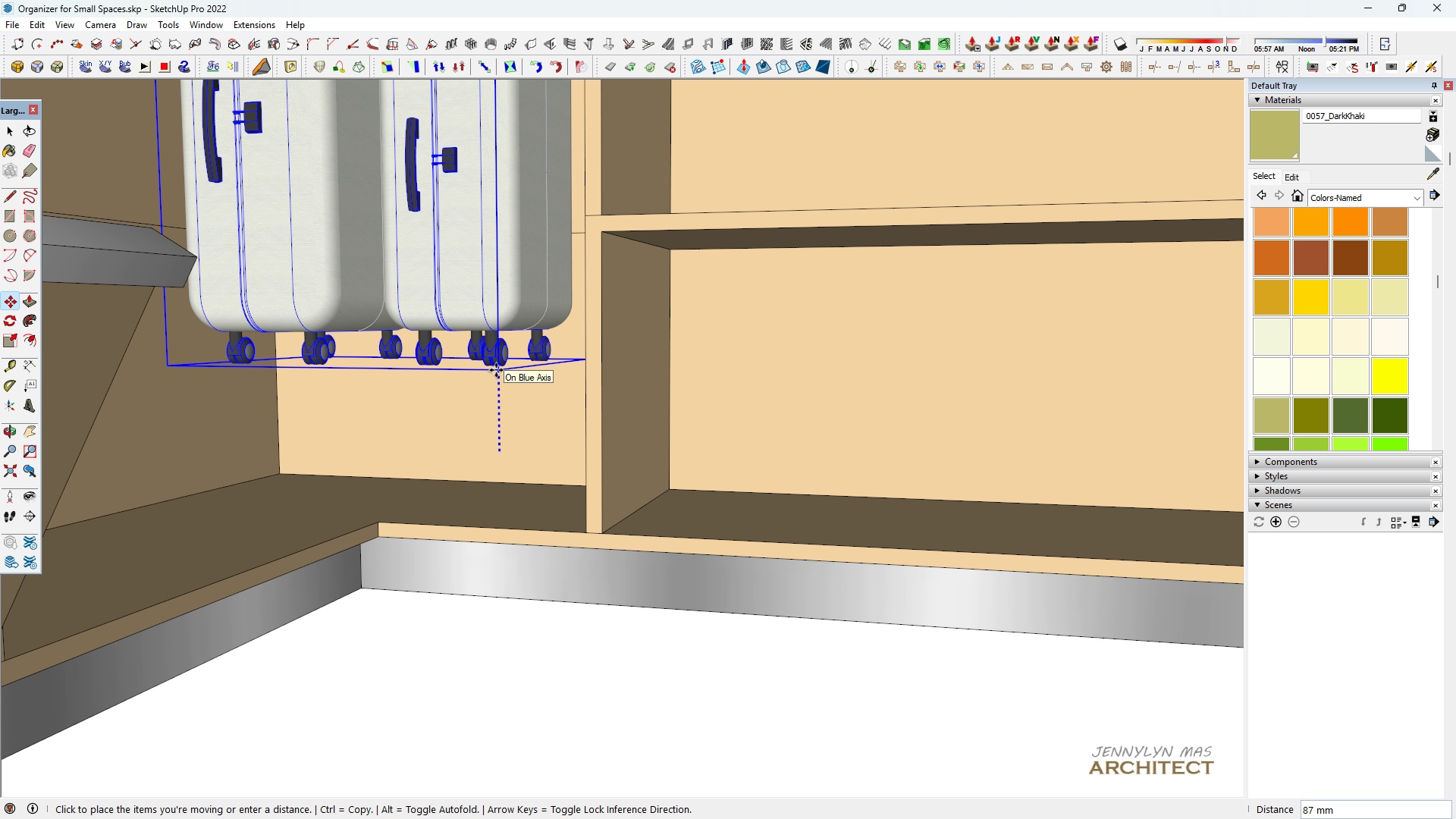 
hold_key(key=ShiftLeft, duration=1.17)
left_click([590, 527])
 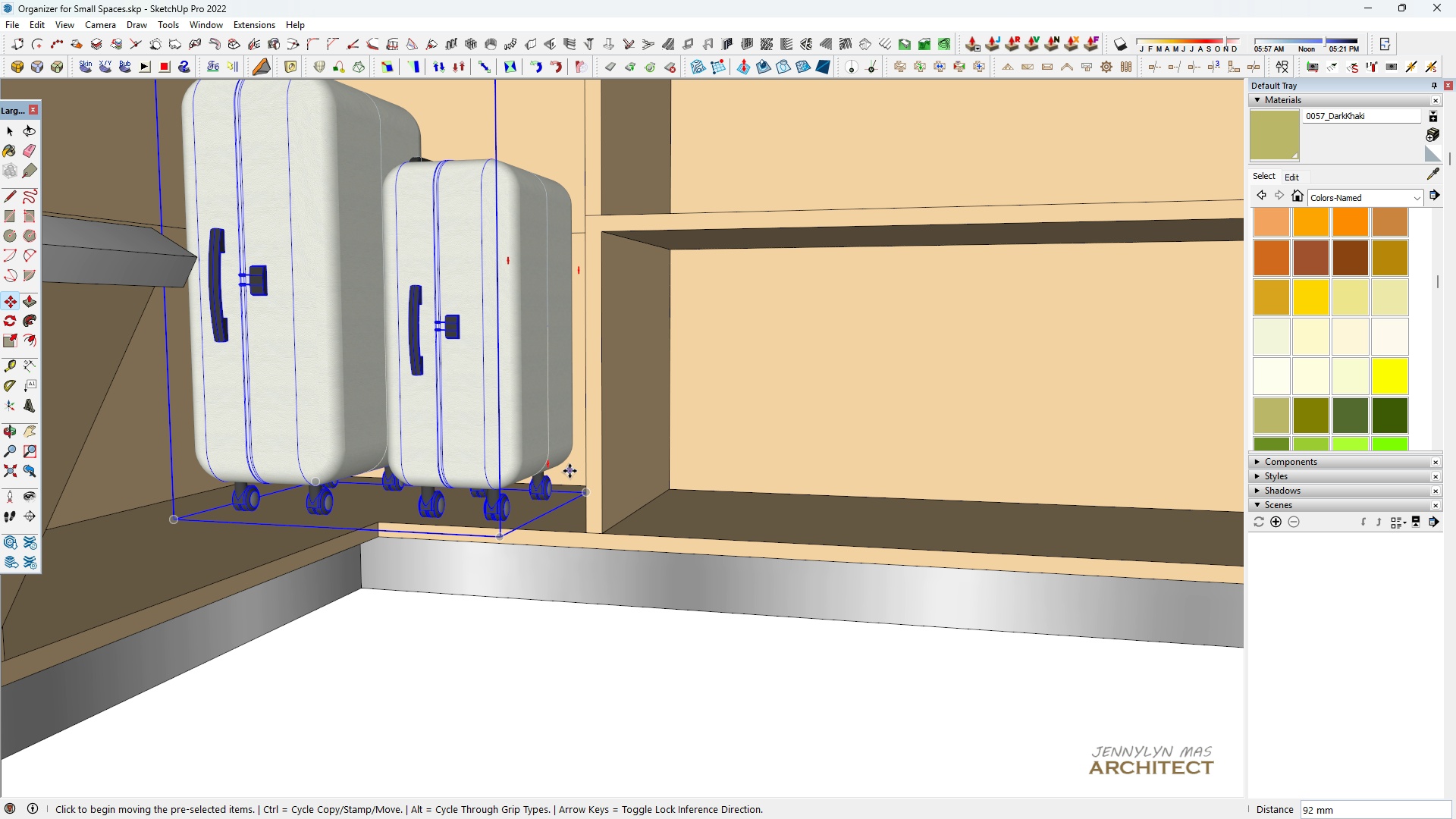 
scroll: coordinate [570, 478], scroll_direction: up, amount: 4.0
 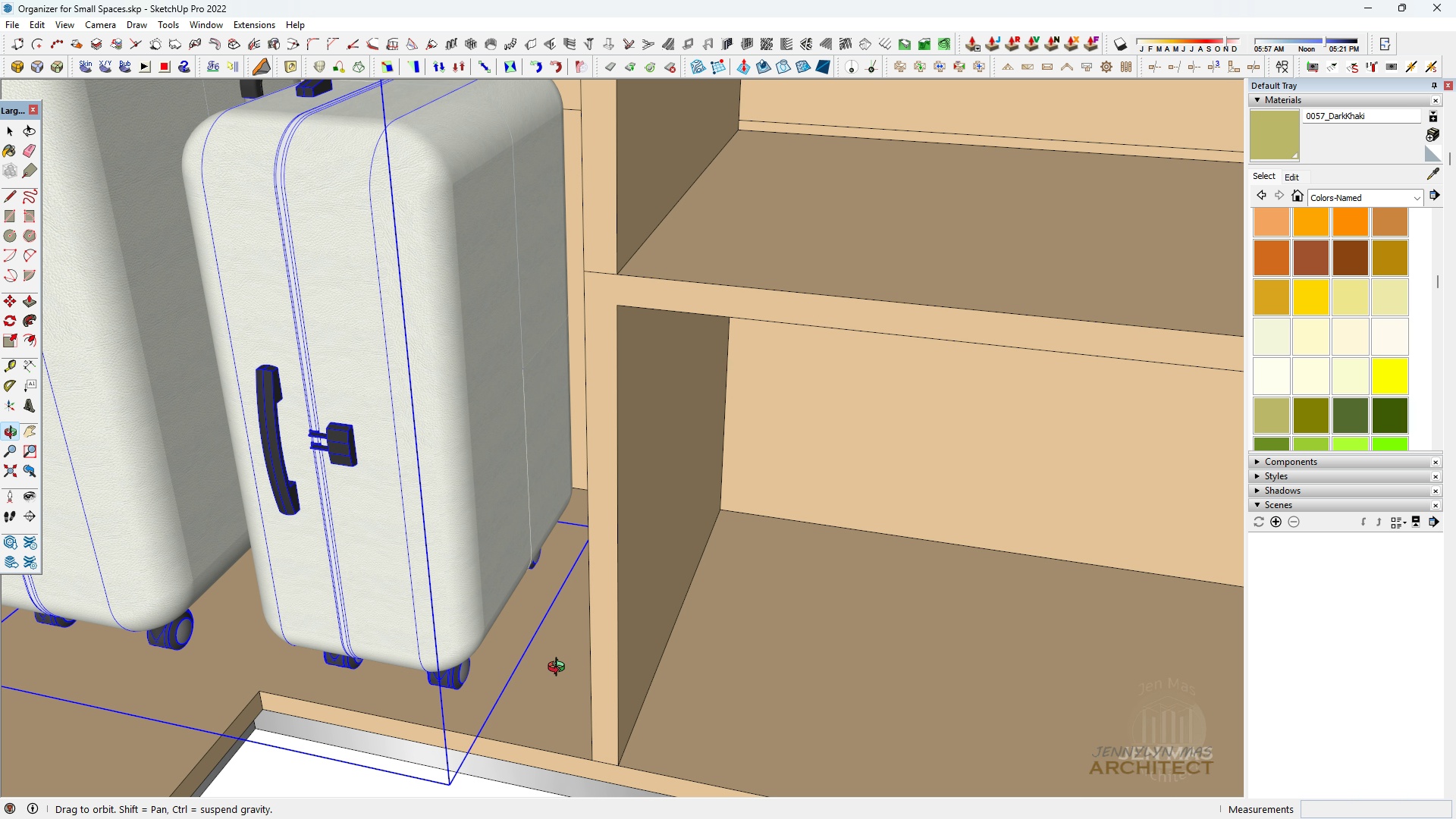 
key(Space)
 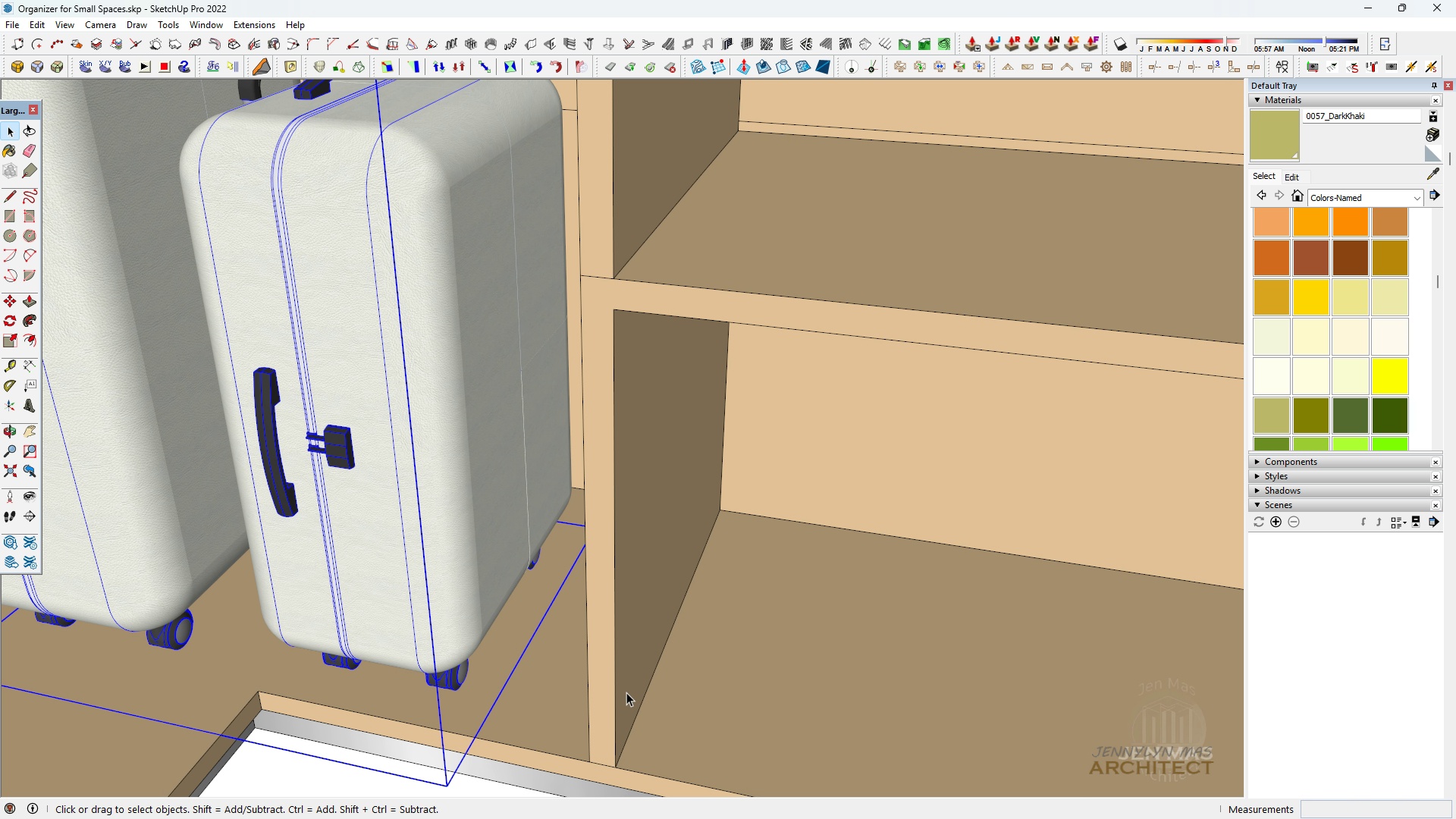 
key(M)
 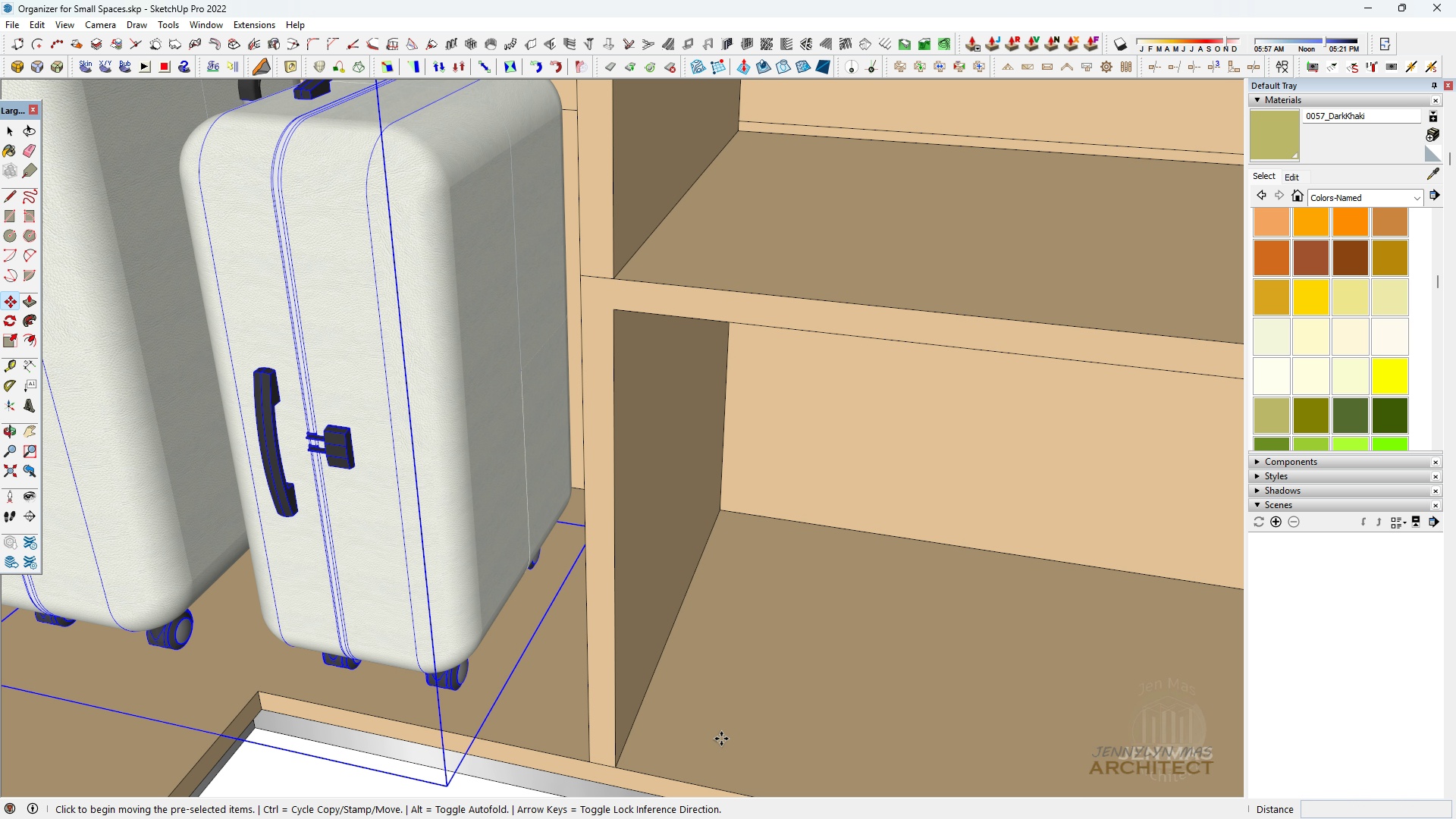 
left_click([721, 739])
 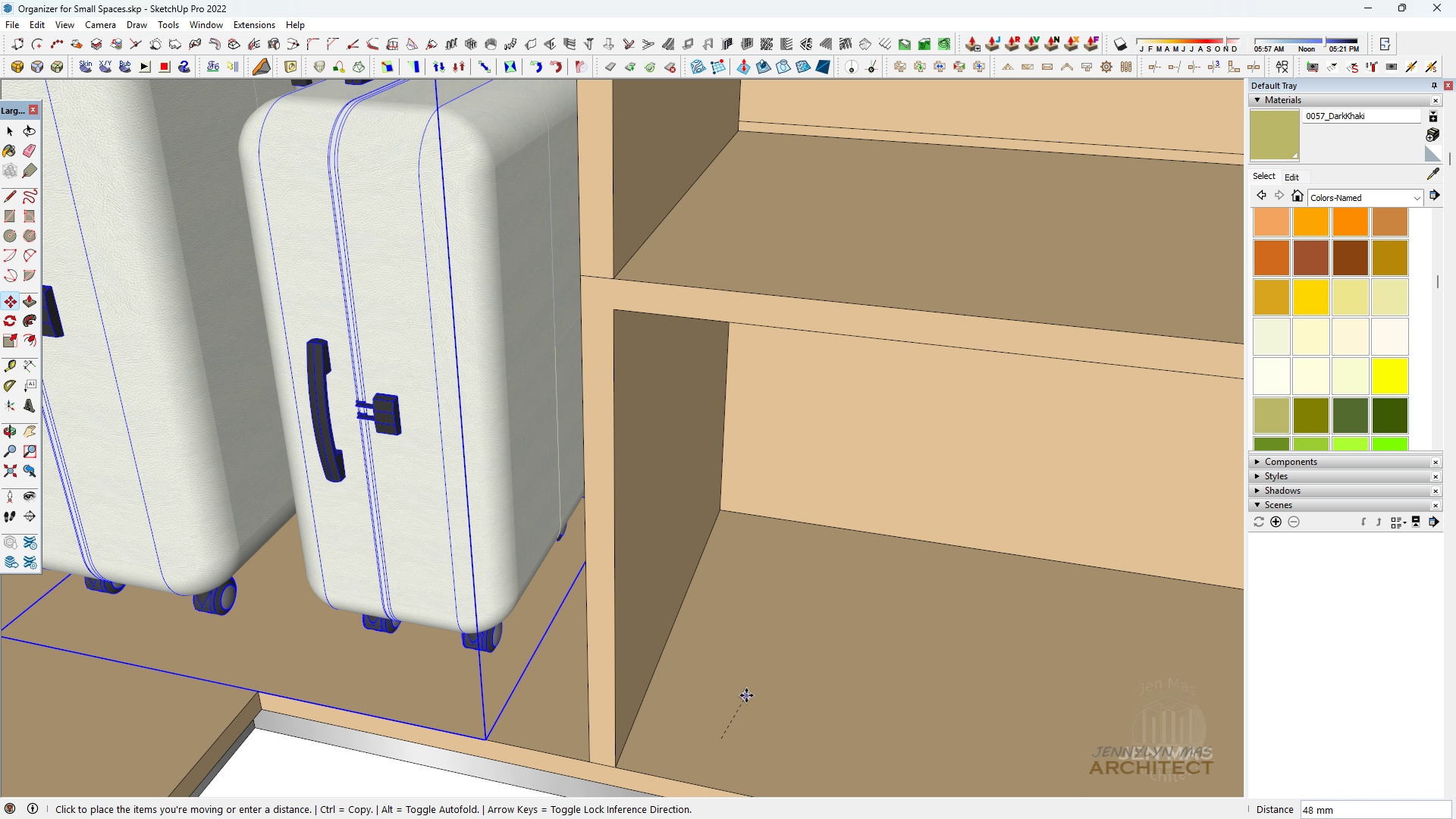 
left_click([749, 688])
 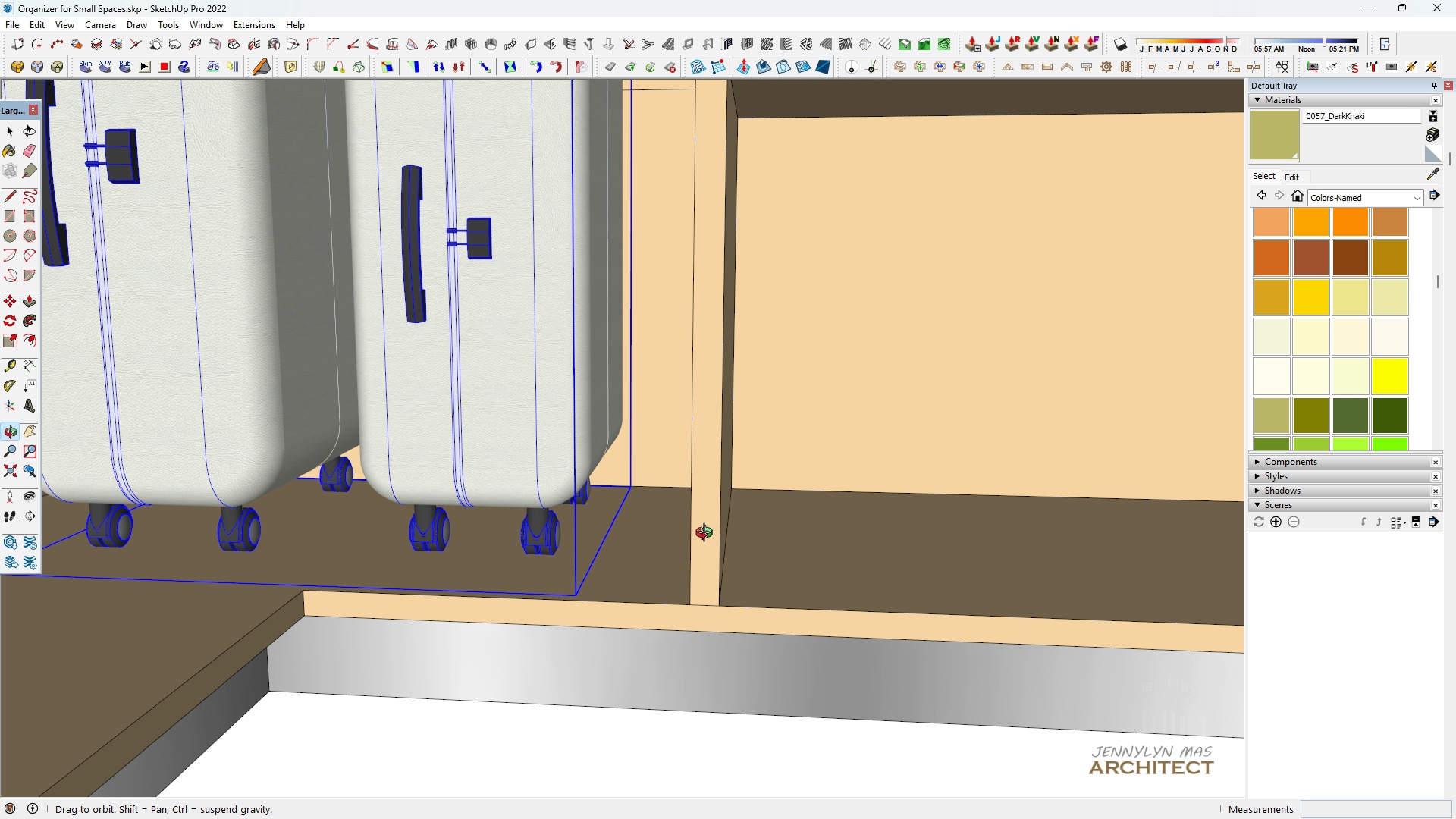 
scroll: coordinate [431, 578], scroll_direction: down, amount: 7.0
 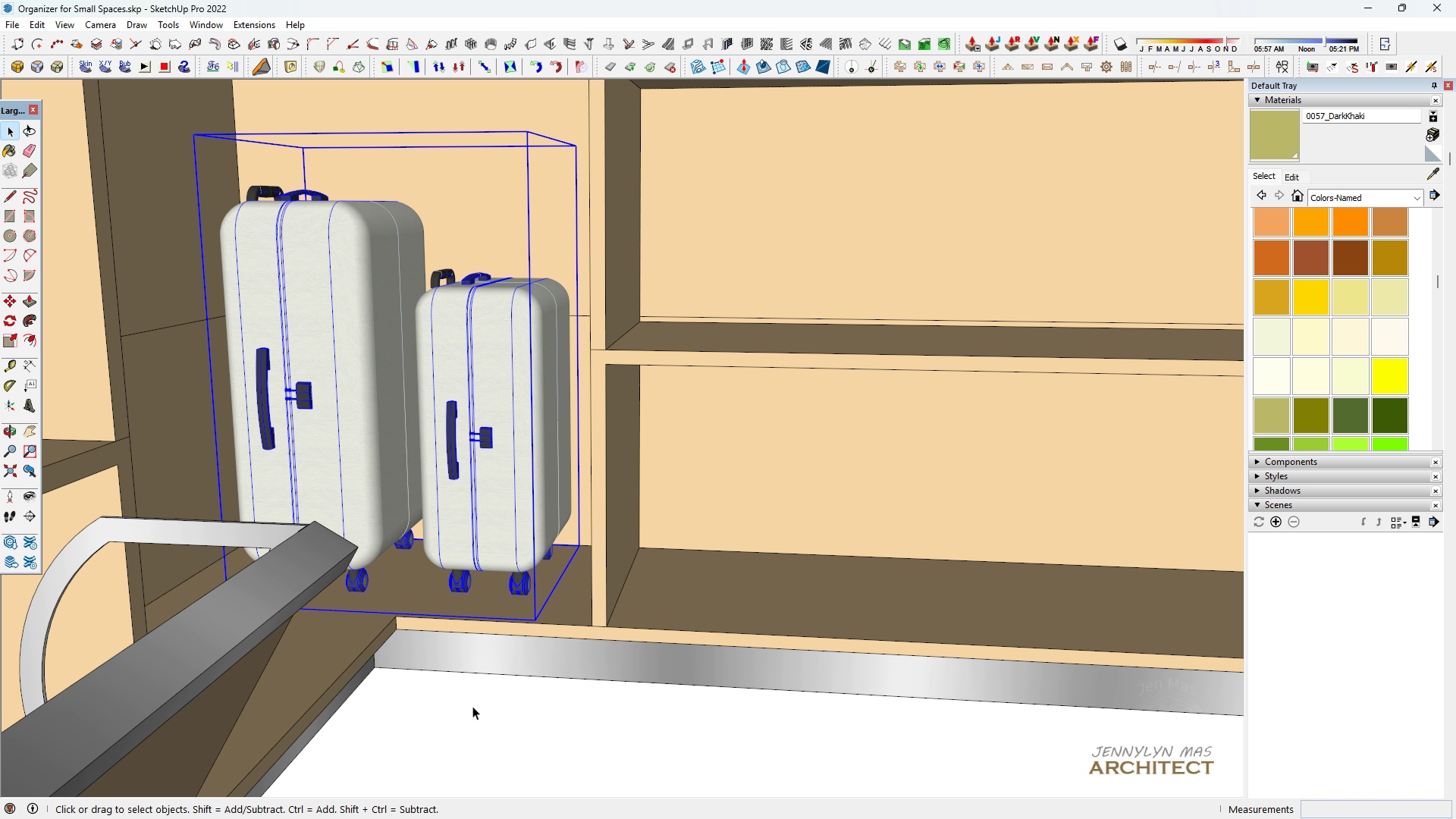 
type(hh m)
 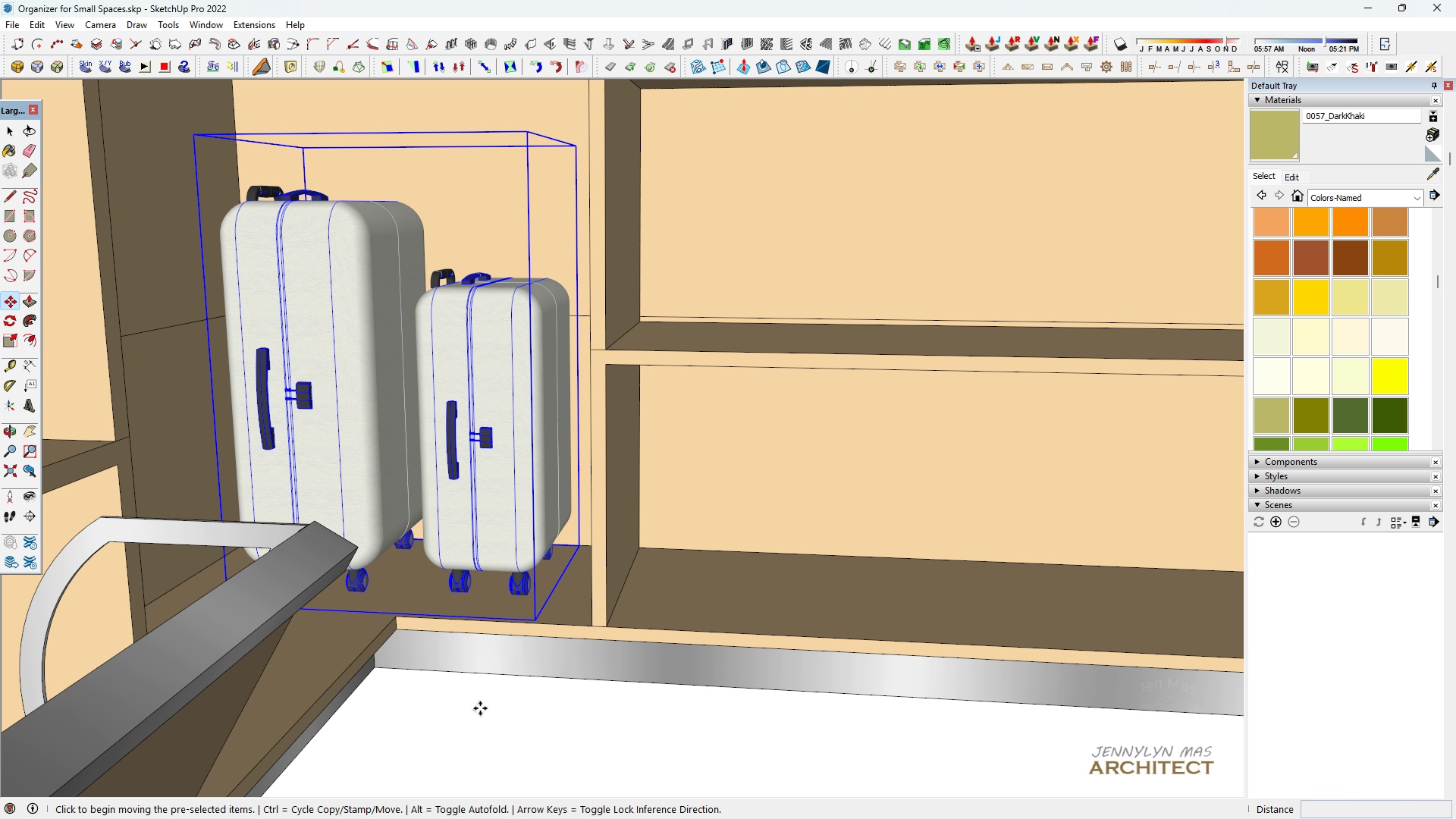 
double_click([480, 708])
 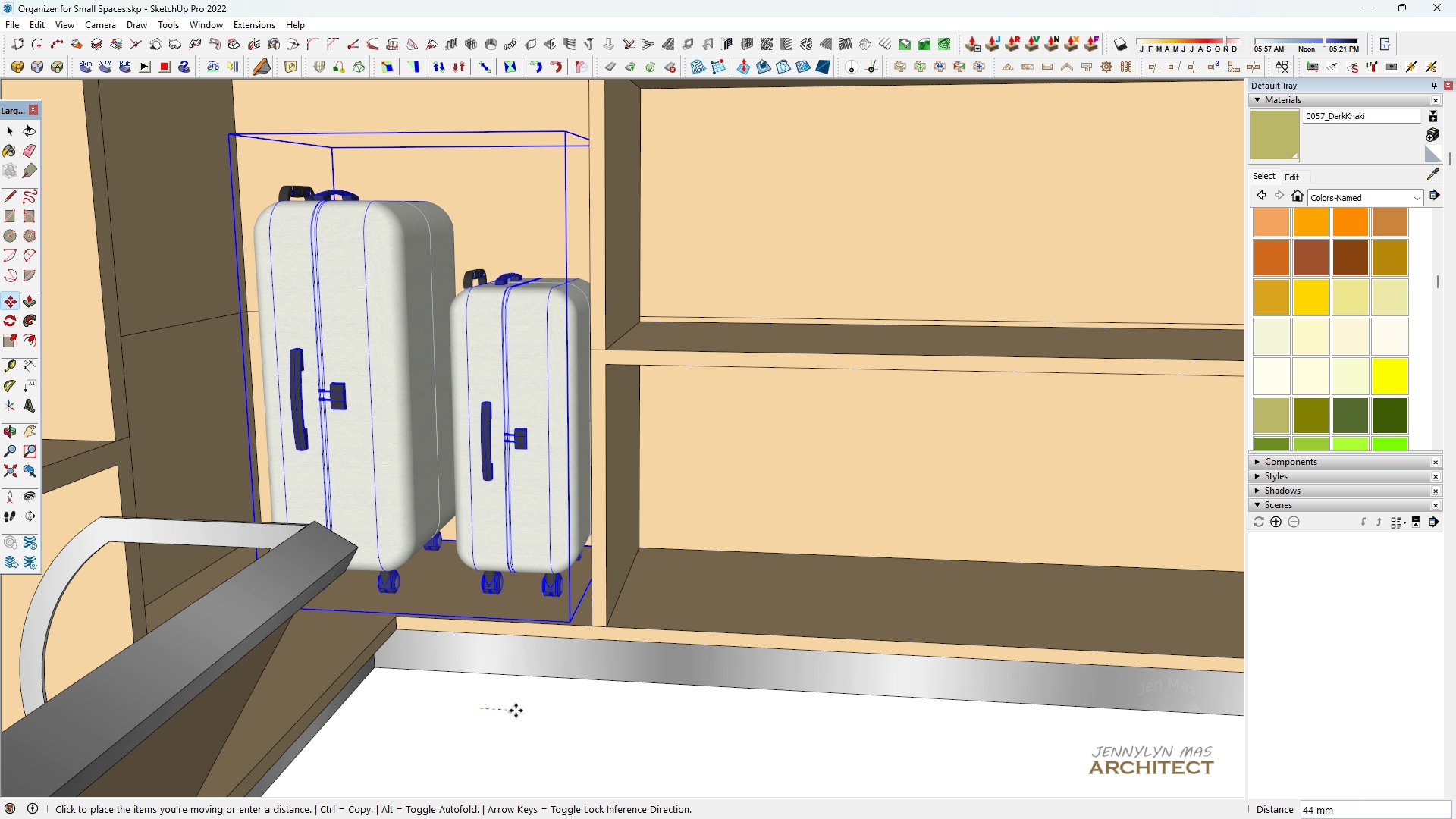 
left_click([516, 711])
 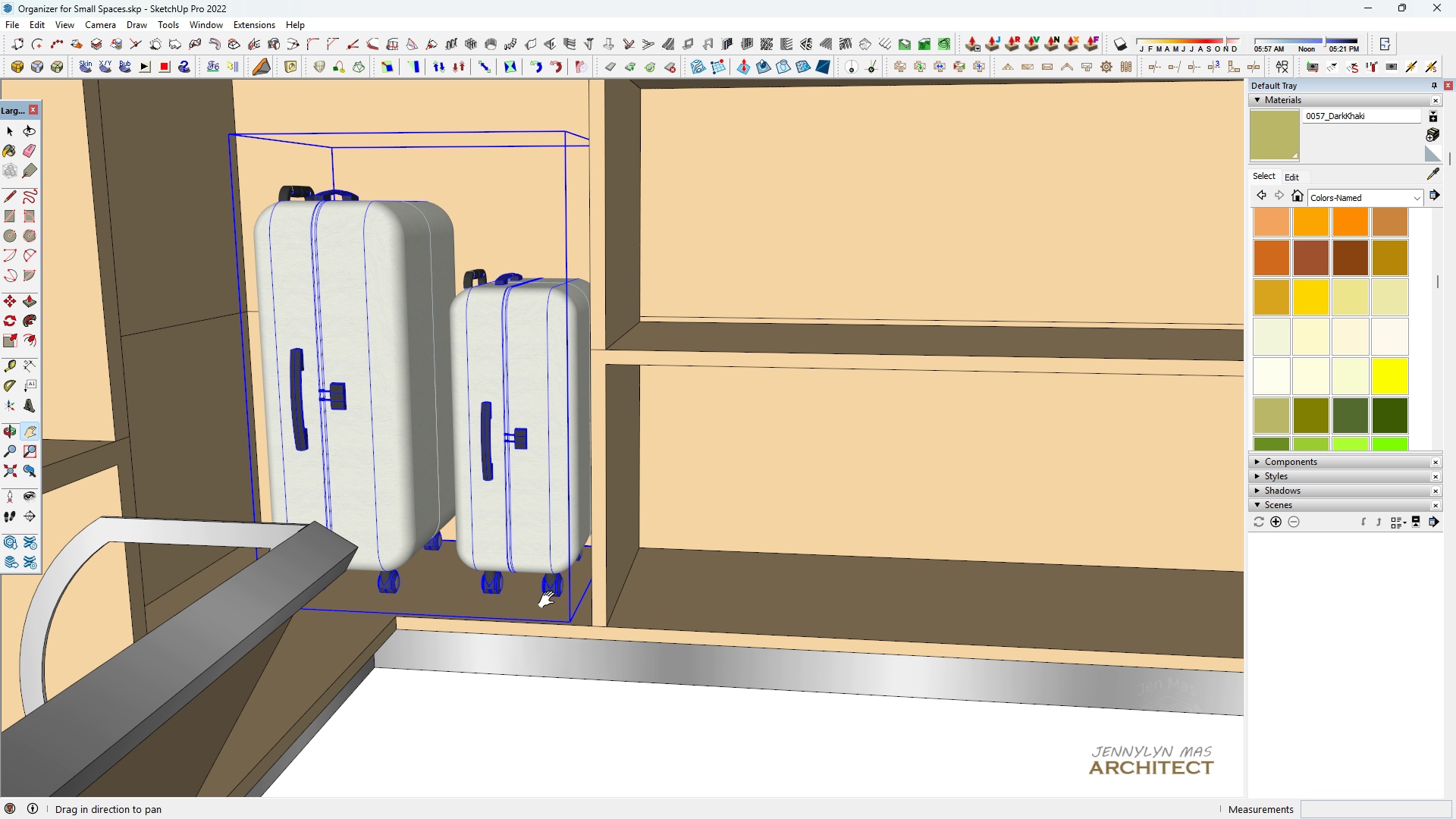 
key(H)
 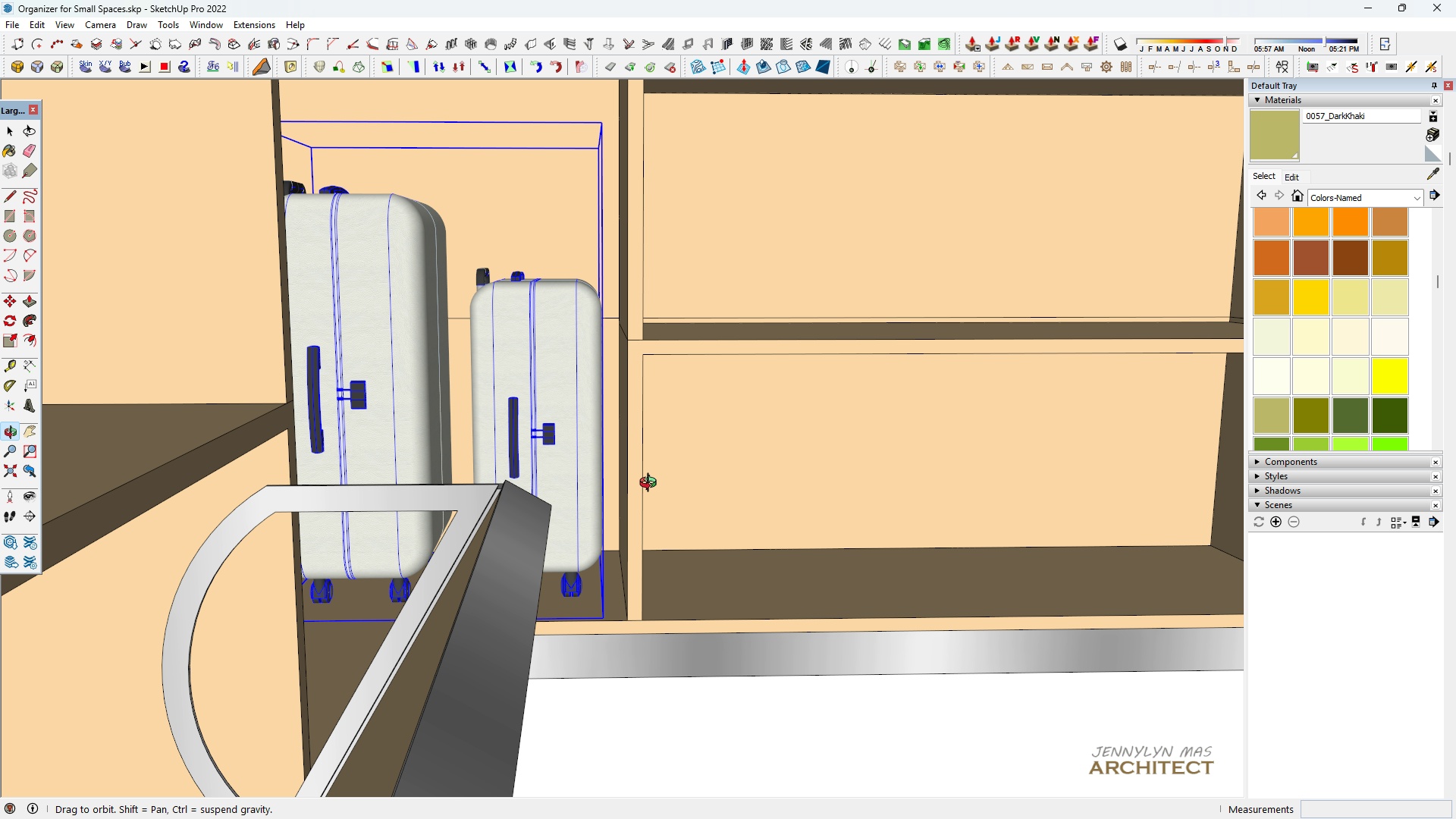 
scroll: coordinate [426, 441], scroll_direction: down, amount: 3.0
 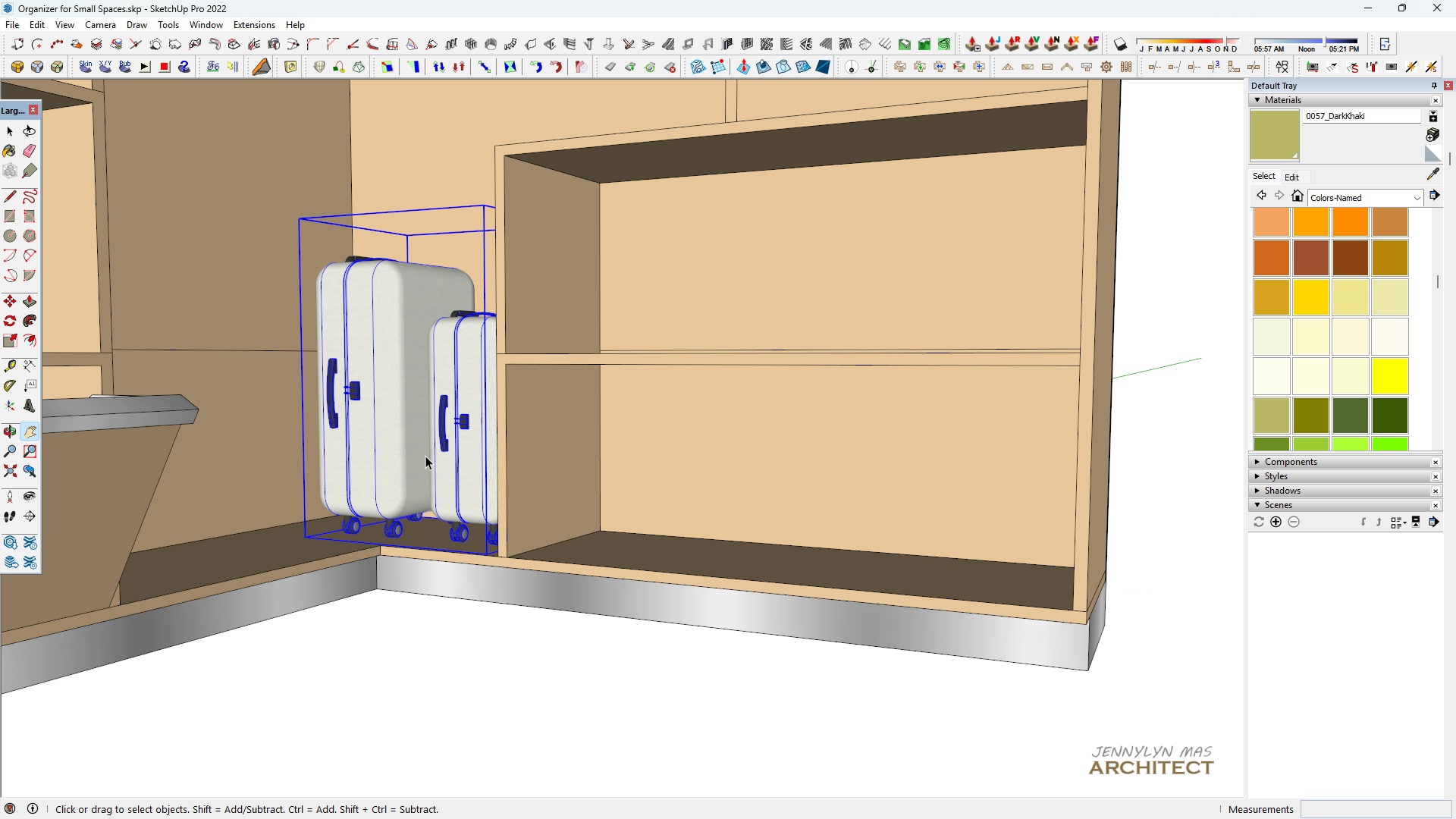 
key(Space)
 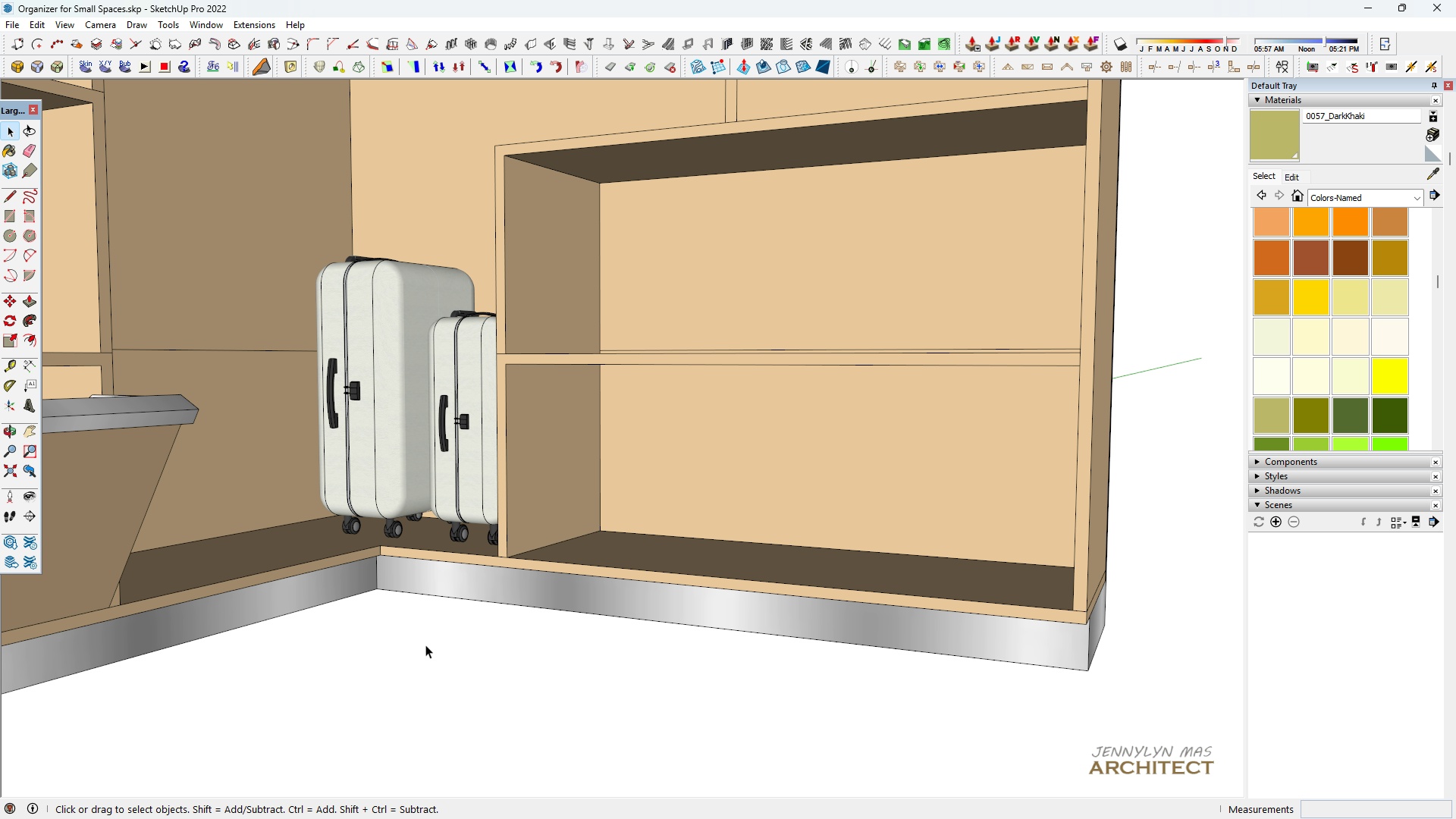 
double_click([425, 645])
 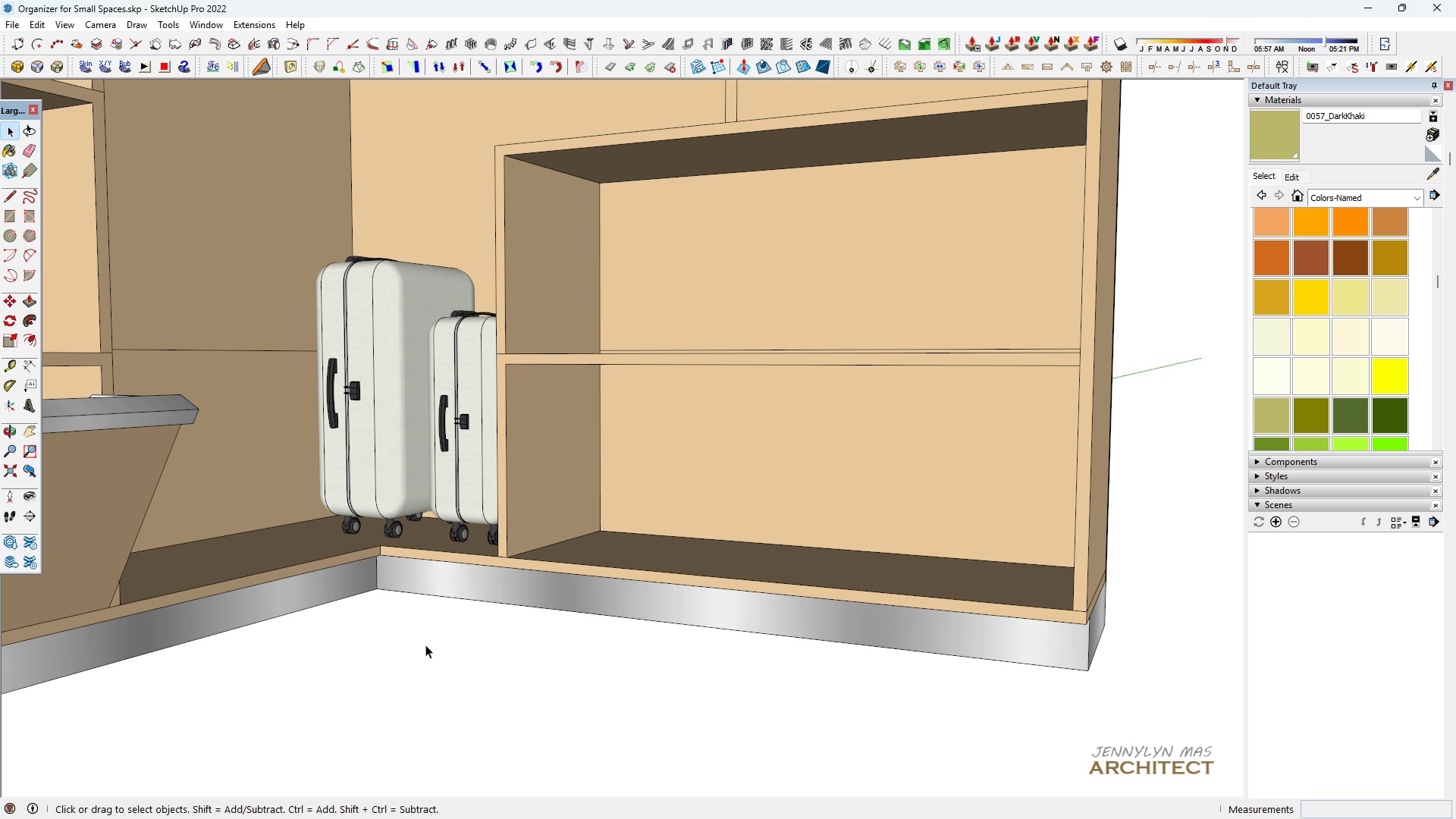 
triple_click([425, 645])
 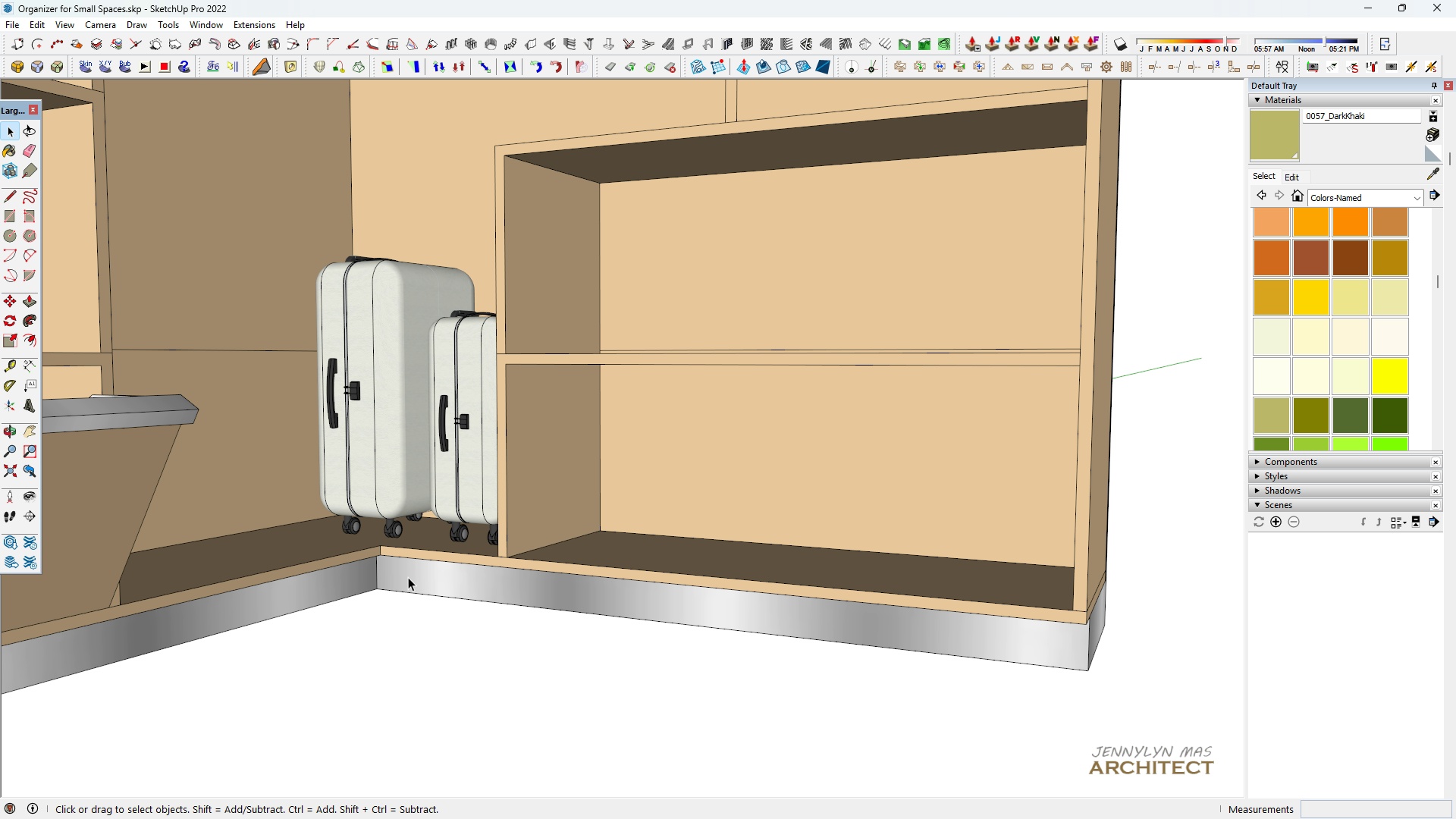 
type(hhhh )
 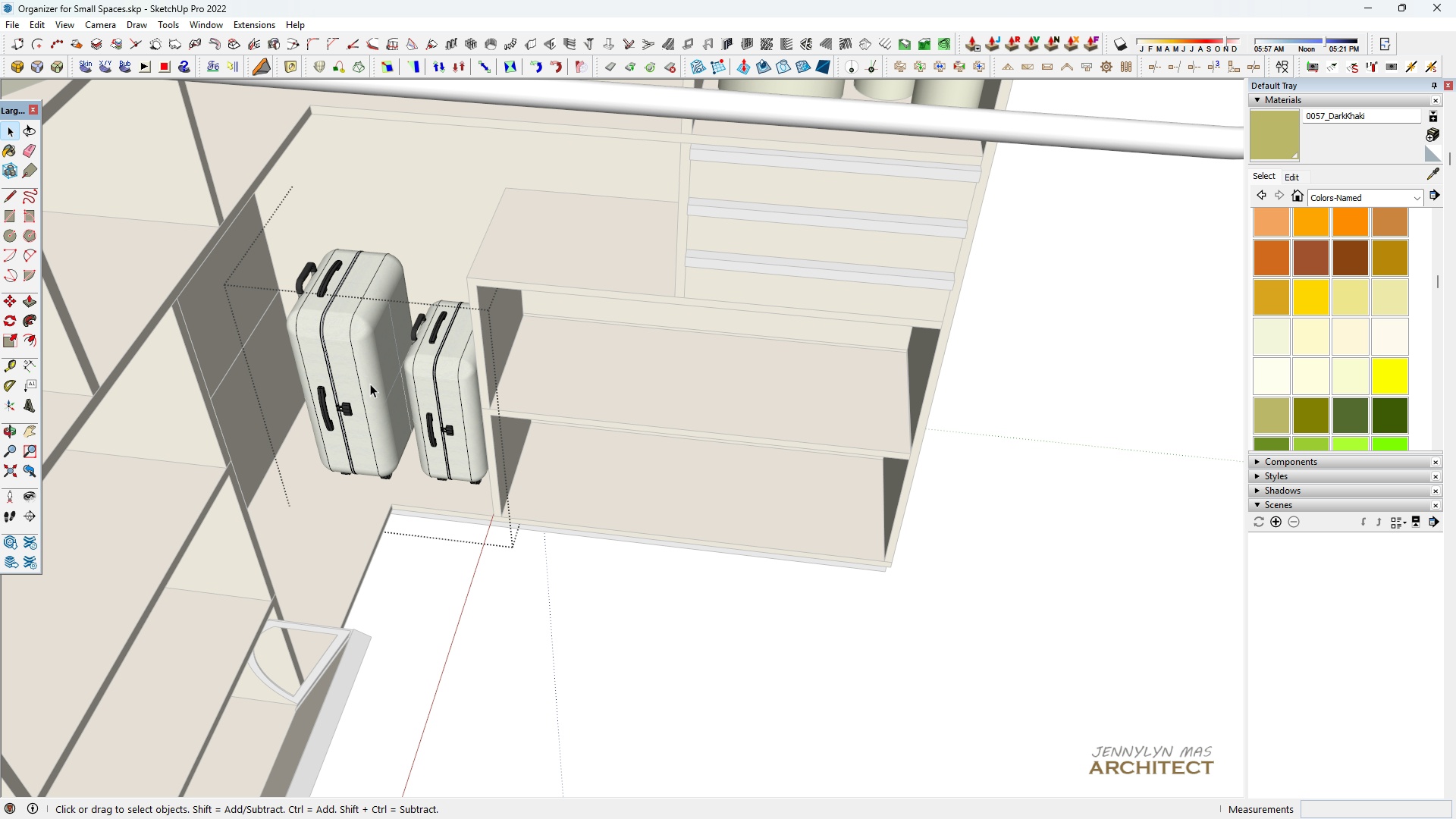 
scroll: coordinate [366, 309], scroll_direction: down, amount: 8.0
 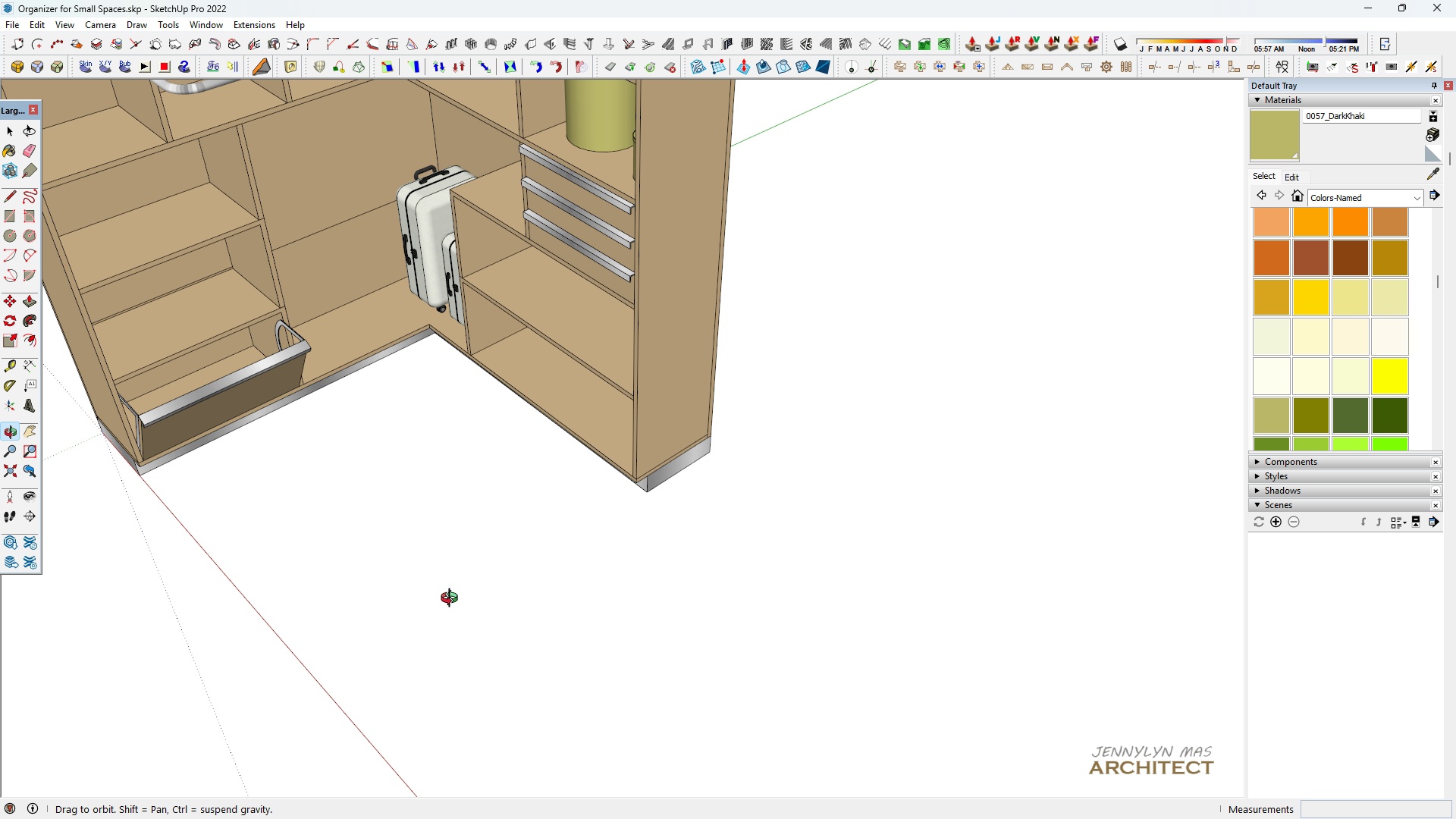 
scroll: coordinate [415, 301], scroll_direction: up, amount: 4.0
 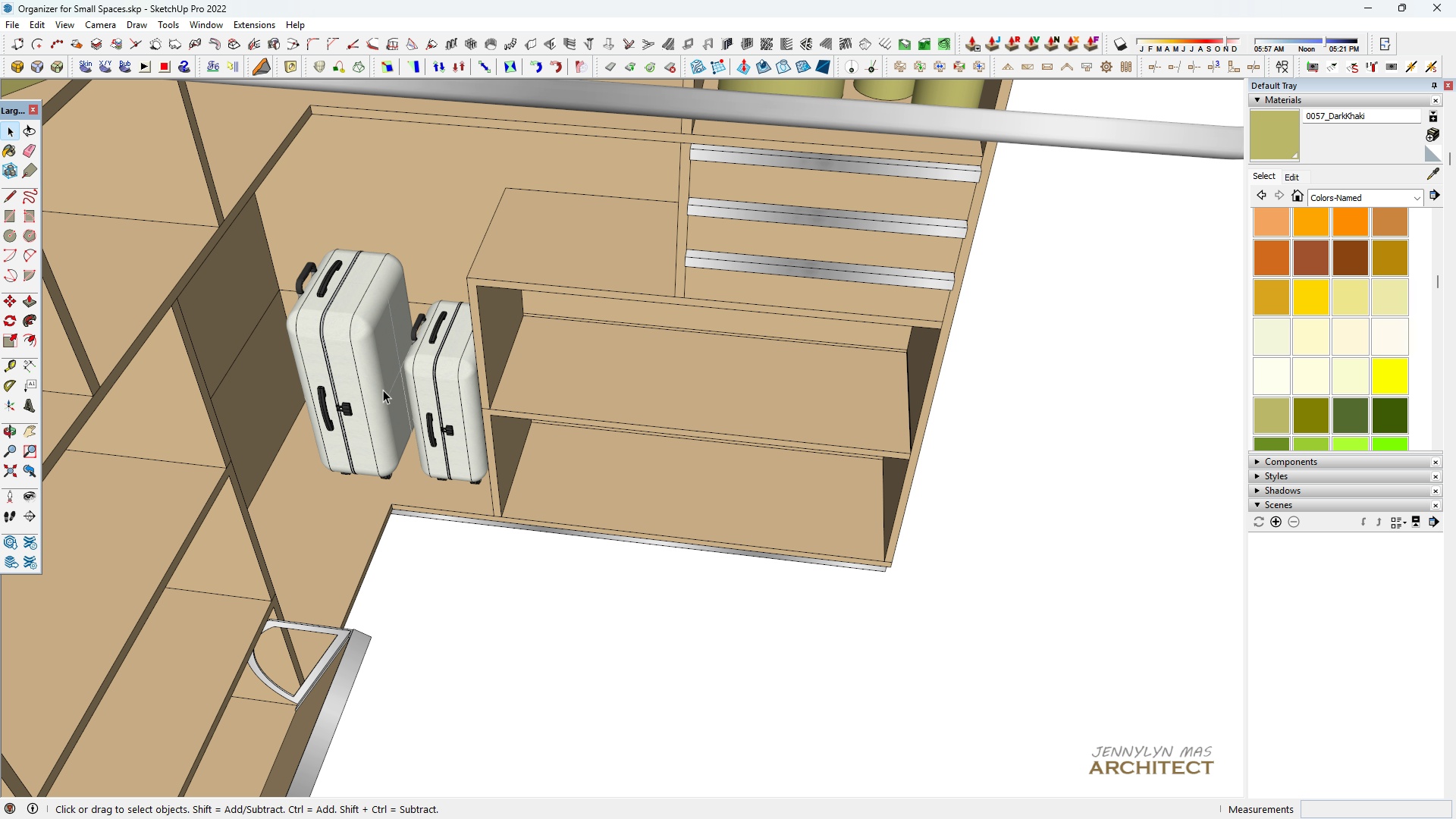 
double_click([370, 384])
 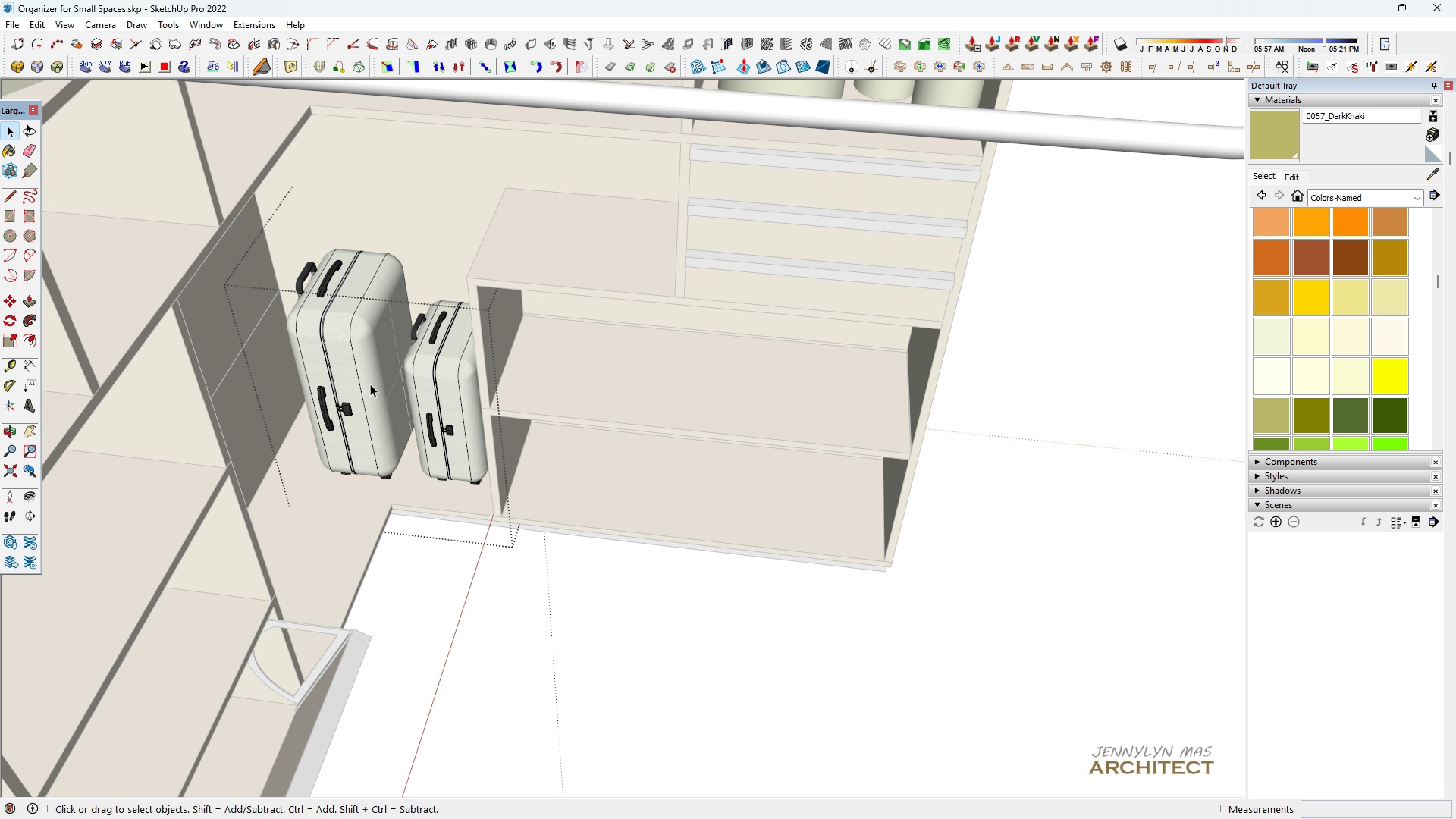 
triple_click([370, 384])
 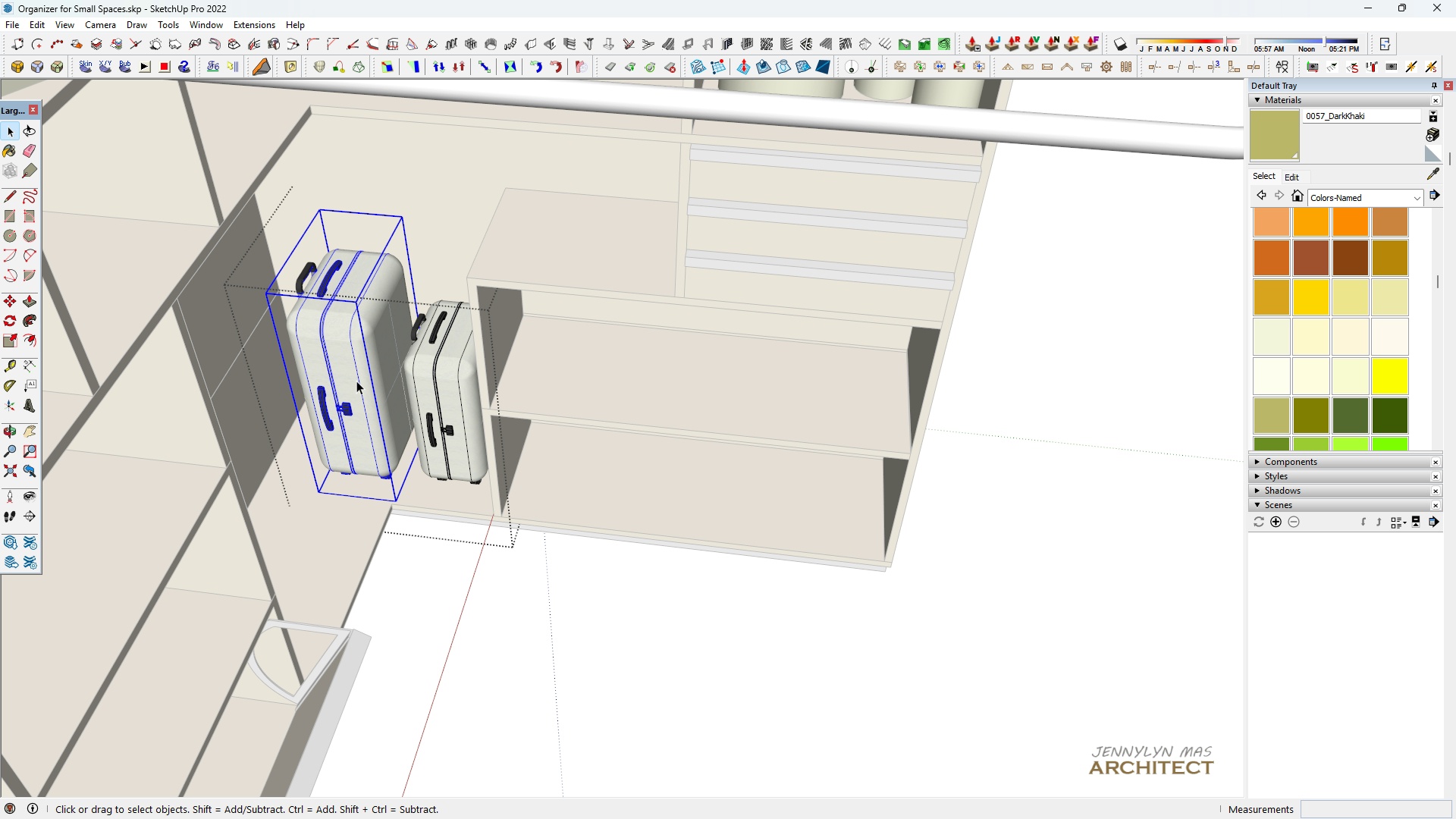 
triple_click([356, 381])
 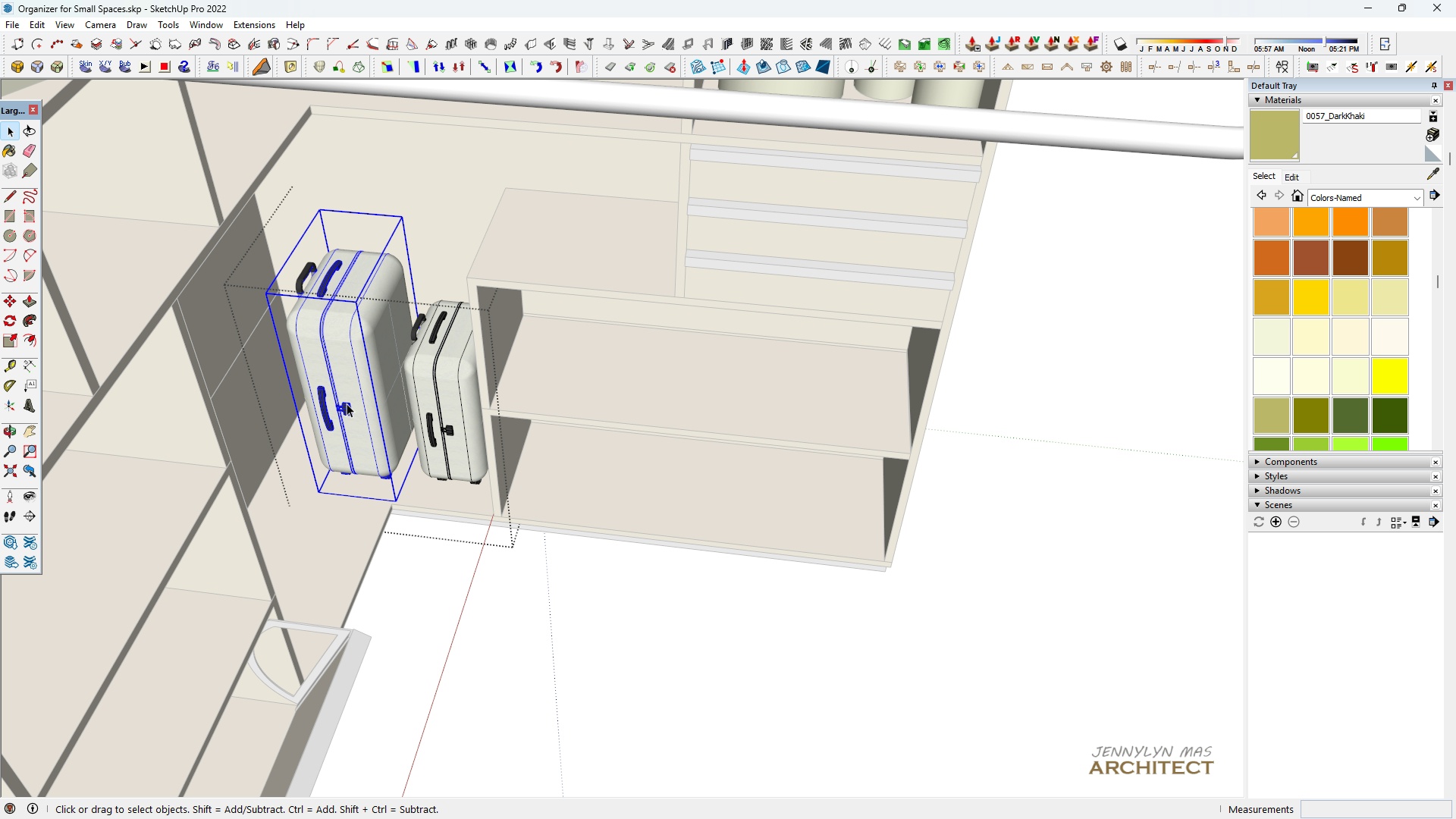 
scroll: coordinate [300, 556], scroll_direction: up, amount: 9.0
 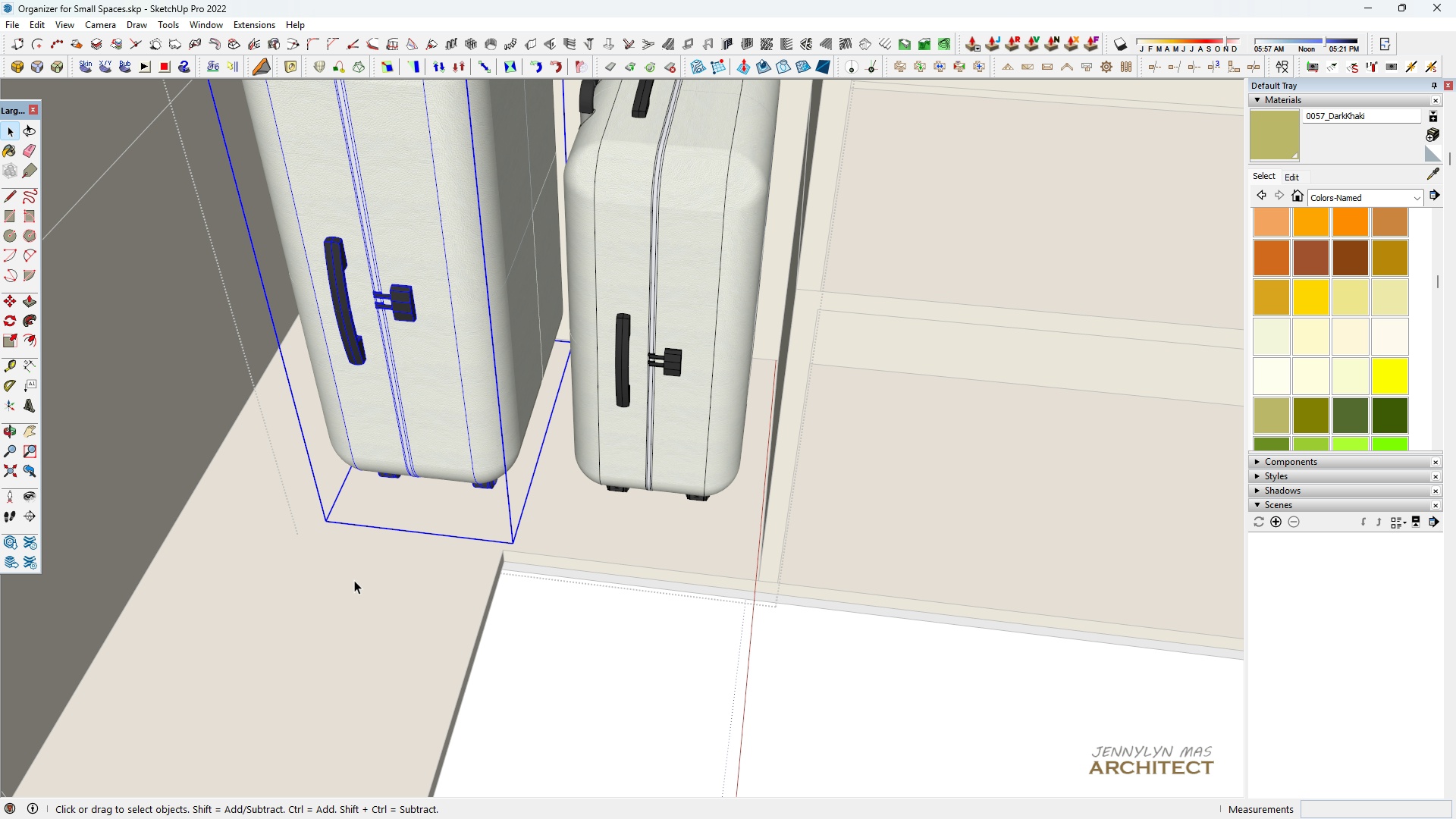 
key(M)
 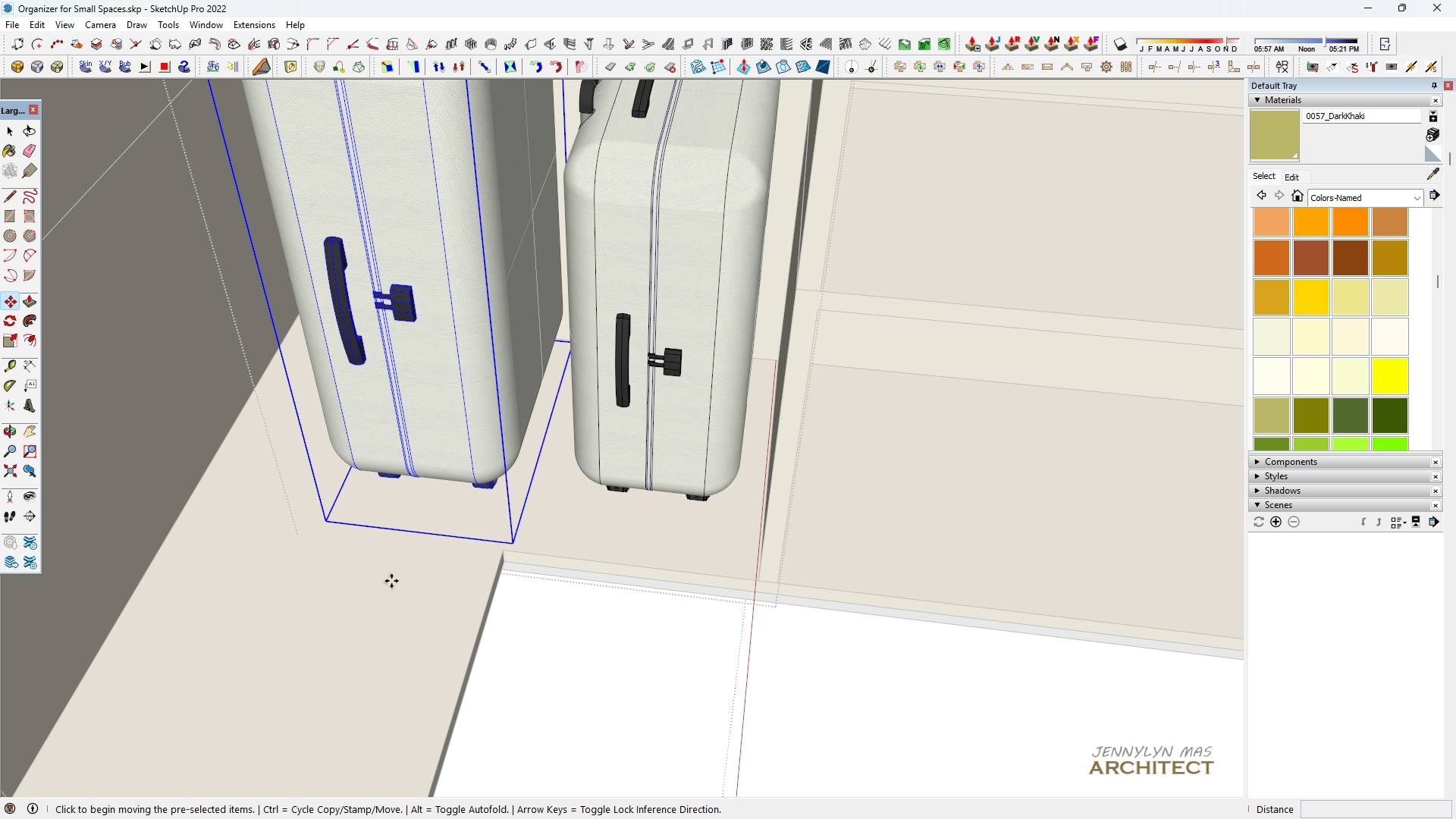 
left_click([391, 581])
 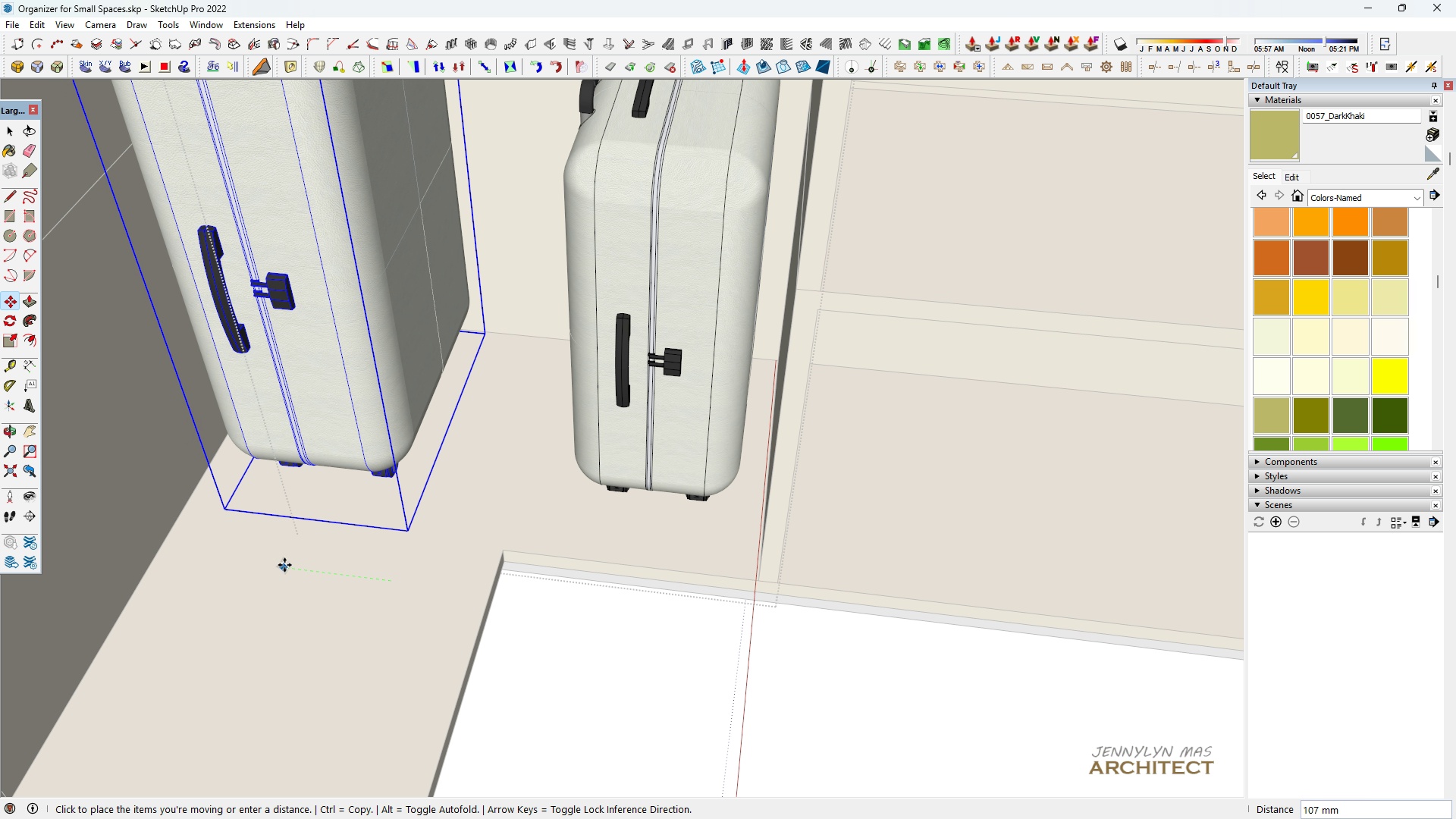 
left_click([284, 565])
 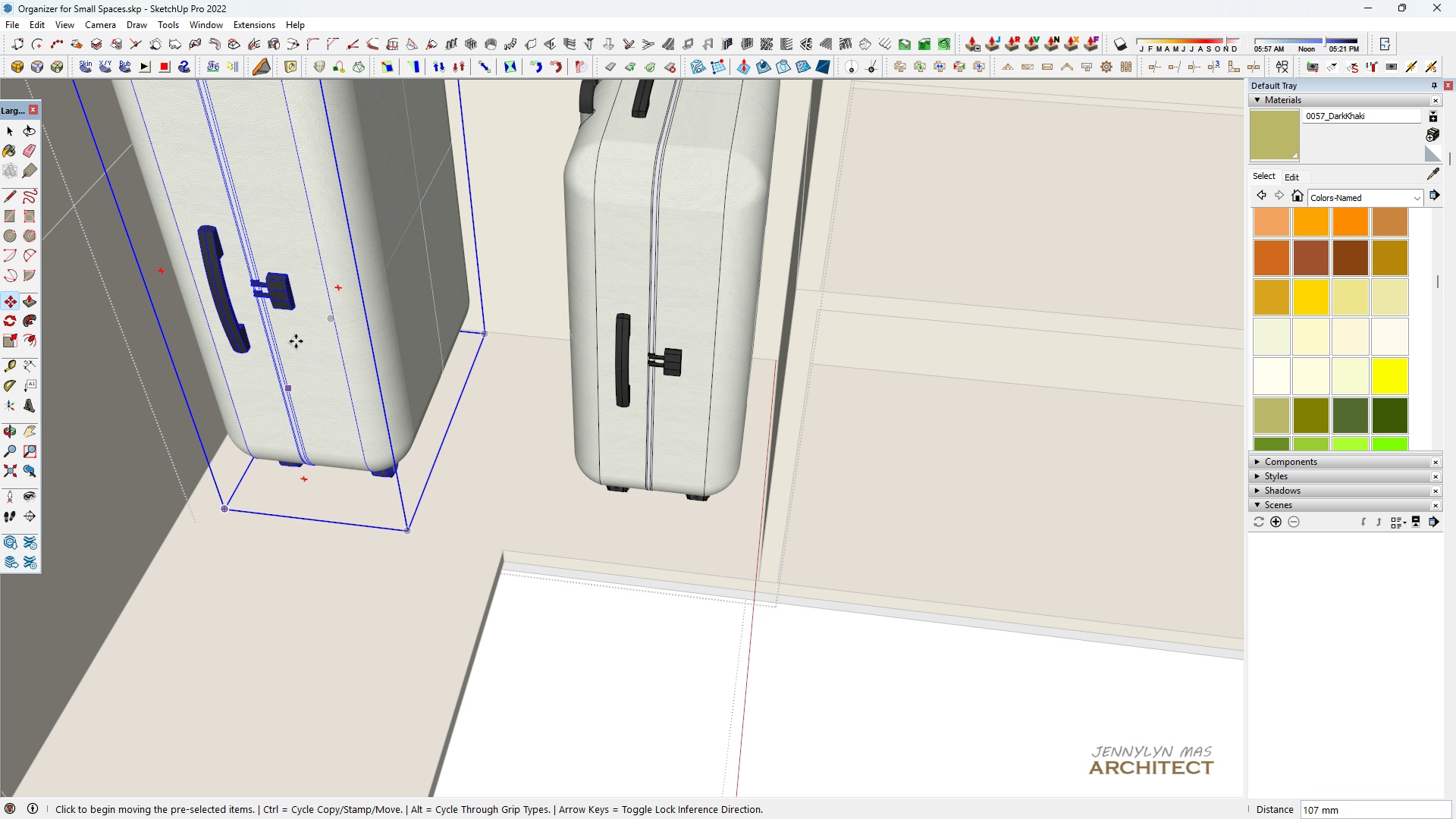 
scroll: coordinate [297, 315], scroll_direction: up, amount: 1.0
 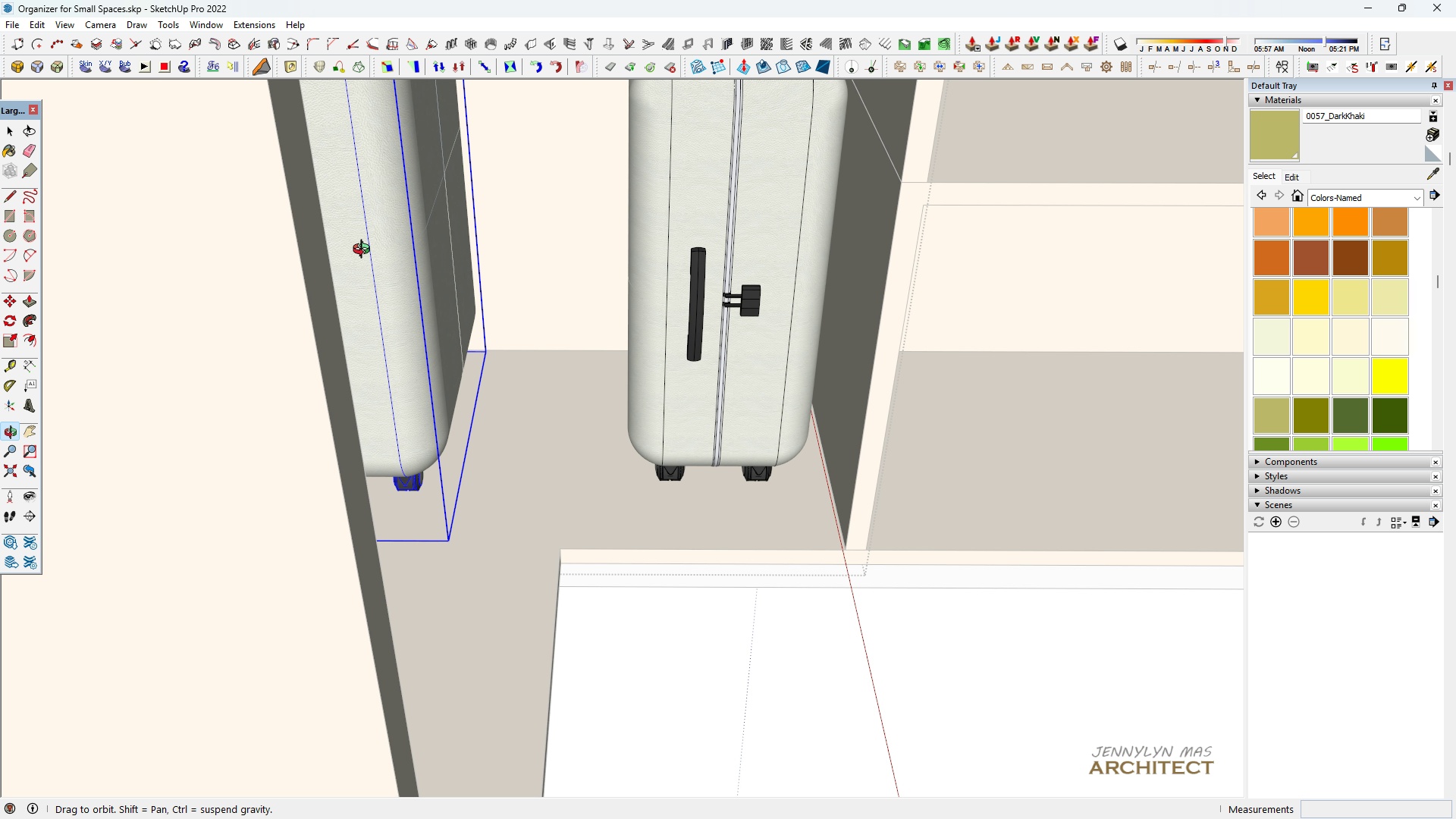 
scroll: coordinate [314, 256], scroll_direction: down, amount: 1.0
 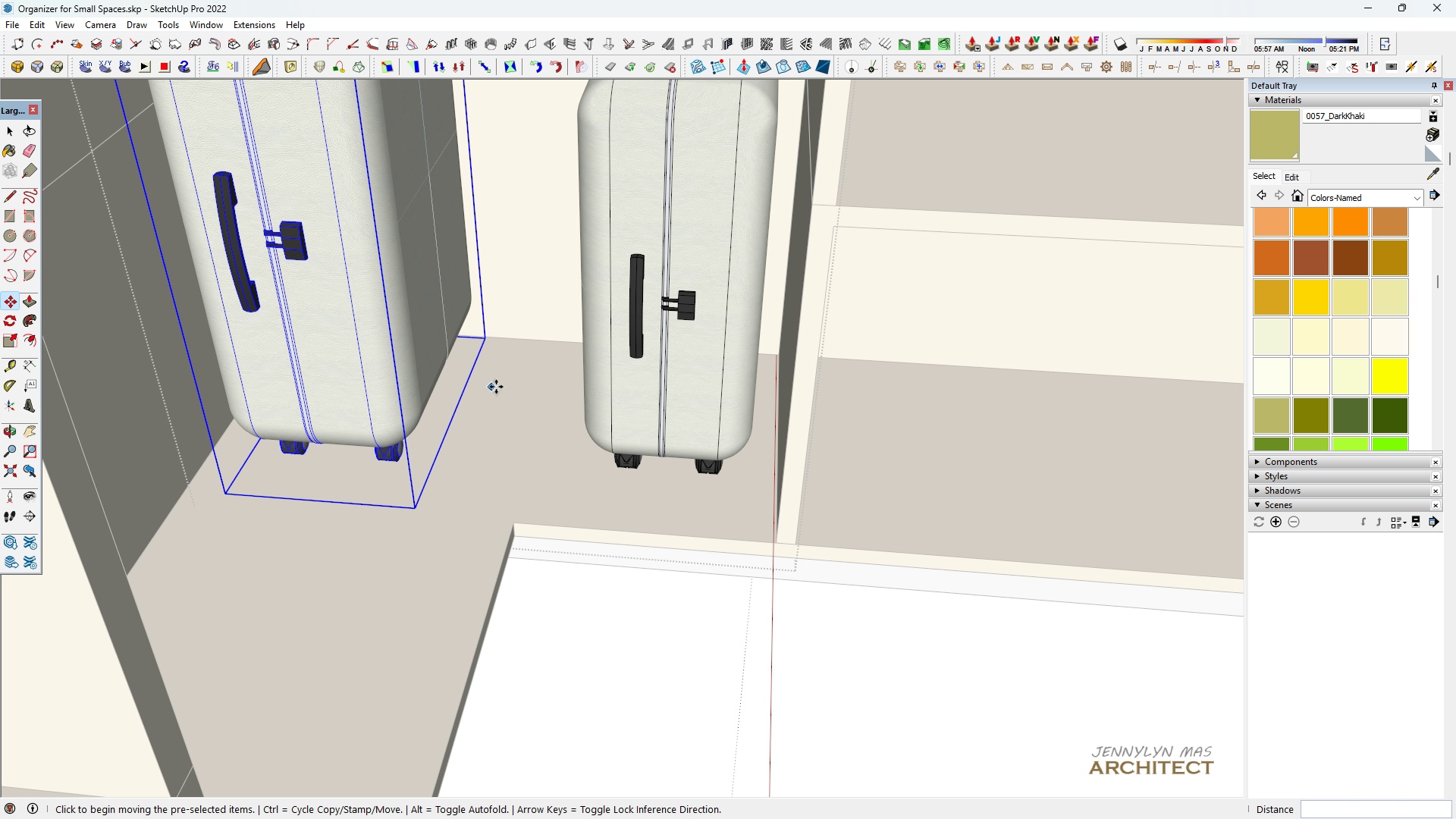 
type( hmm)
 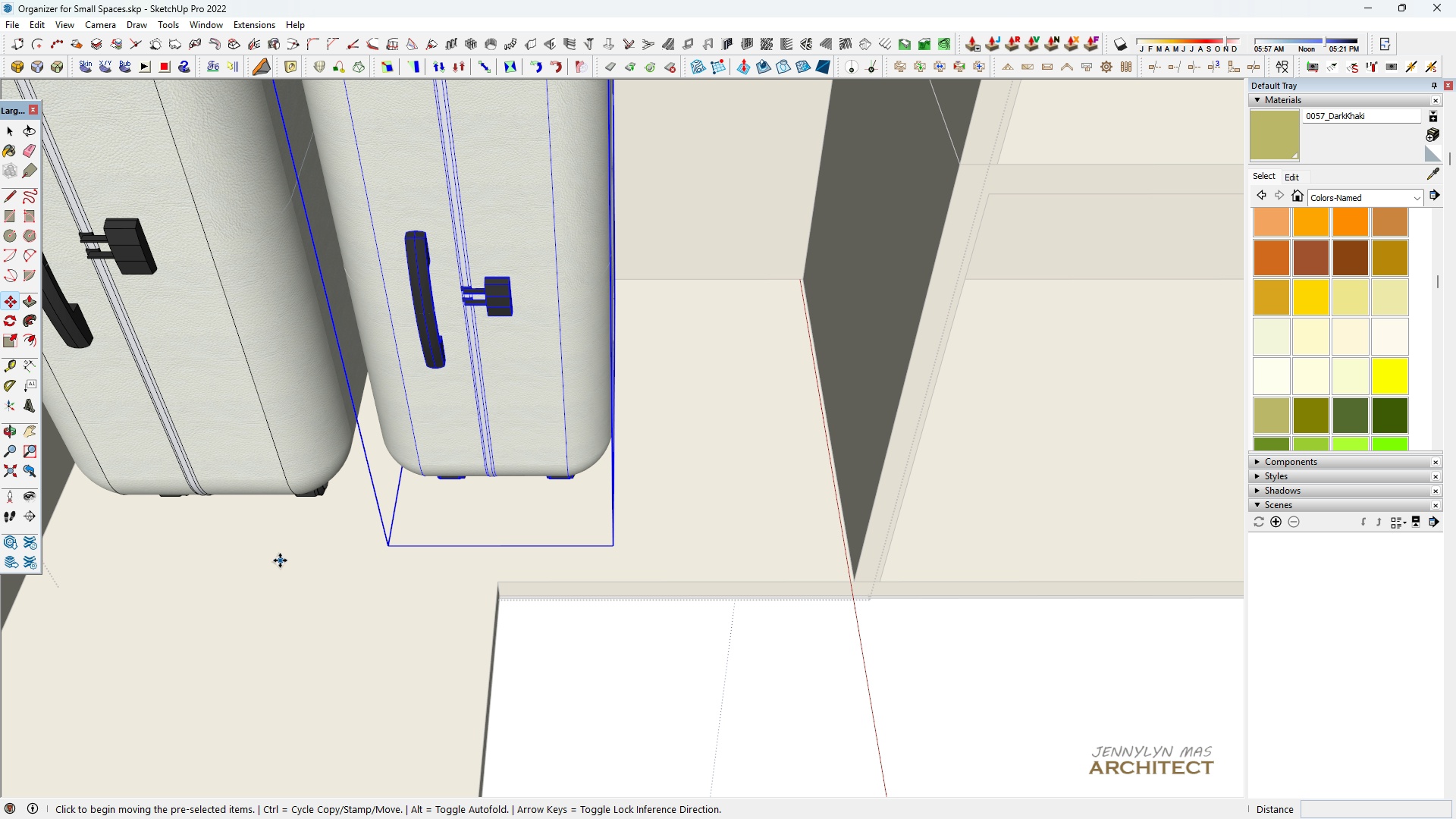 
scroll: coordinate [679, 544], scroll_direction: up, amount: 3.0
 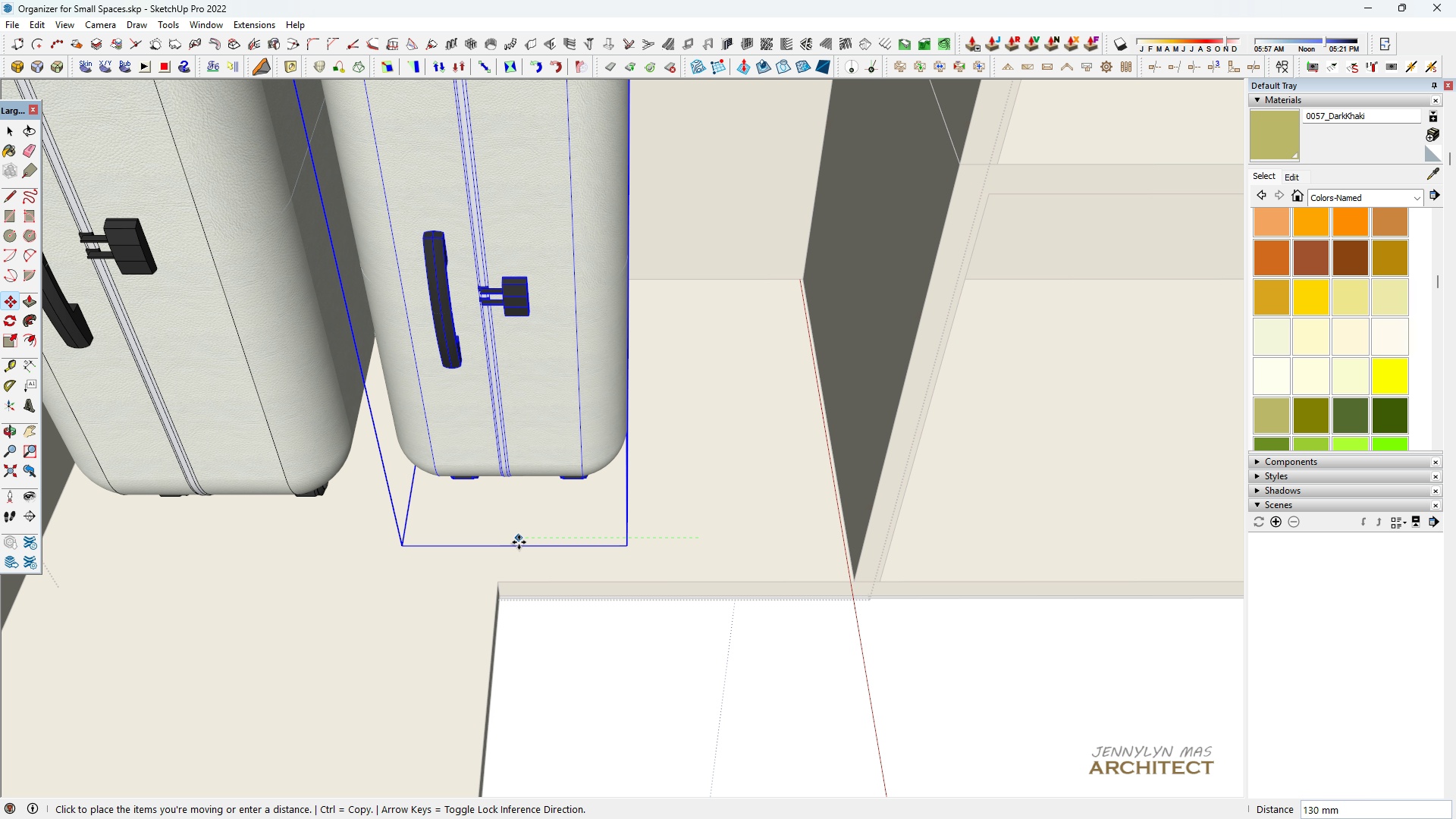 
left_click([506, 542])
 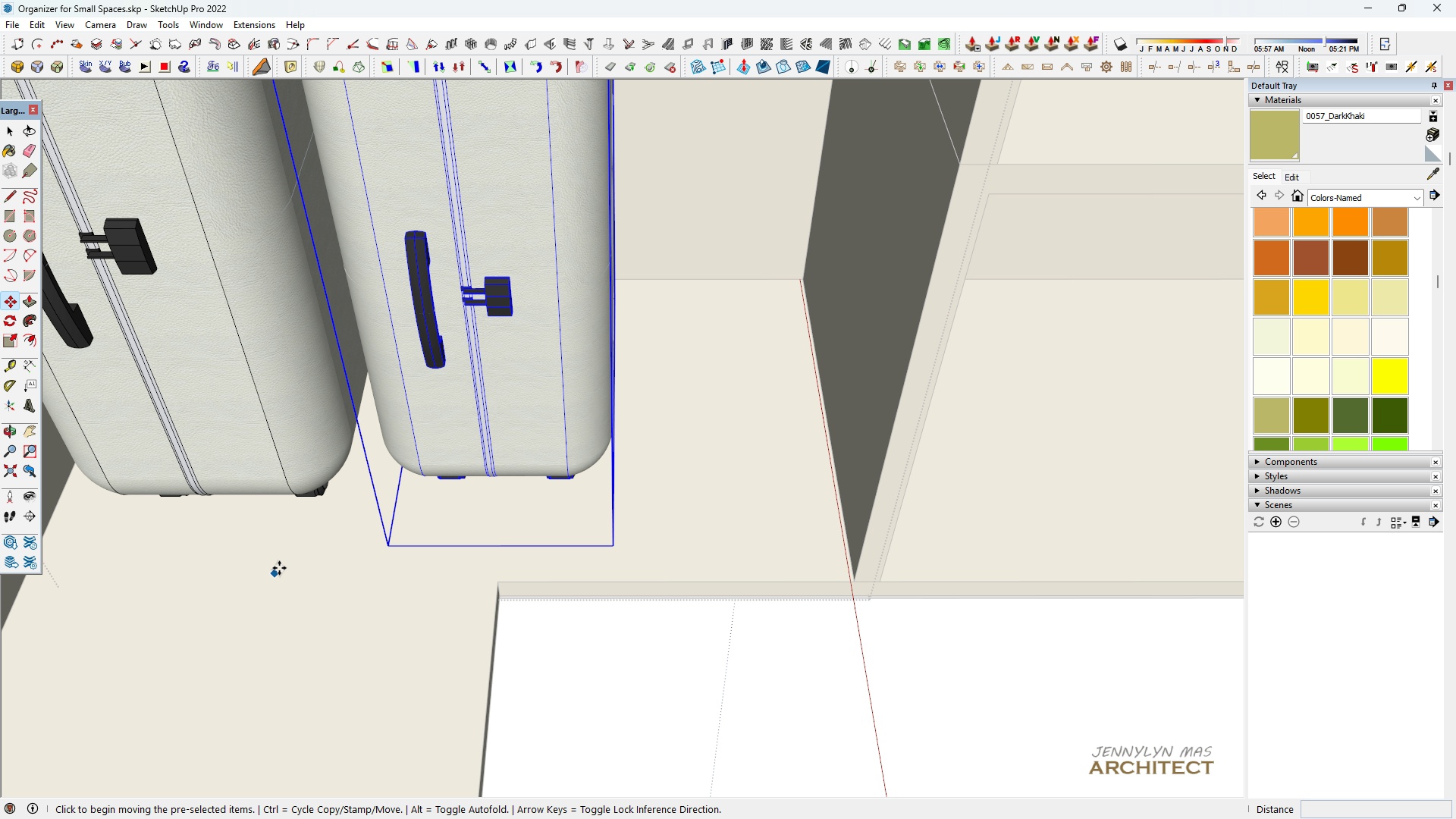 
key(Control+ControlLeft)
 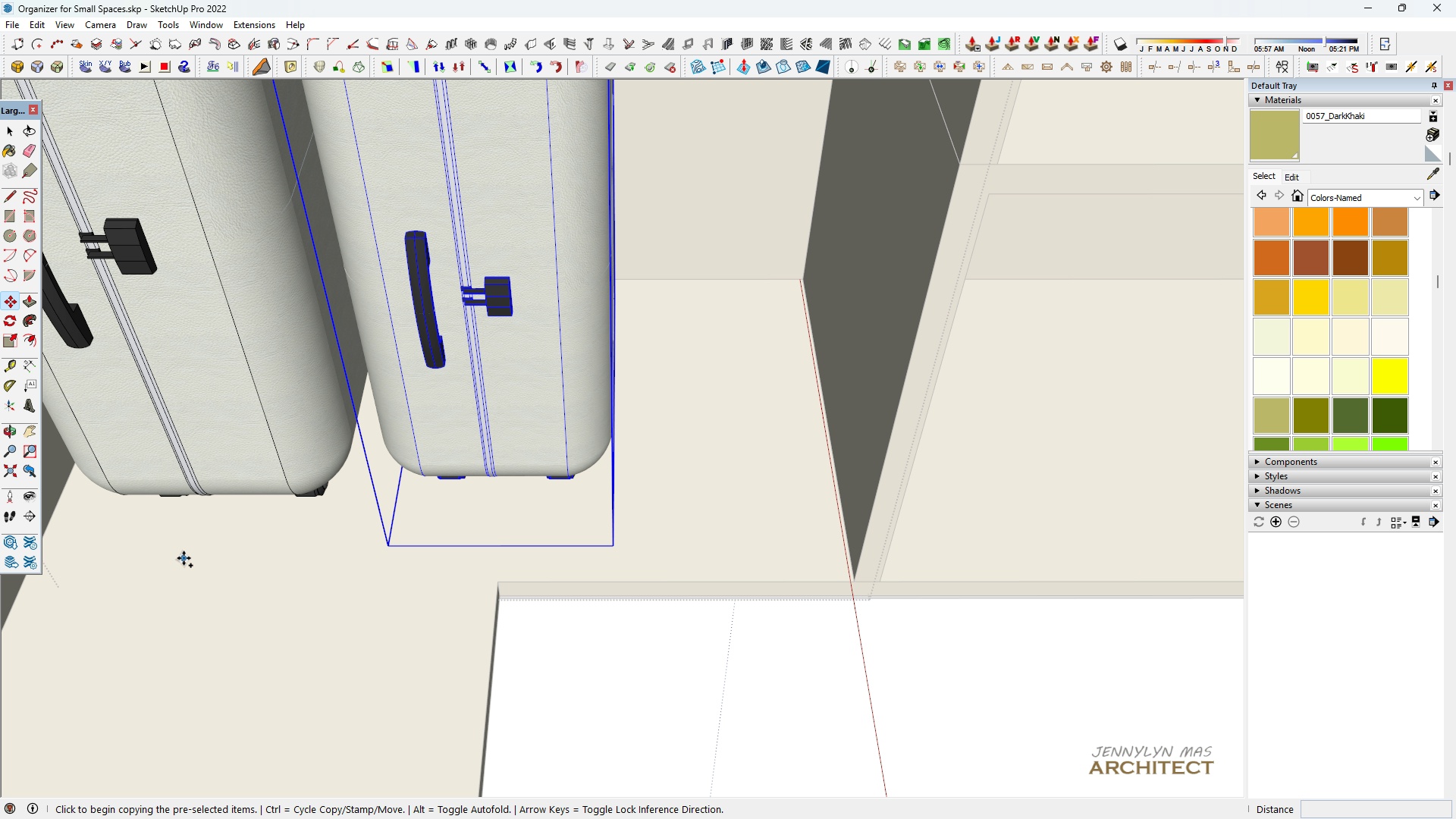 
left_click([184, 558])
 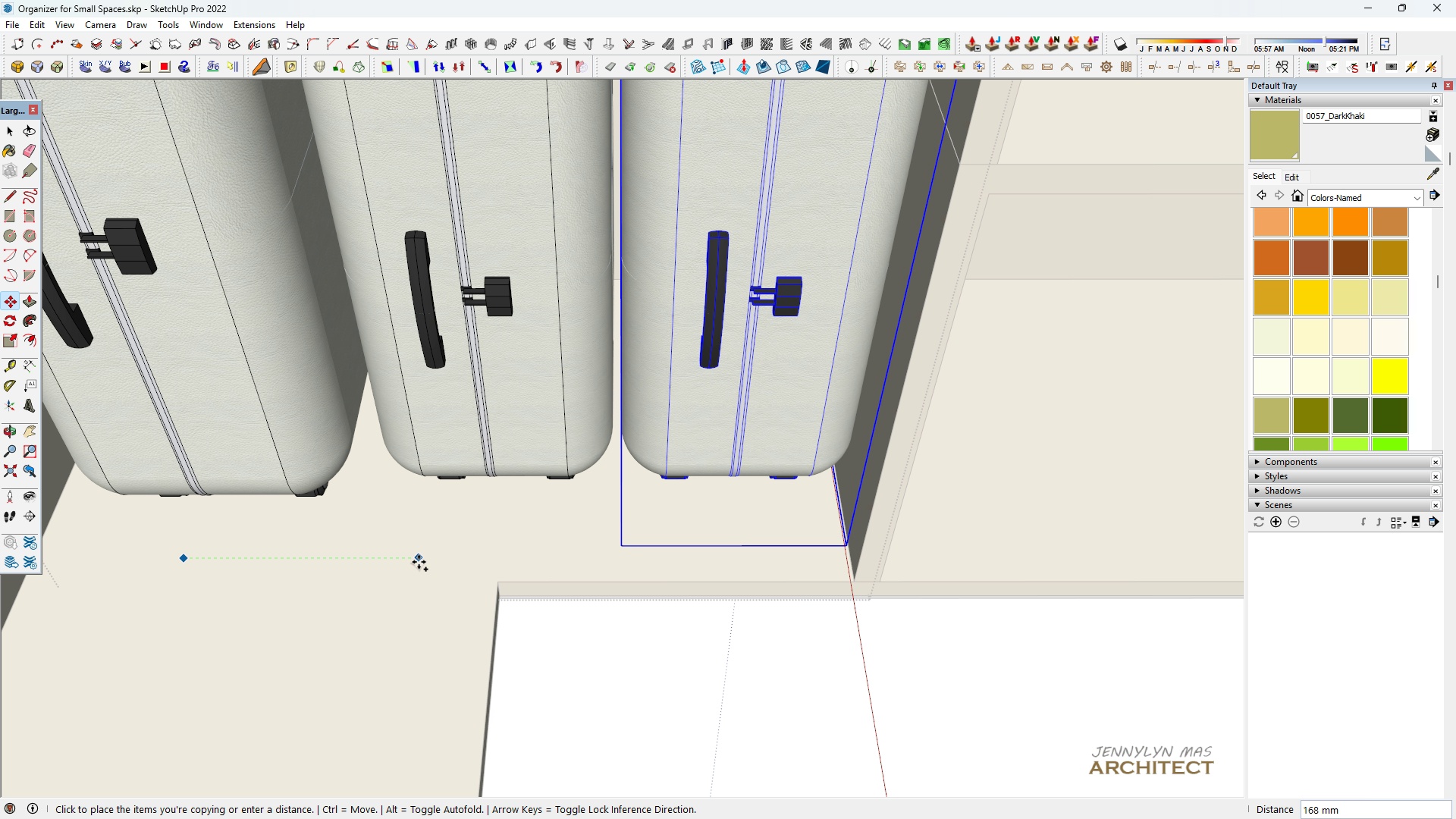 
left_click([419, 562])
 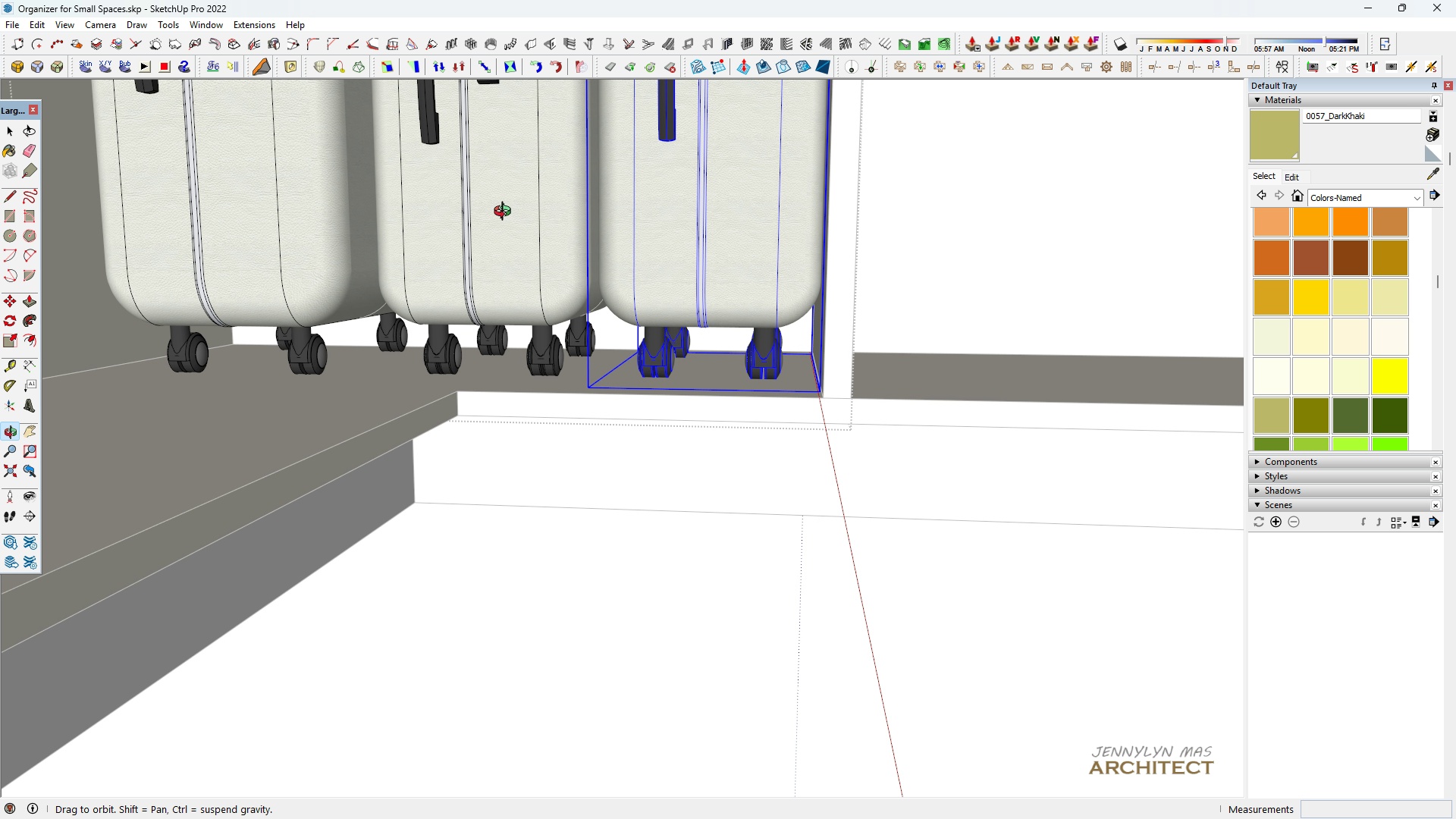 
scroll: coordinate [366, 342], scroll_direction: down, amount: 4.0
 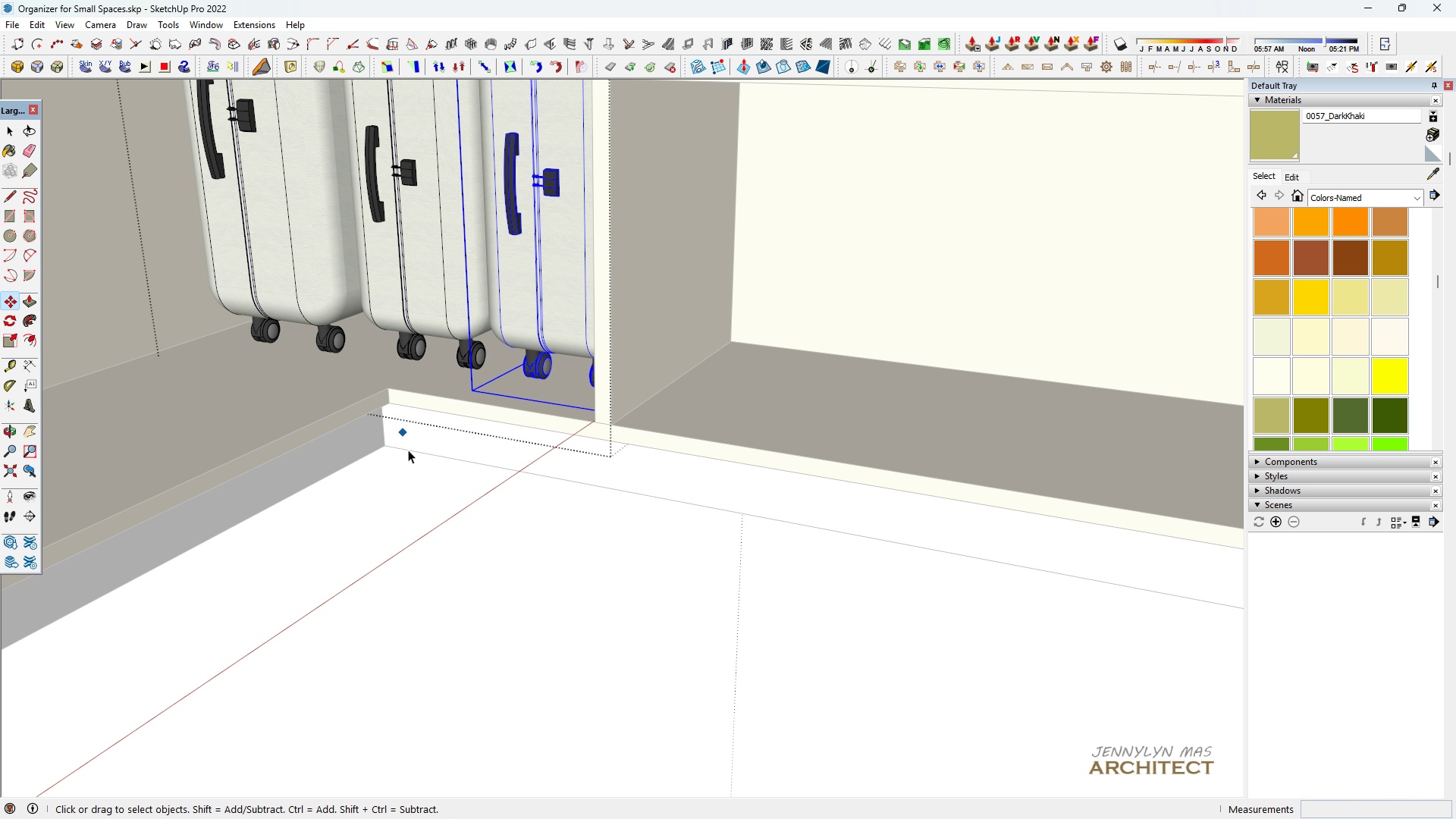 
key(Space)
 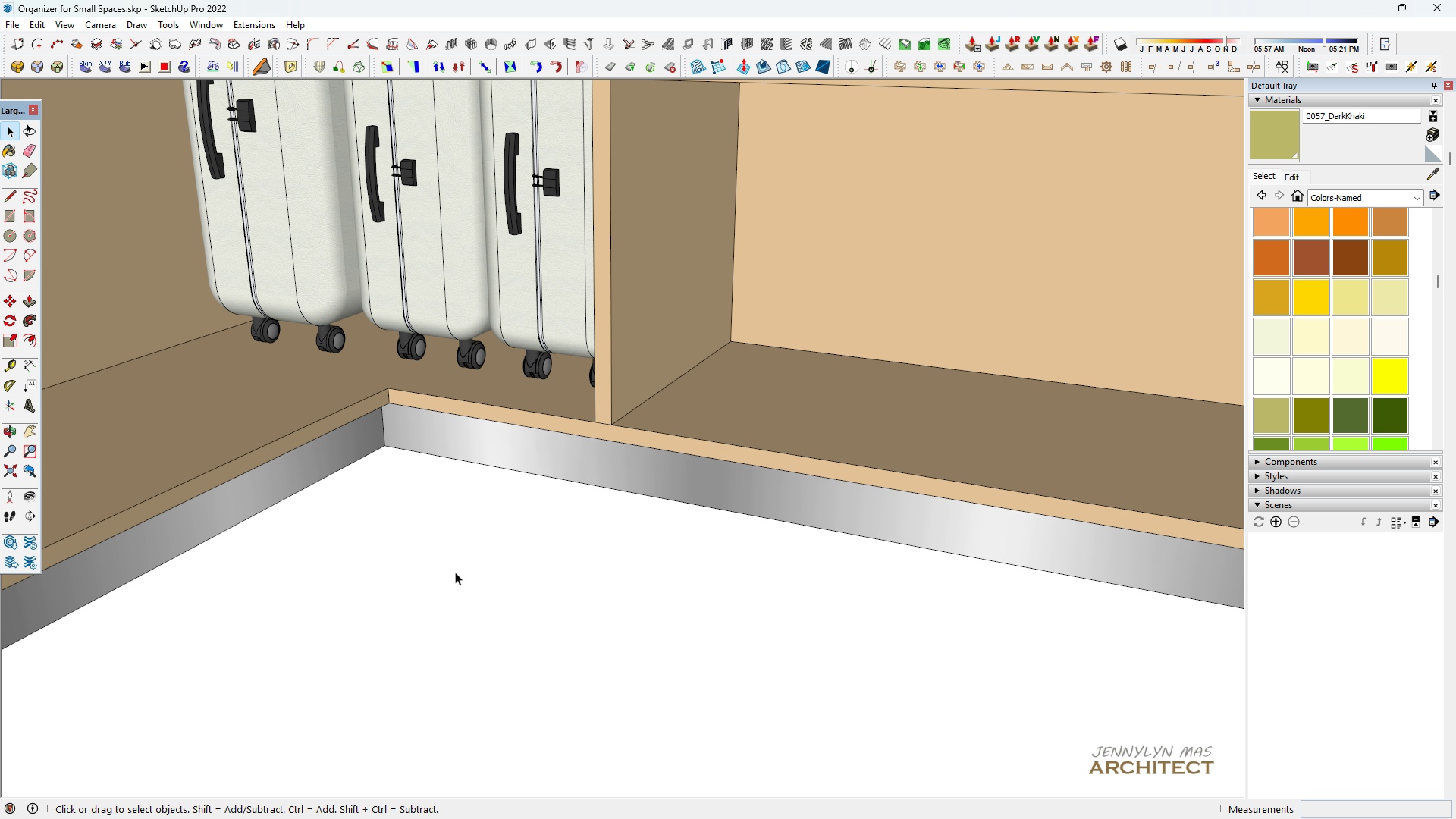 
double_click([455, 572])
 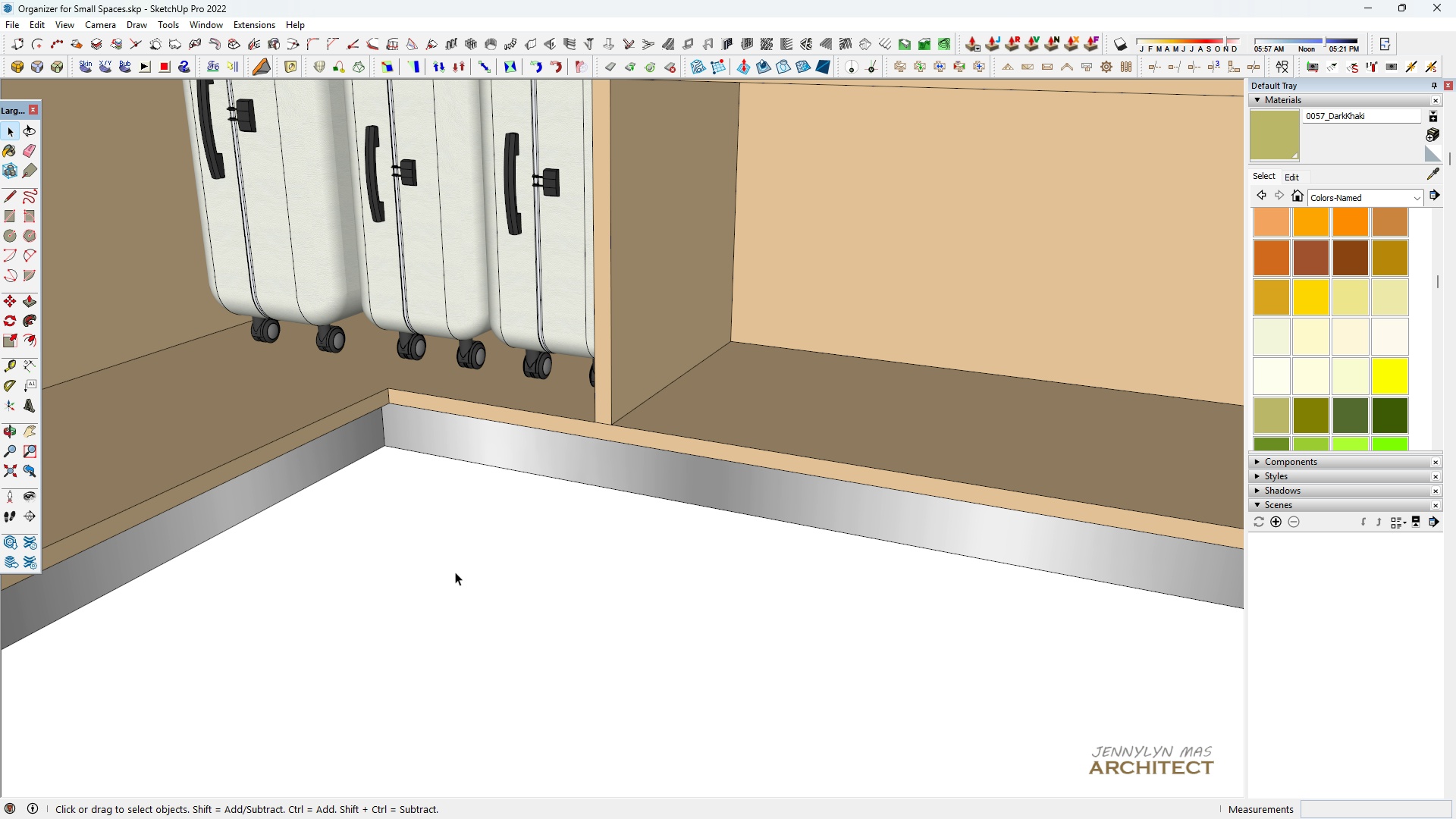 
triple_click([455, 572])
 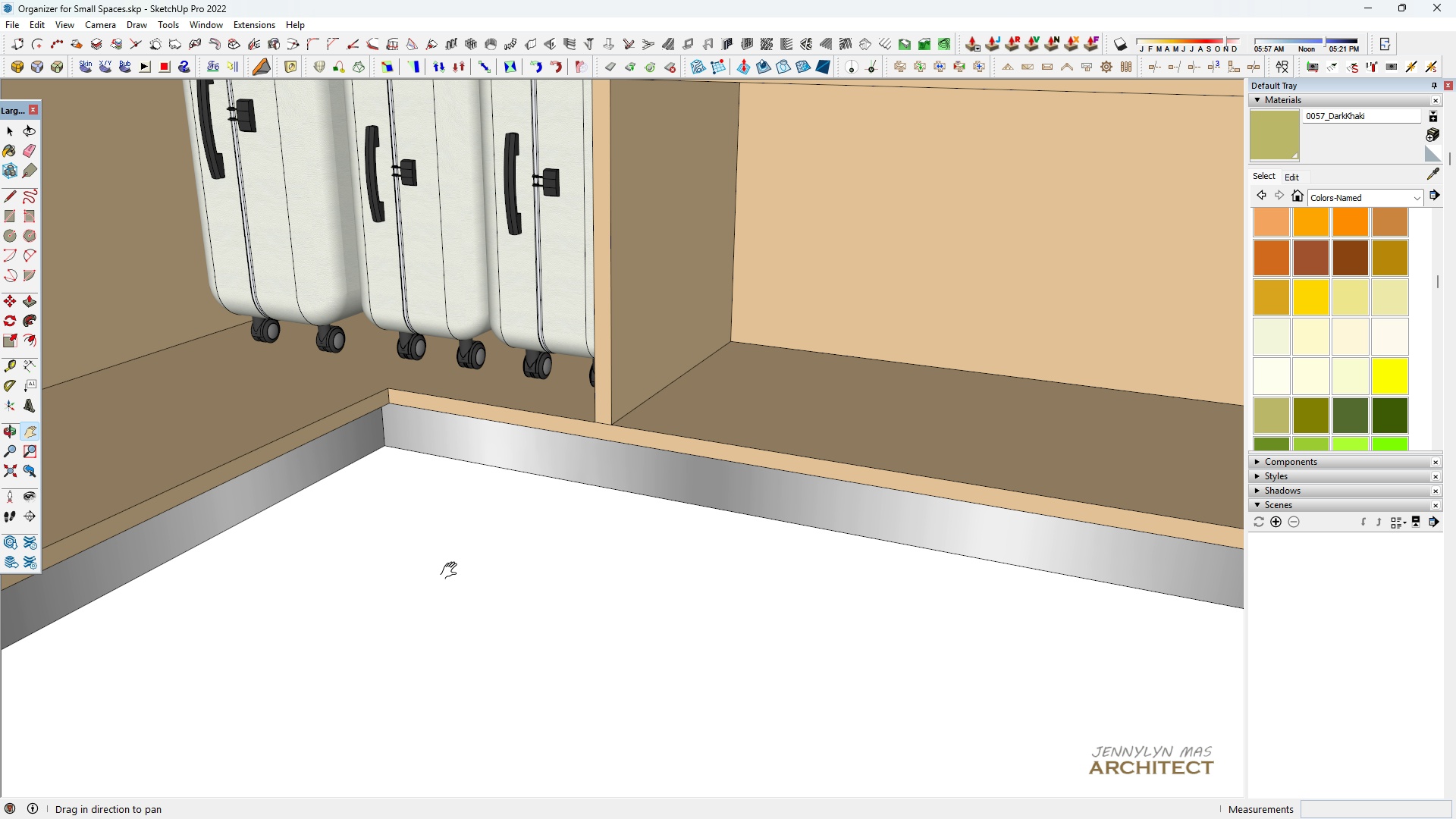 
type(hhh )
 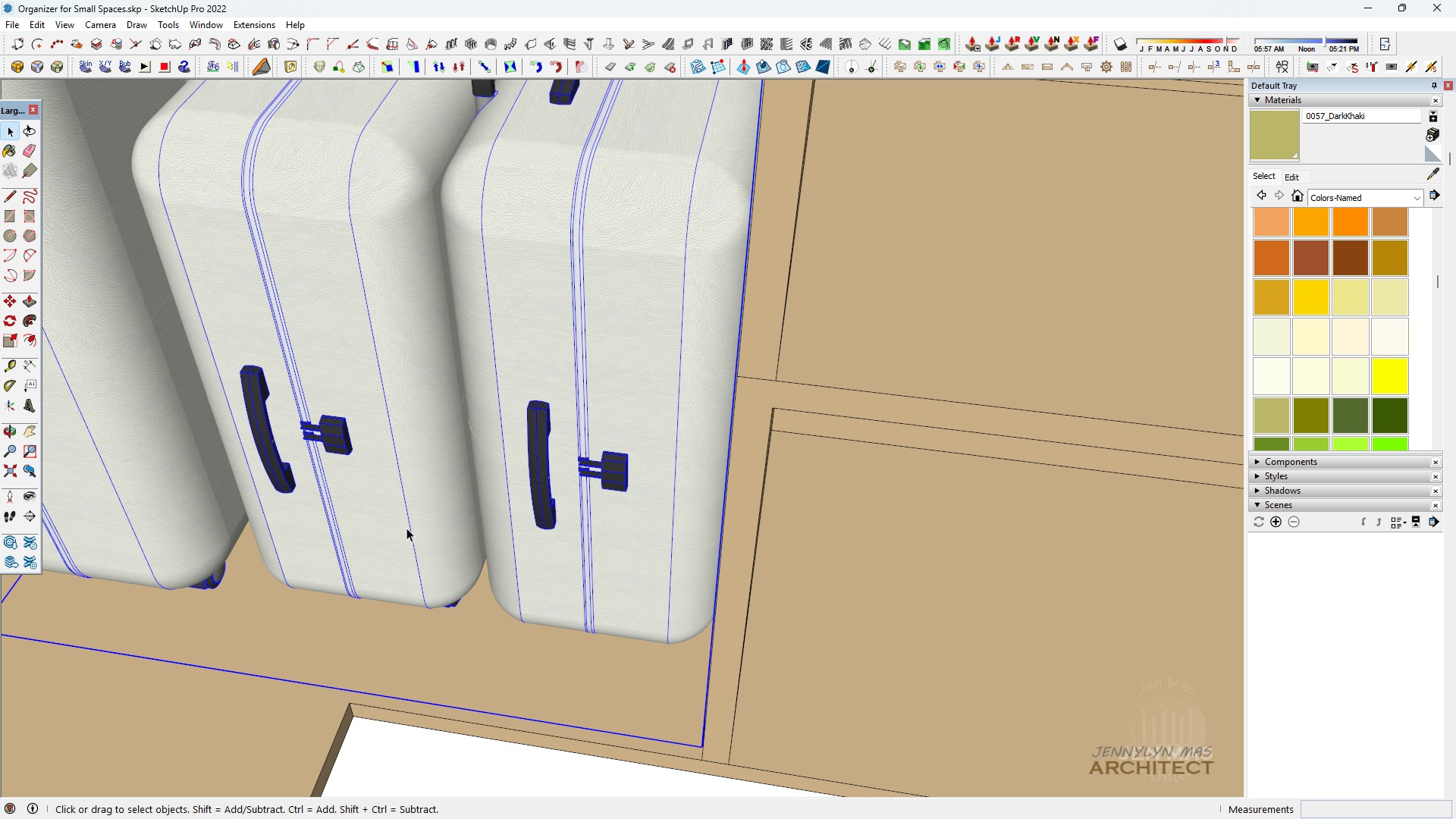 
scroll: coordinate [388, 412], scroll_direction: down, amount: 9.0
 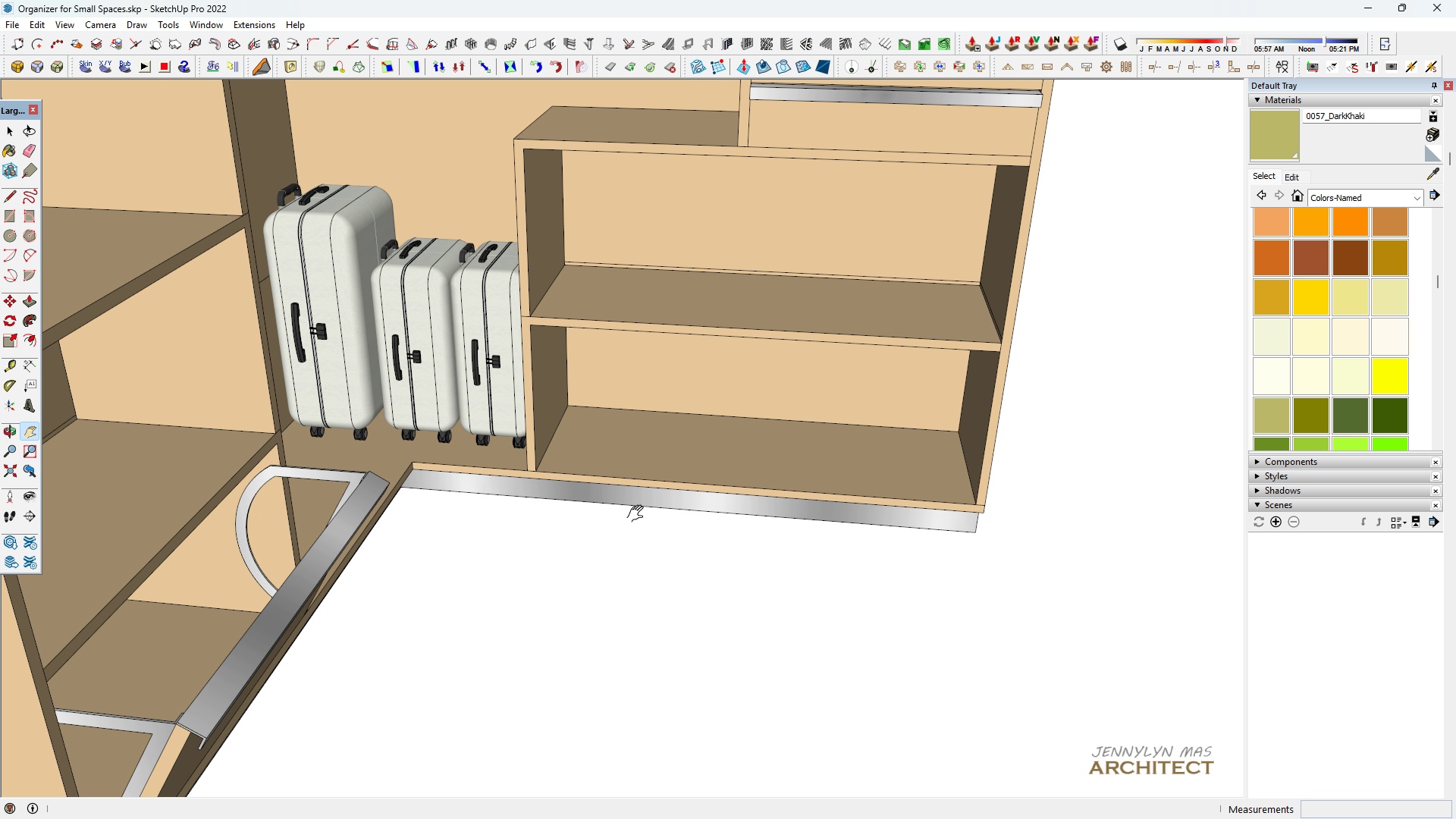 
scroll: coordinate [466, 304], scroll_direction: up, amount: 6.0
 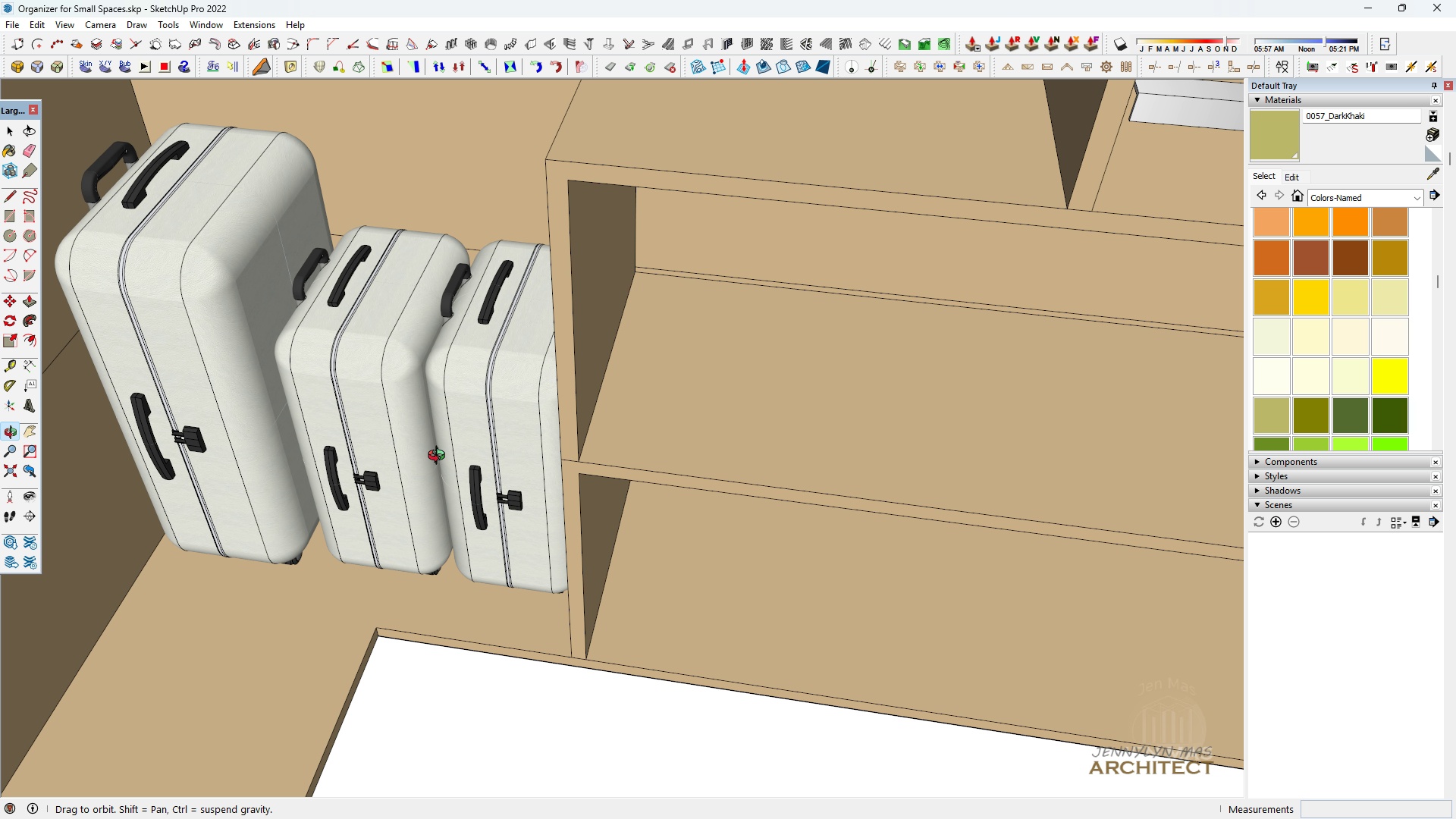 
left_click([410, 483])
 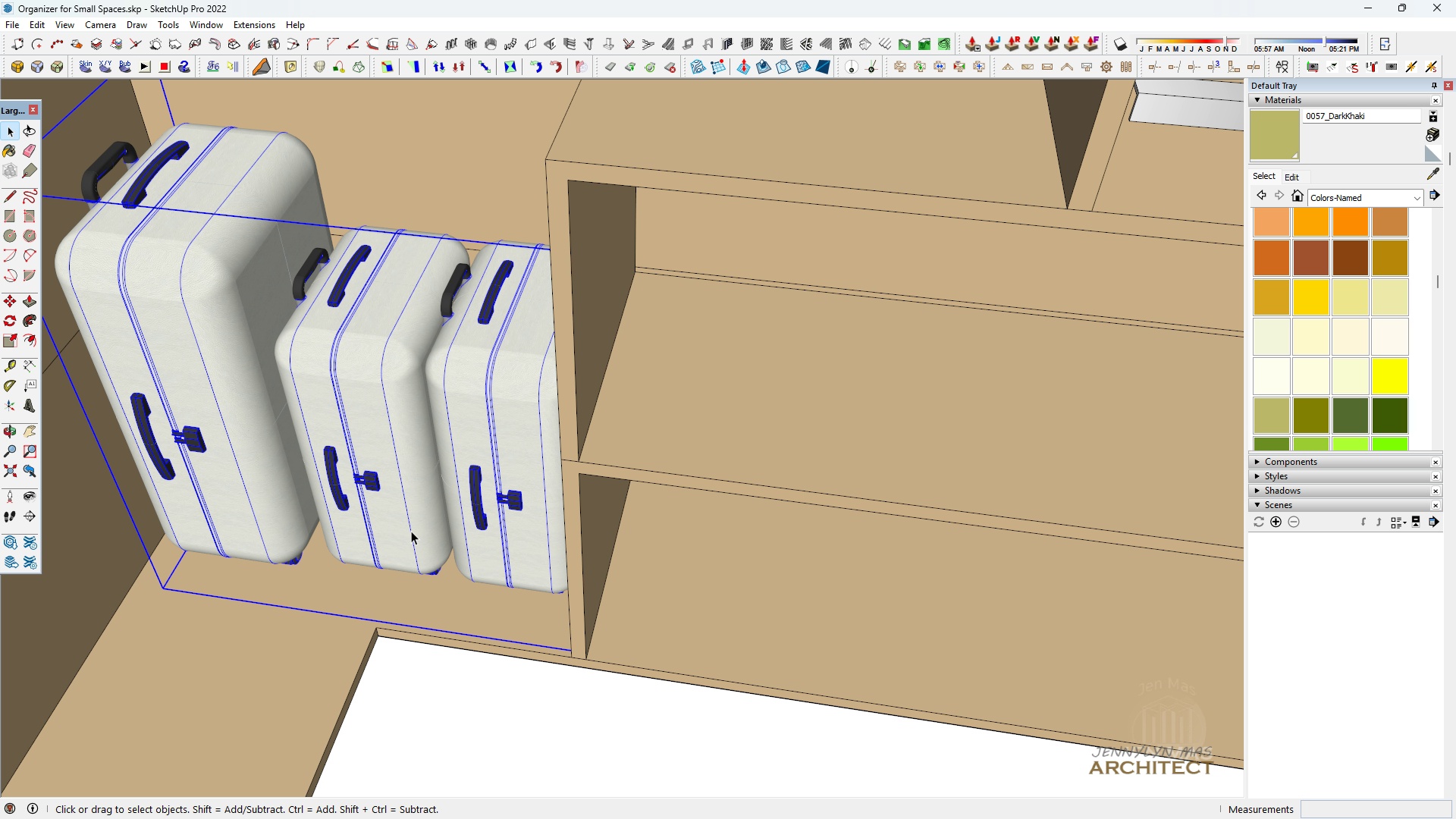 
scroll: coordinate [409, 529], scroll_direction: up, amount: 6.0
 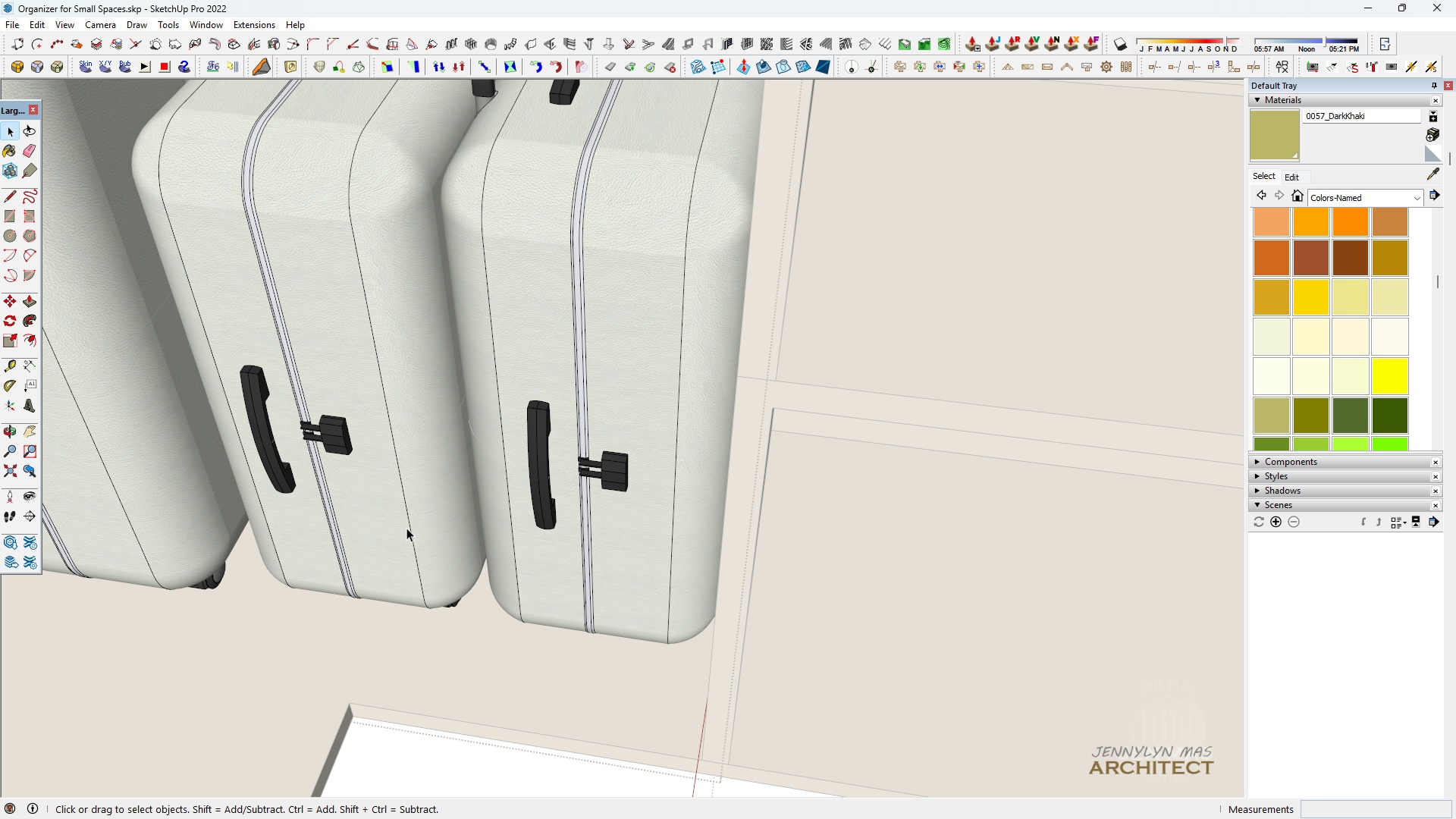 
double_click([406, 528])
 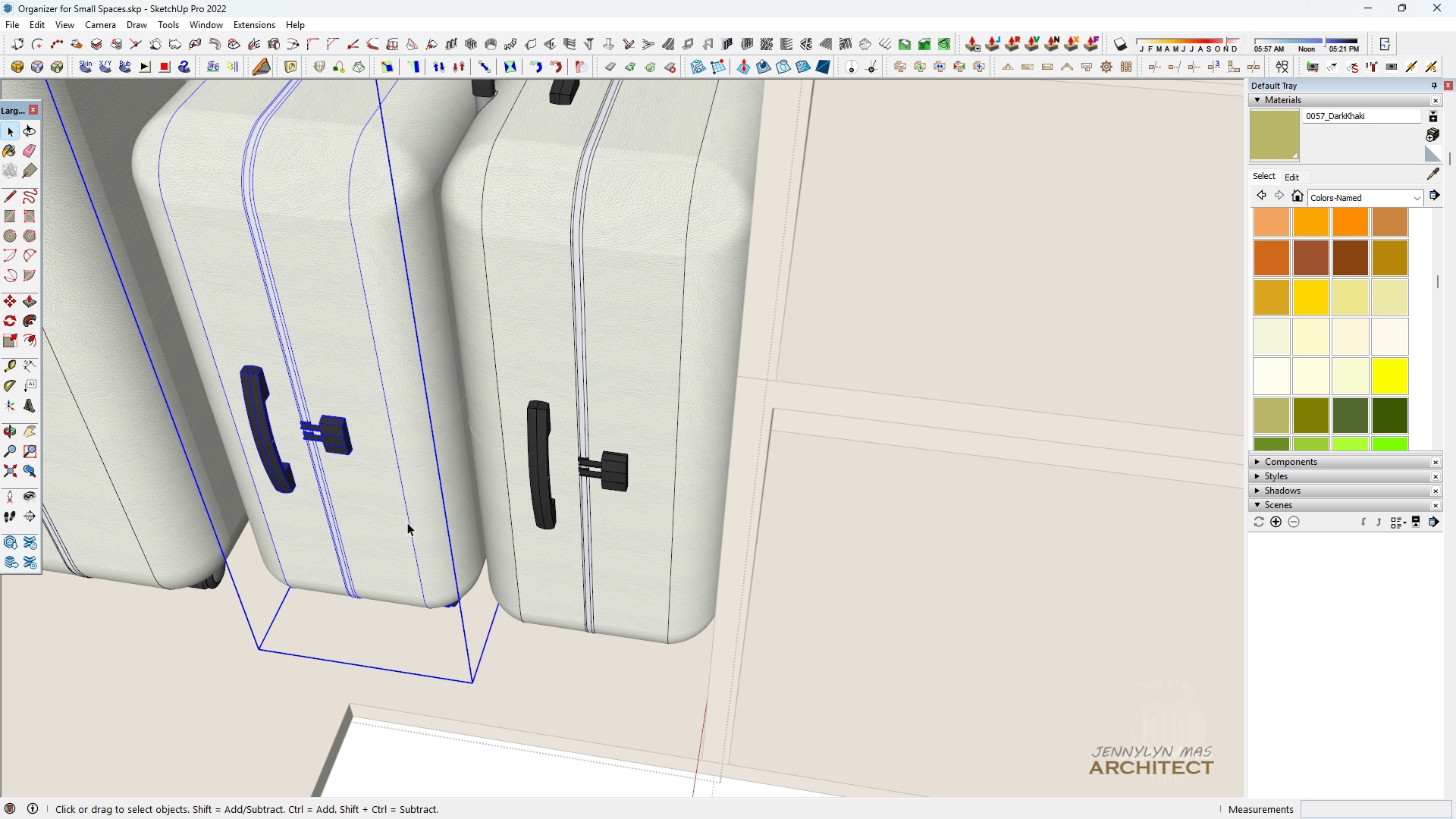 
triple_click([407, 522])
 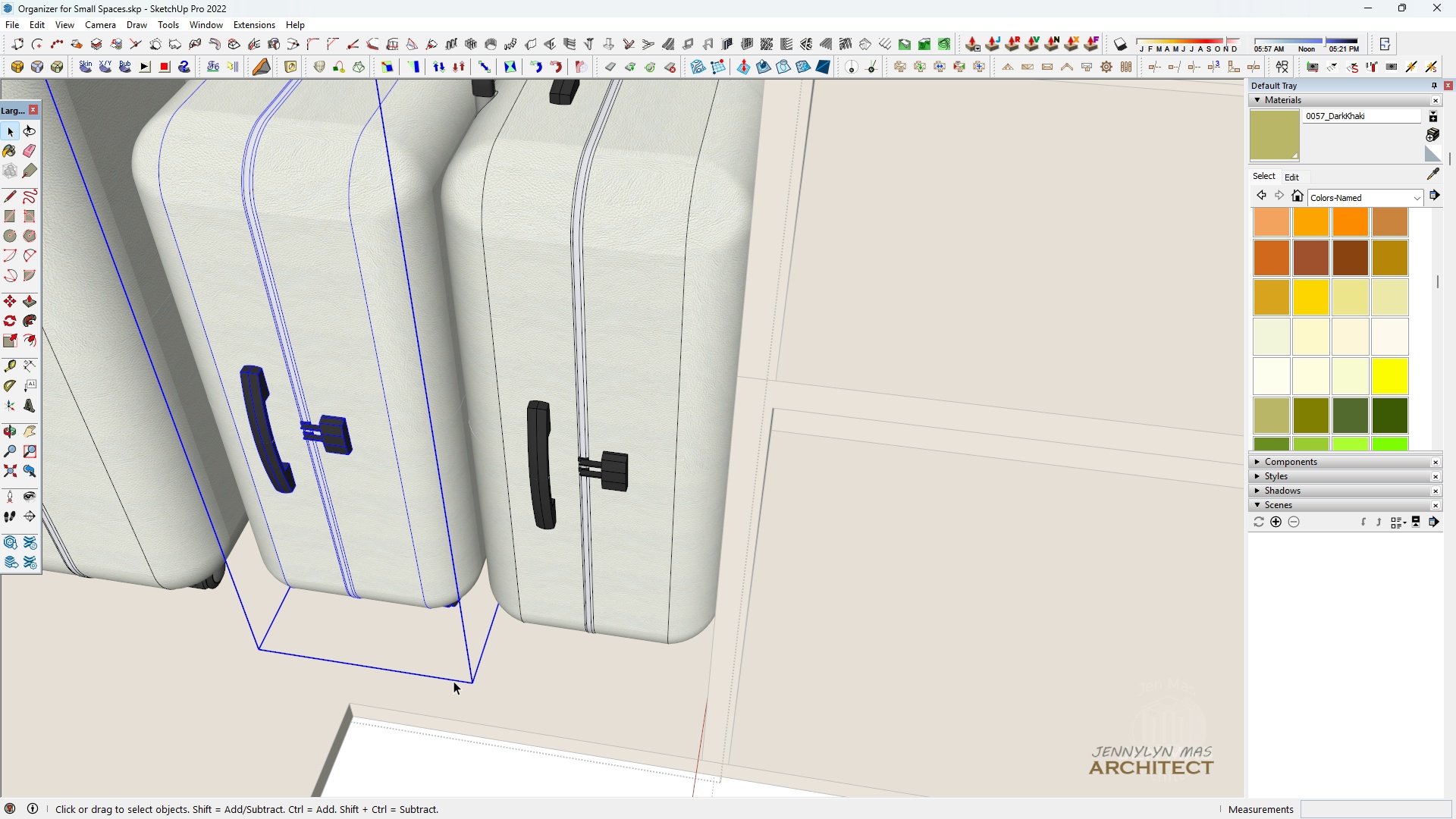 
scroll: coordinate [469, 675], scroll_direction: up, amount: 4.0
 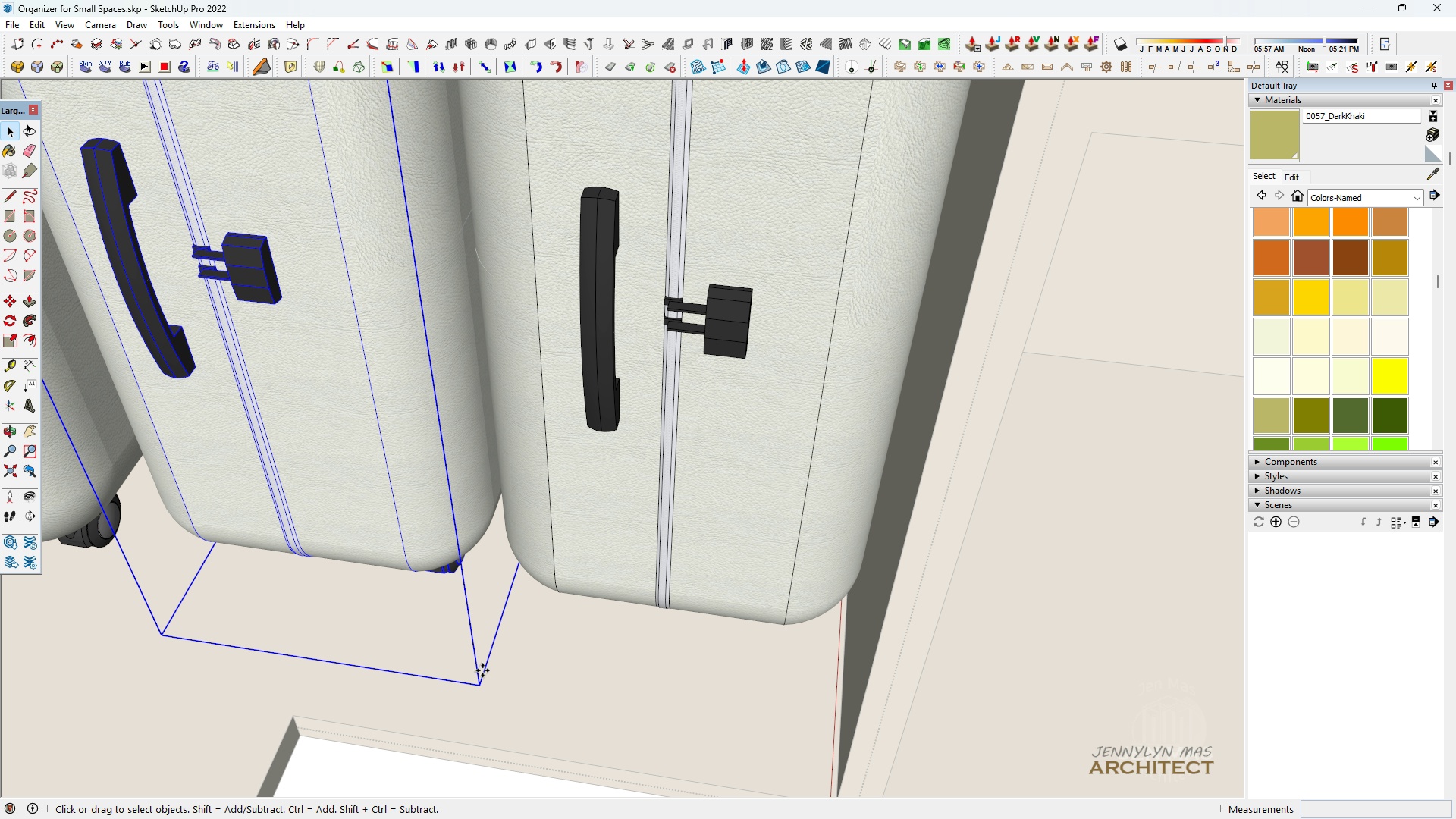 
key(M)
 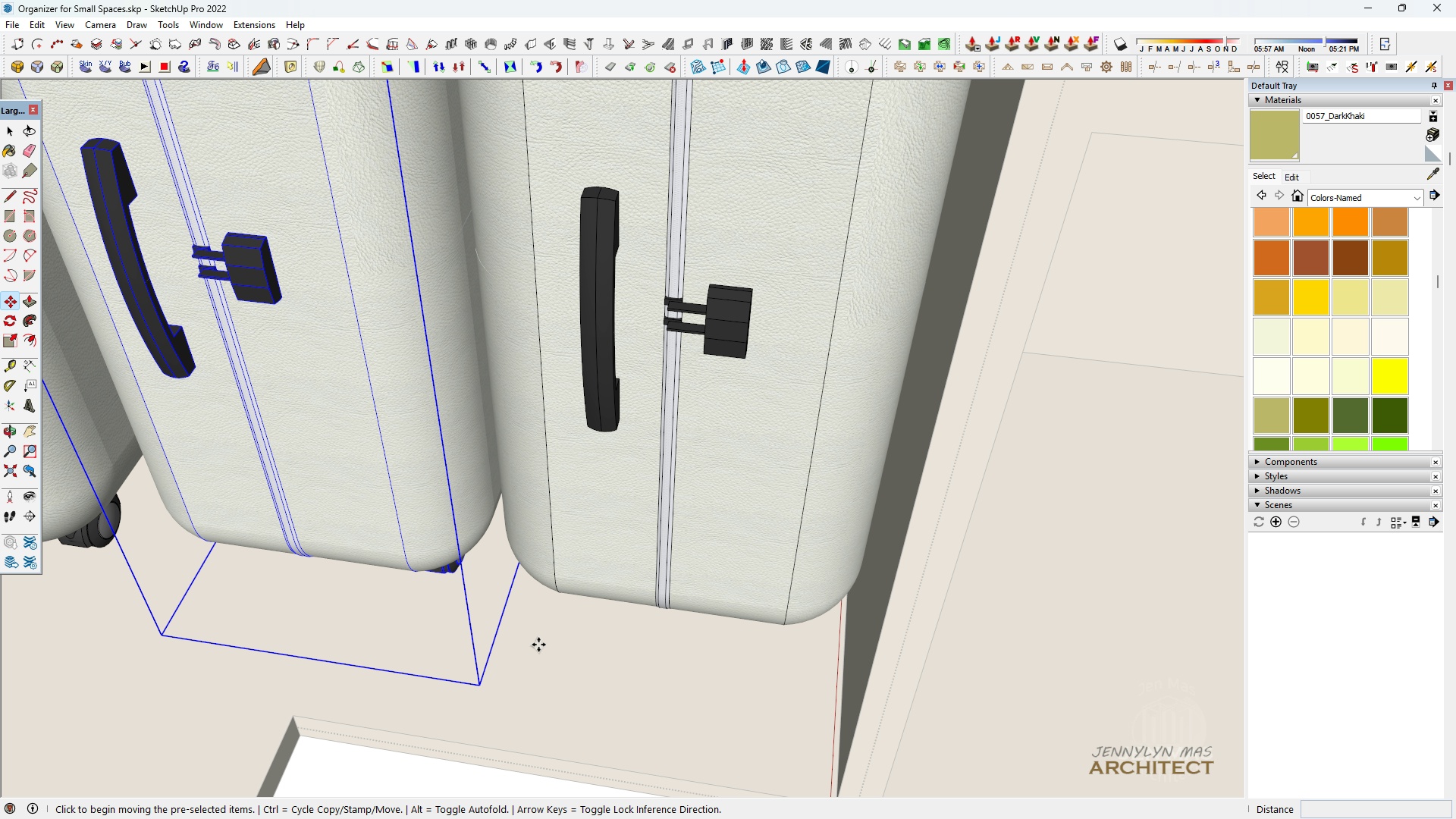 
left_click([538, 645])
 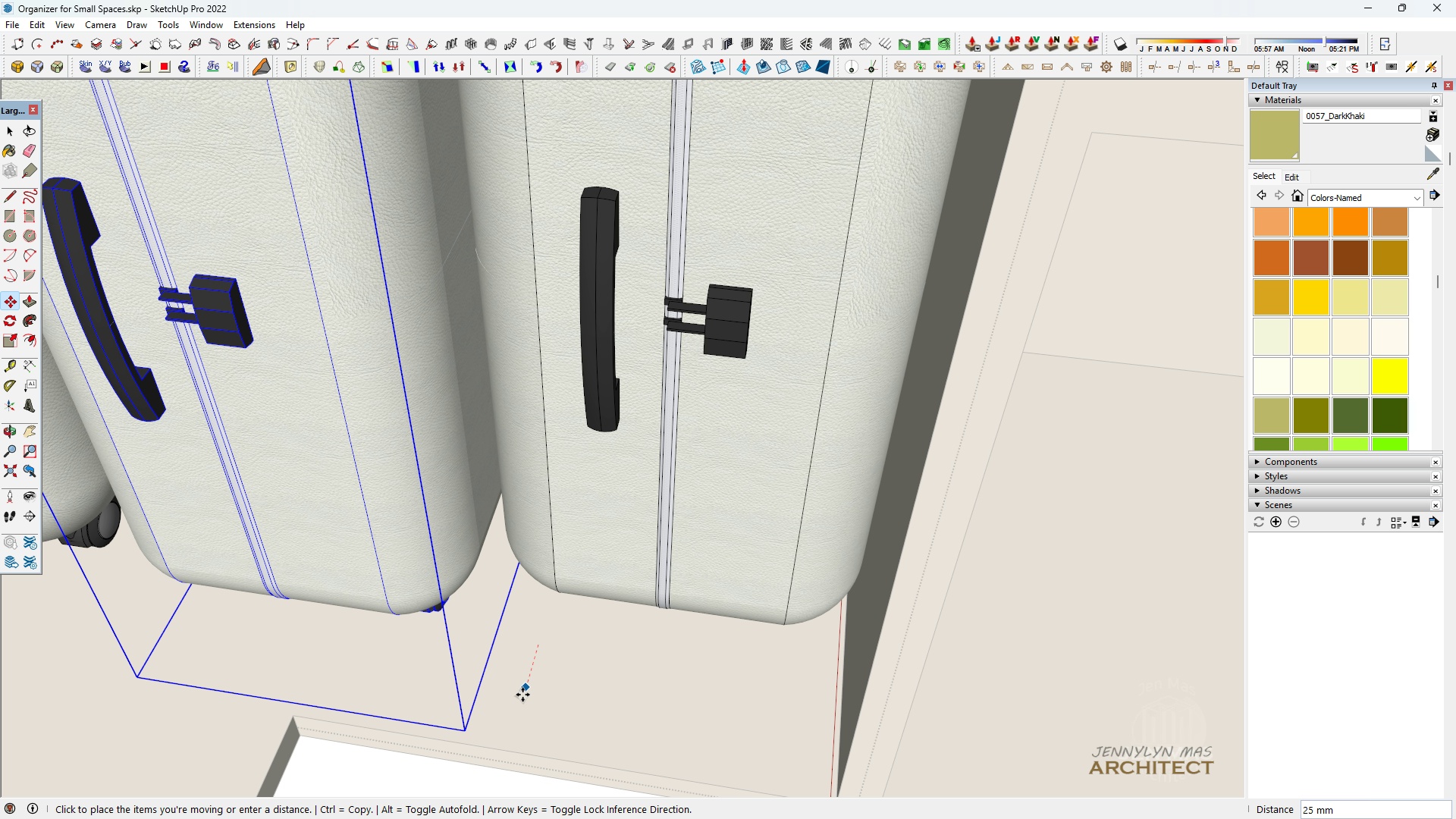 
left_click([522, 695])
 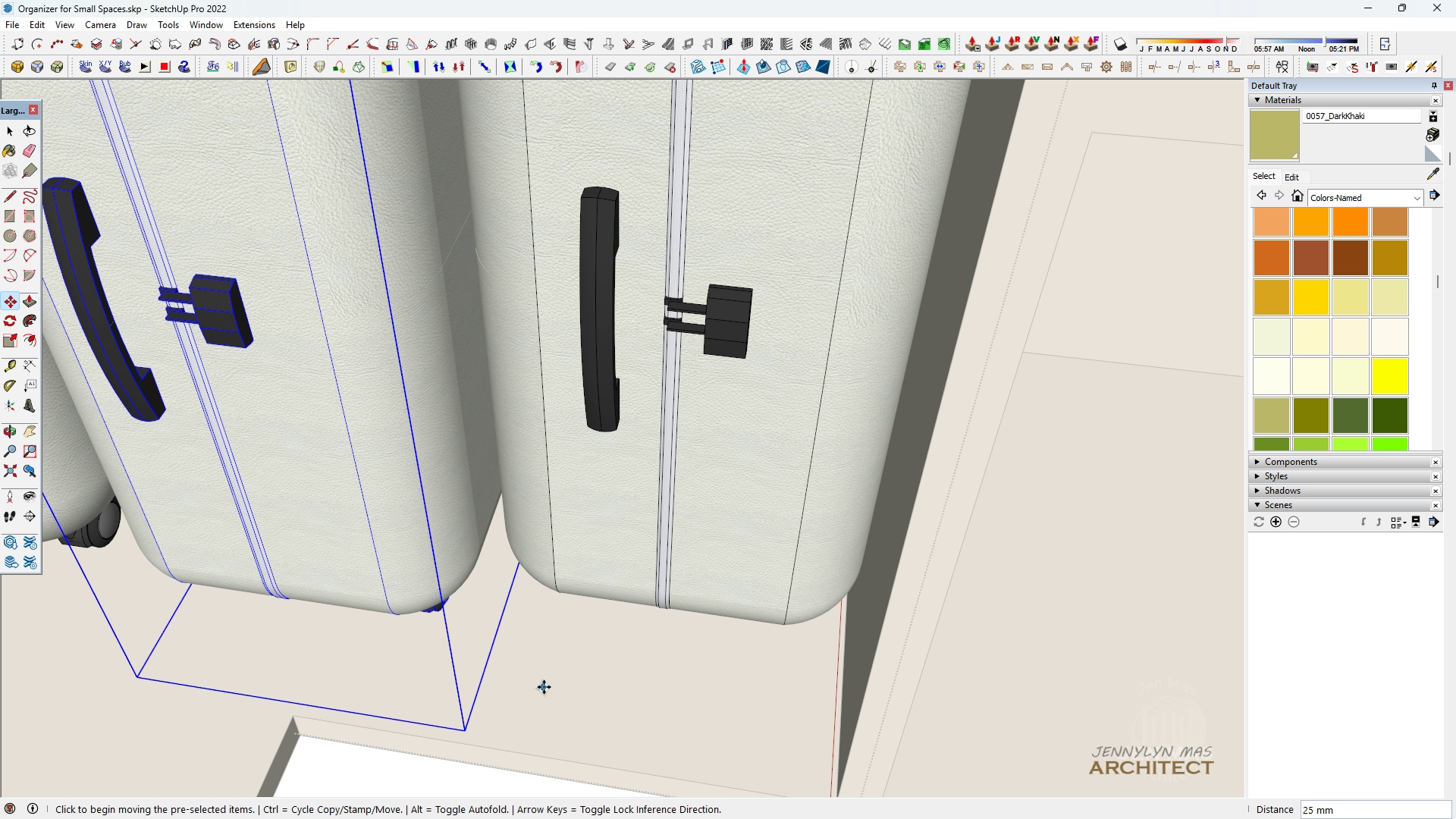 
key(M)
 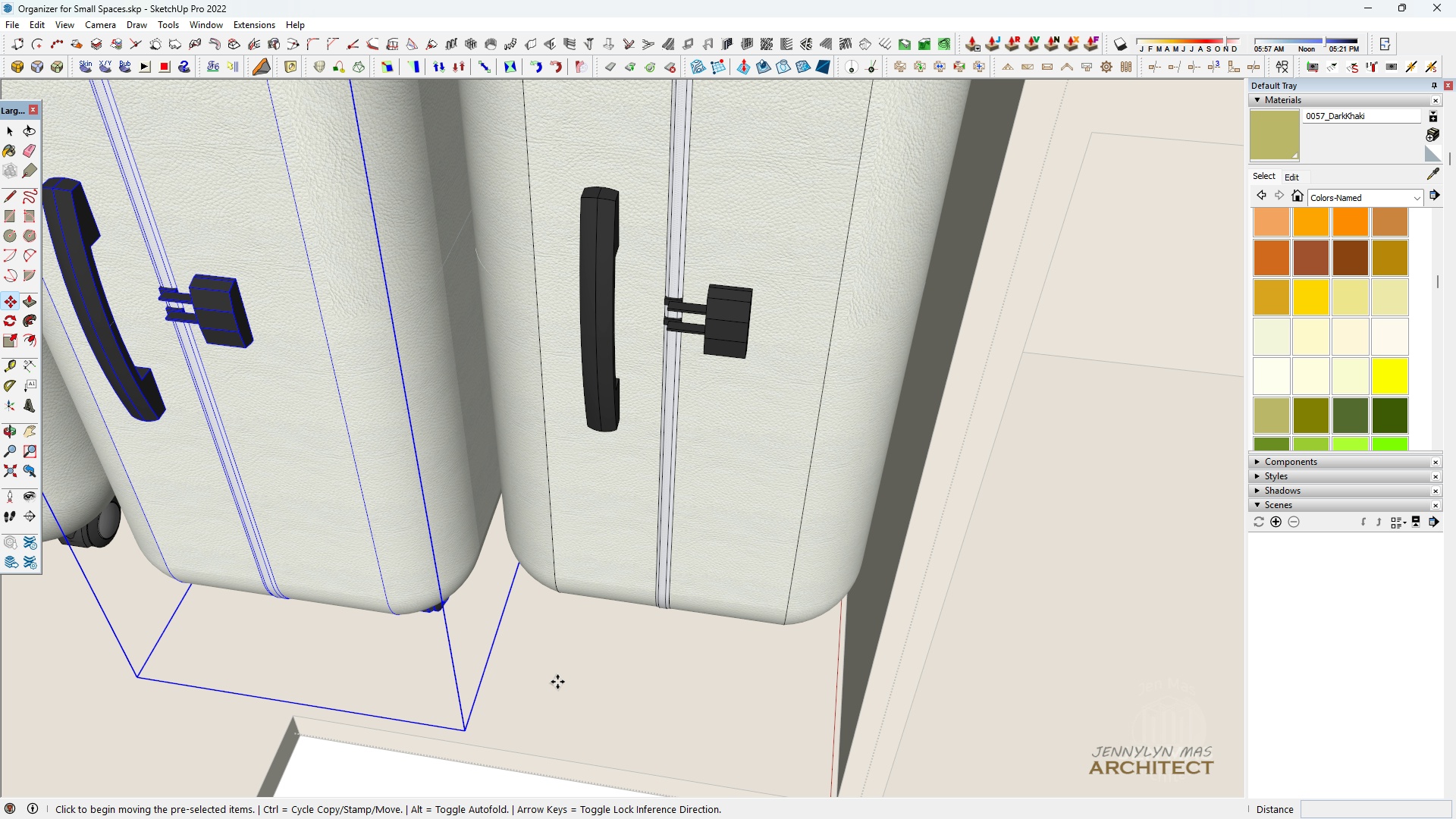 
left_click([557, 682])
 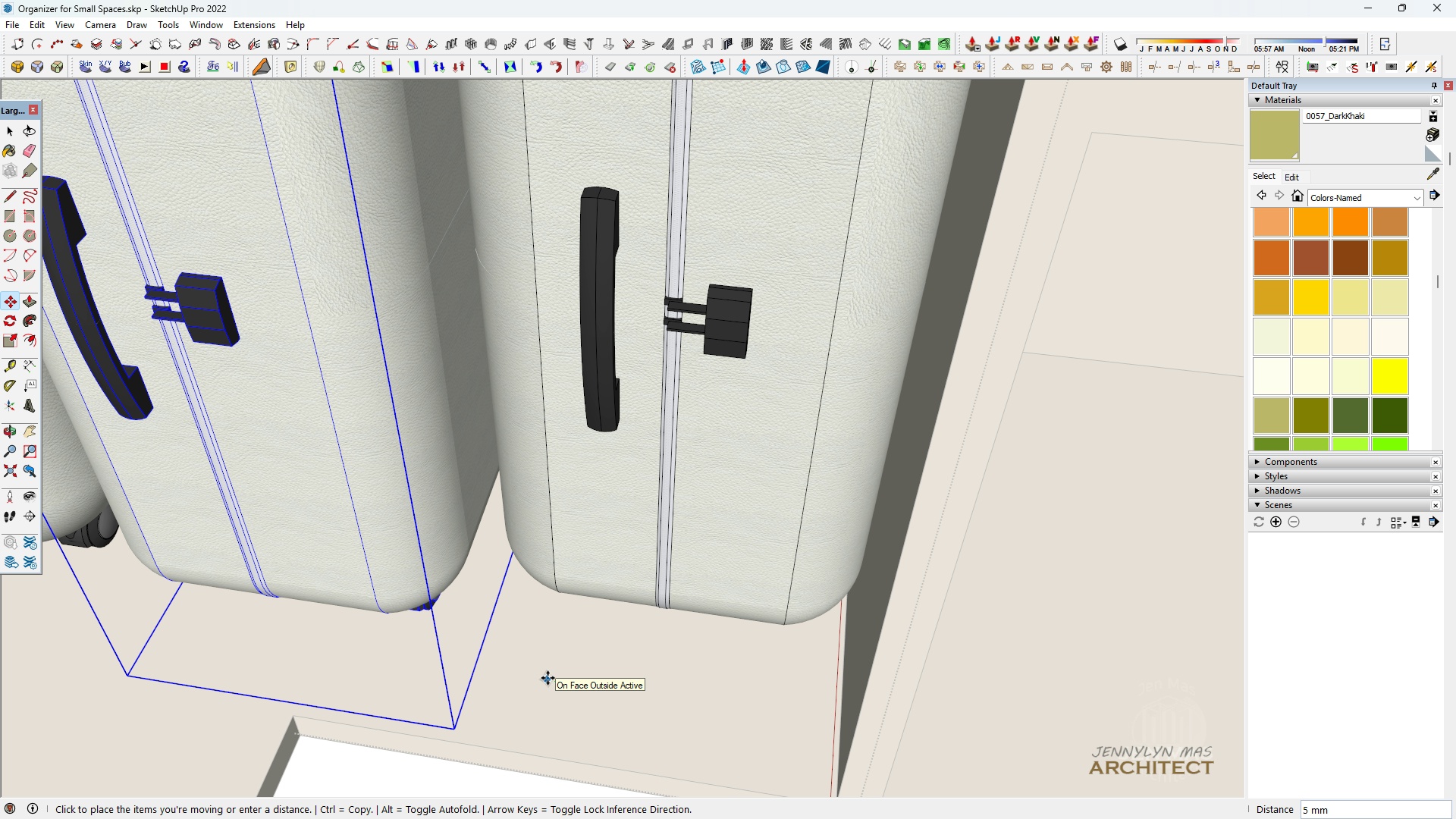 
left_click([548, 678])
 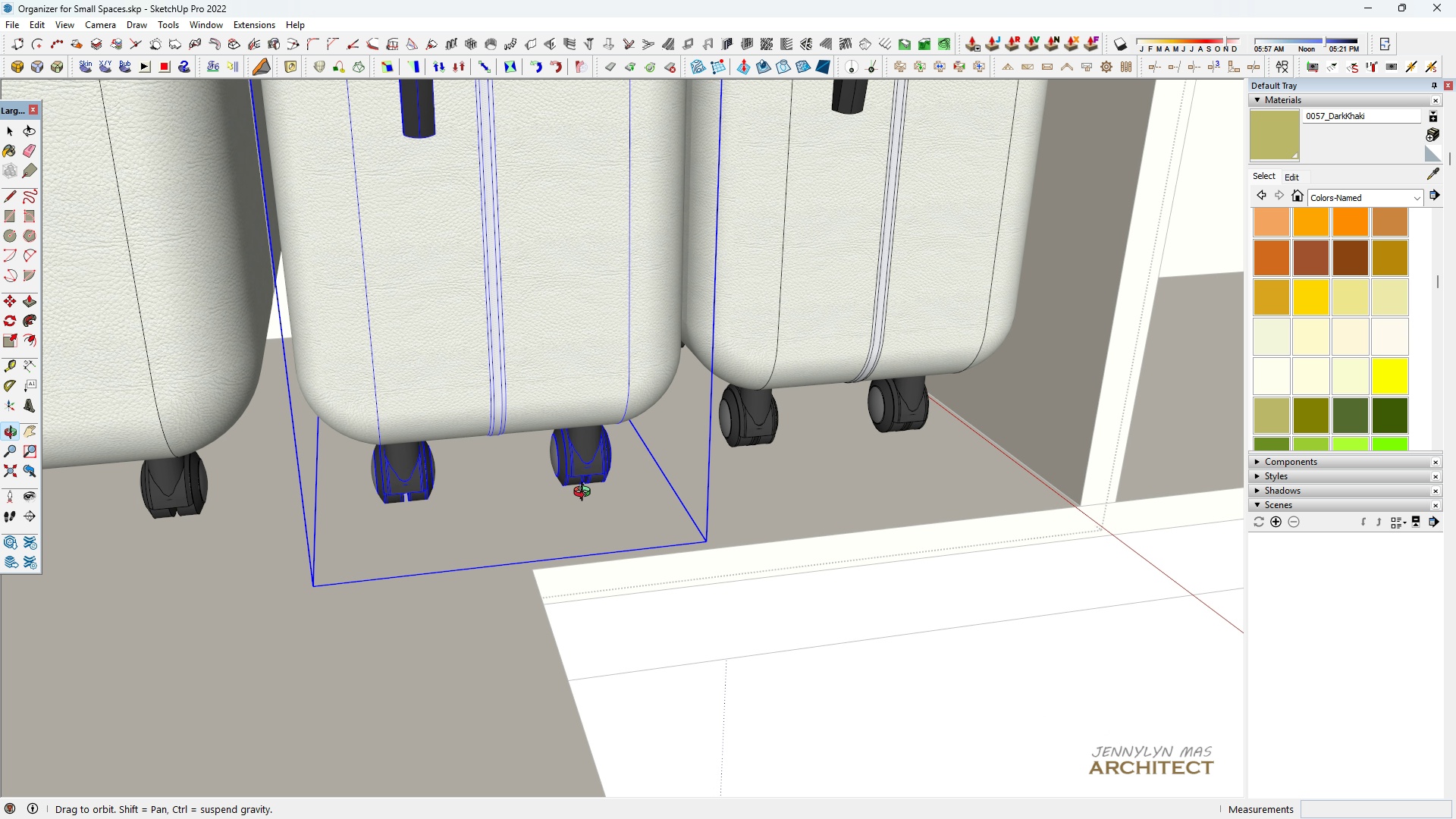 
type(hmq)
 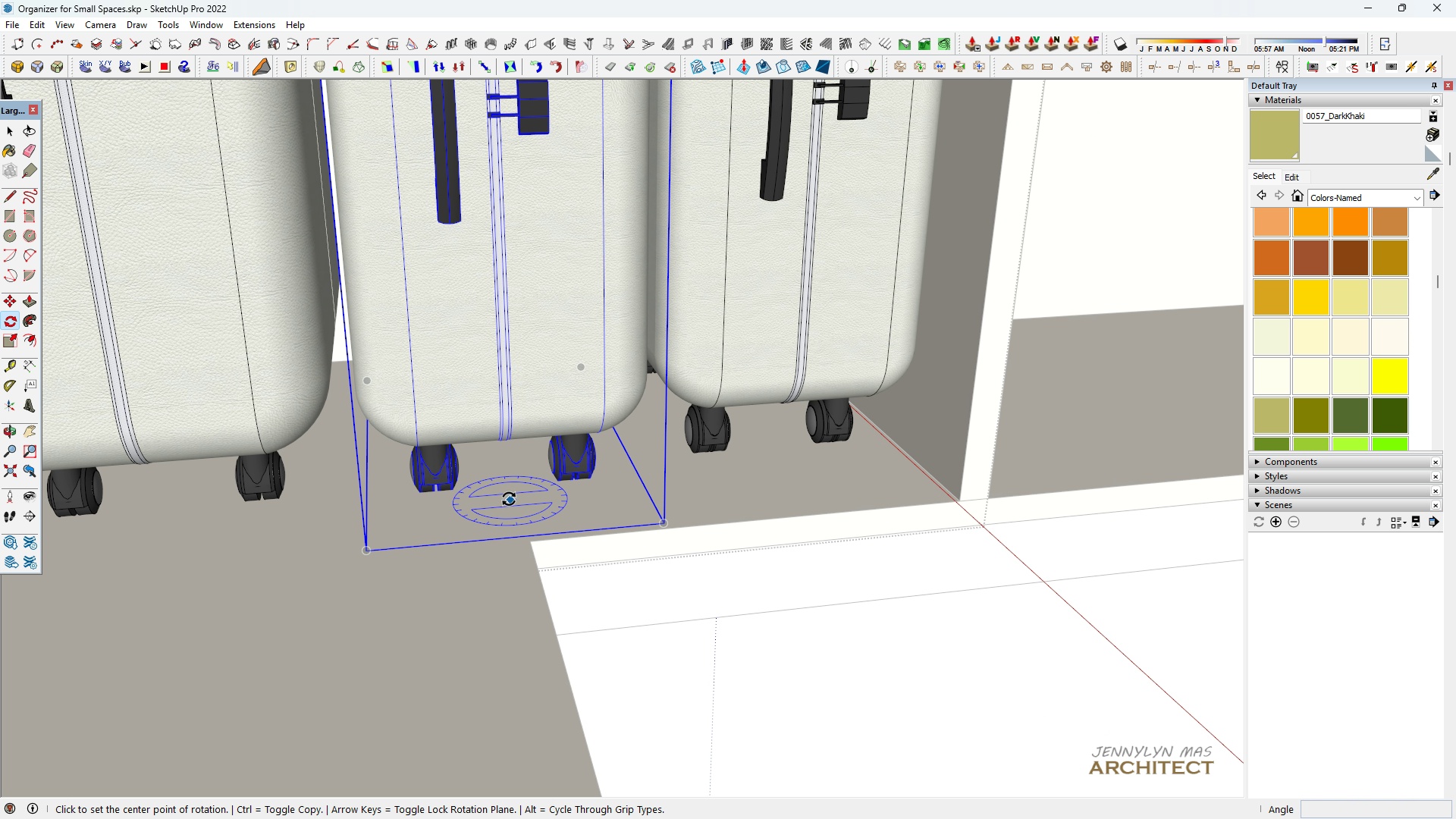 
scroll: coordinate [551, 492], scroll_direction: up, amount: 3.0
 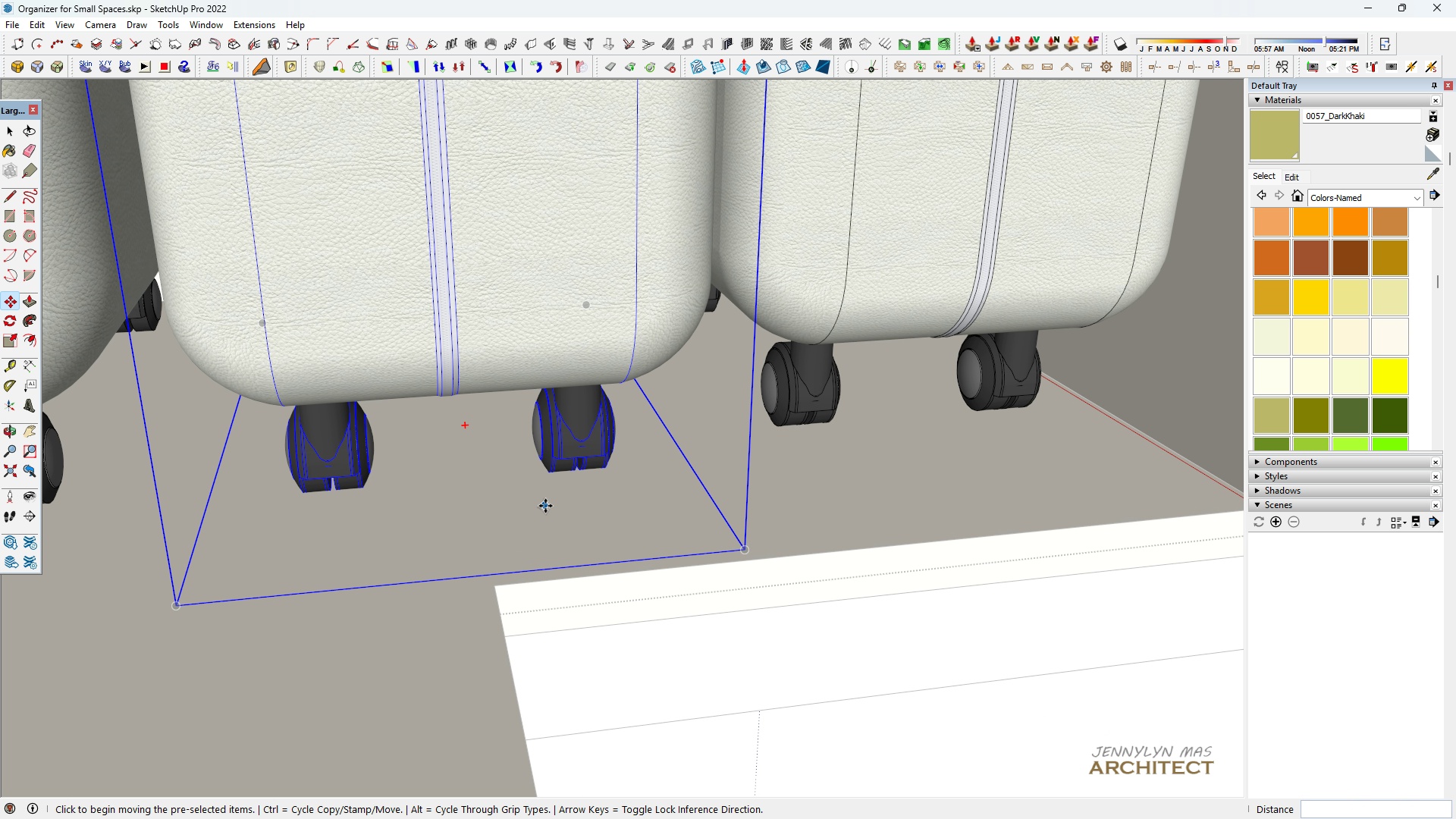 
scroll: coordinate [576, 482], scroll_direction: down, amount: 6.0
 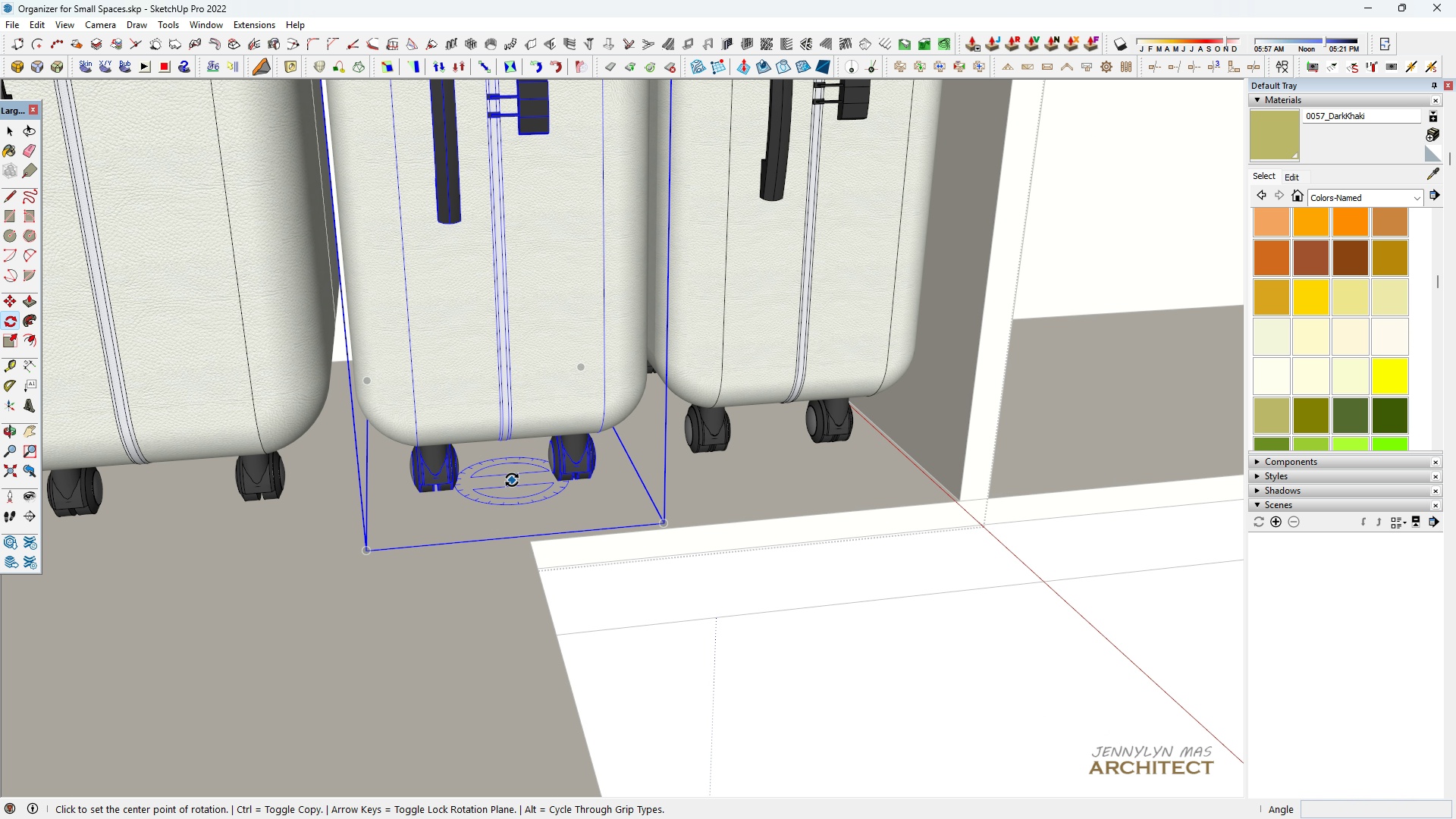 
left_click([512, 480])
 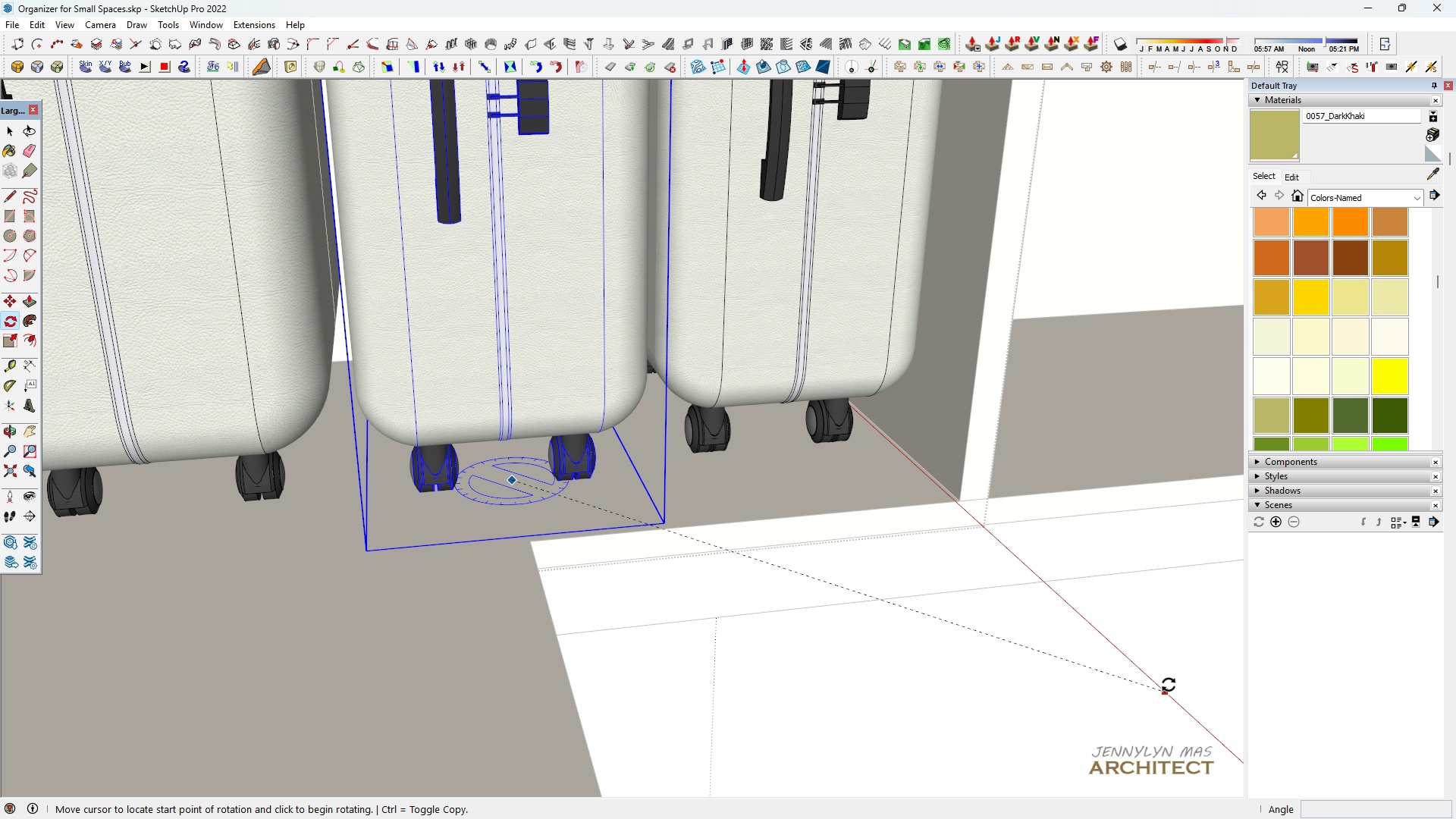 
left_click([1172, 576])
 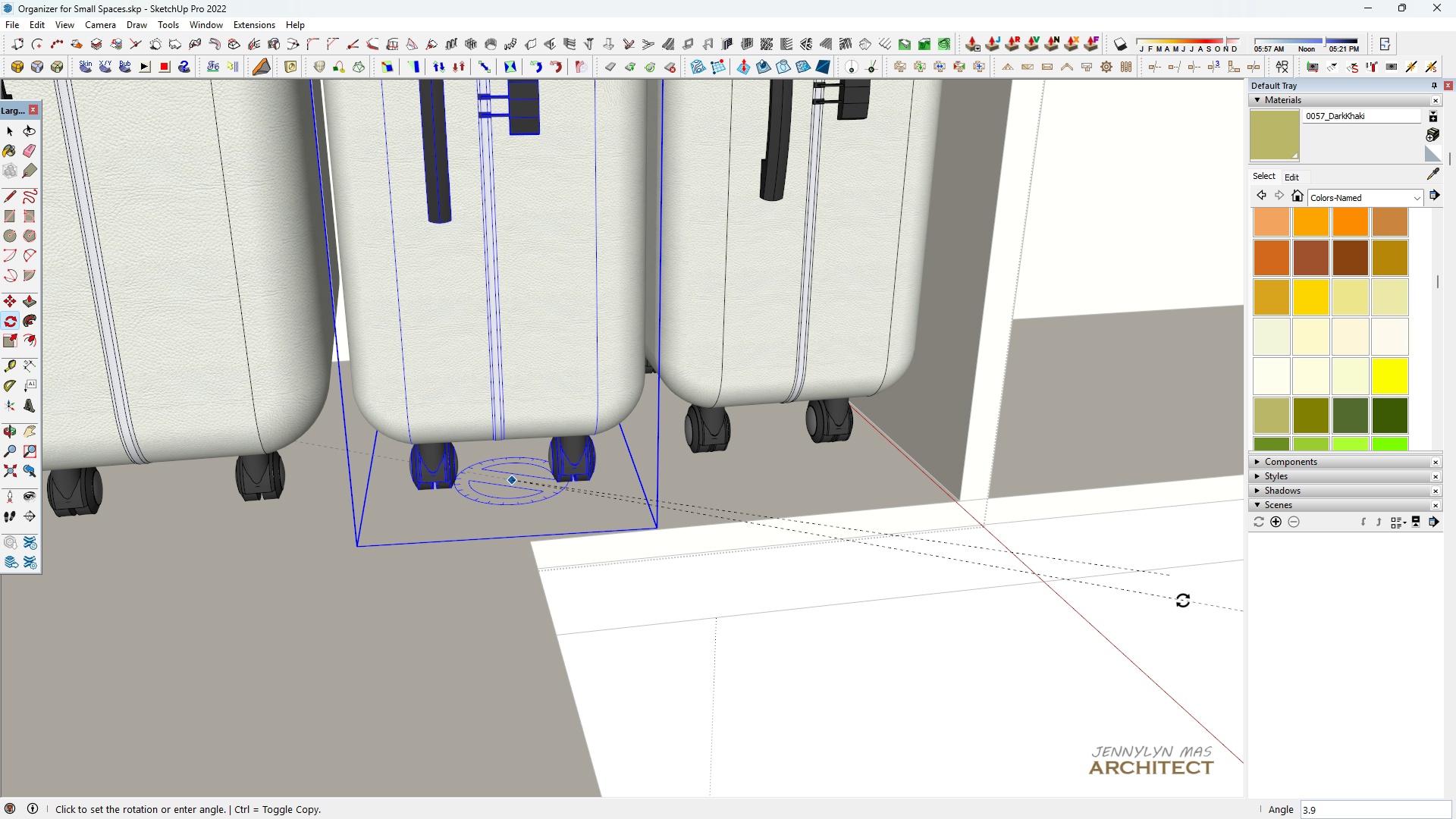 
left_click([1183, 601])
 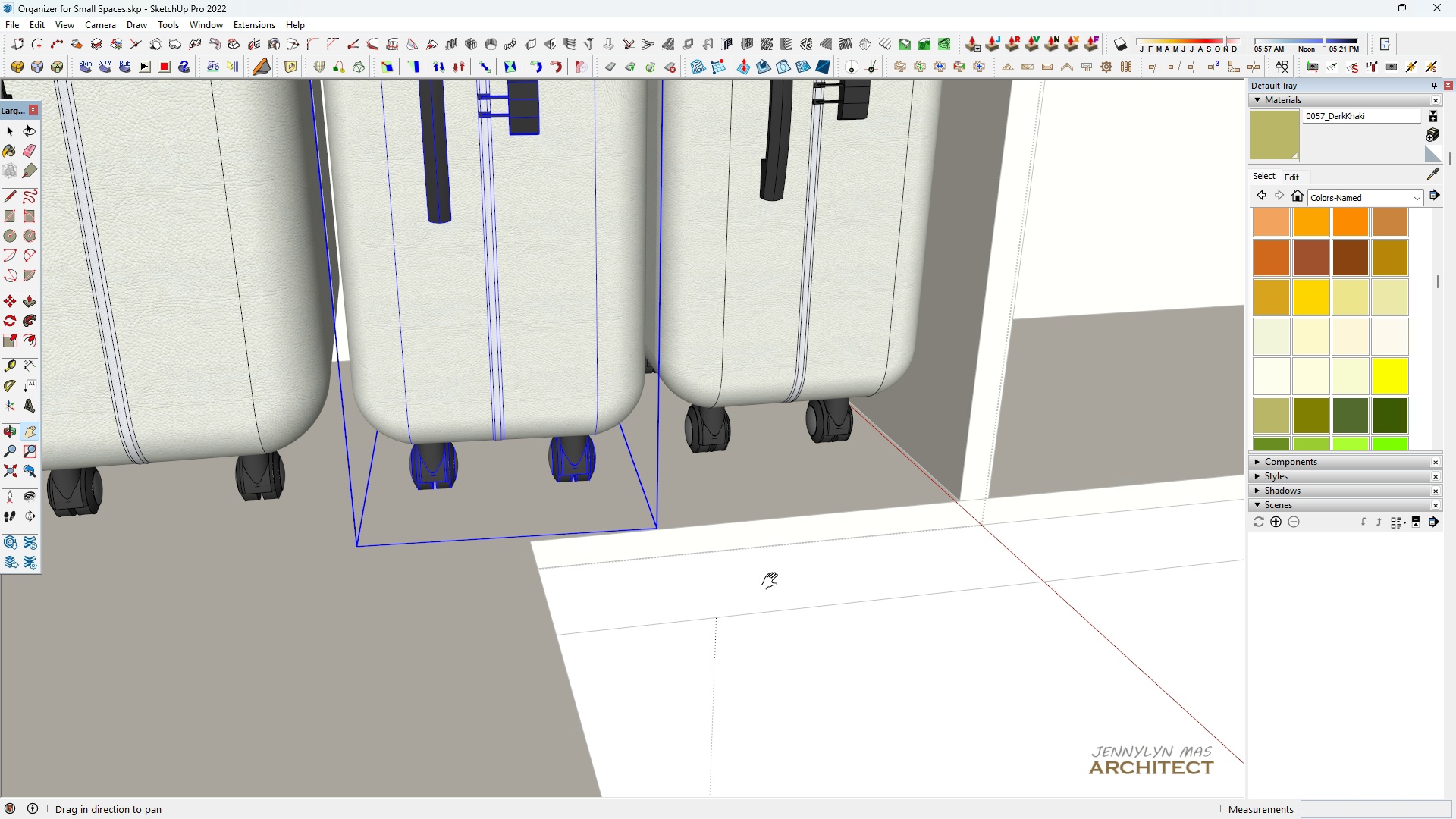 
key(H)
 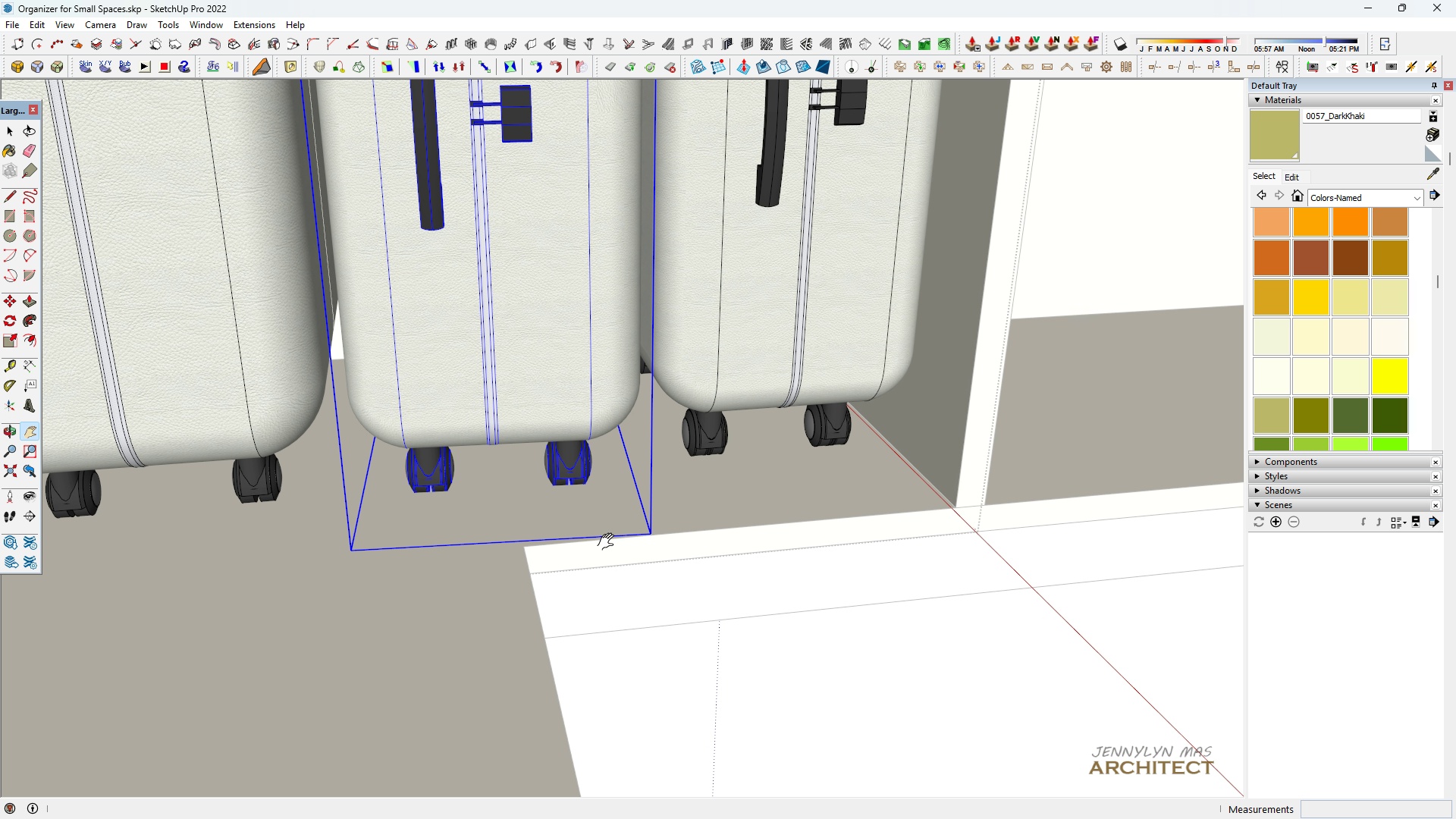 
key(Space)
 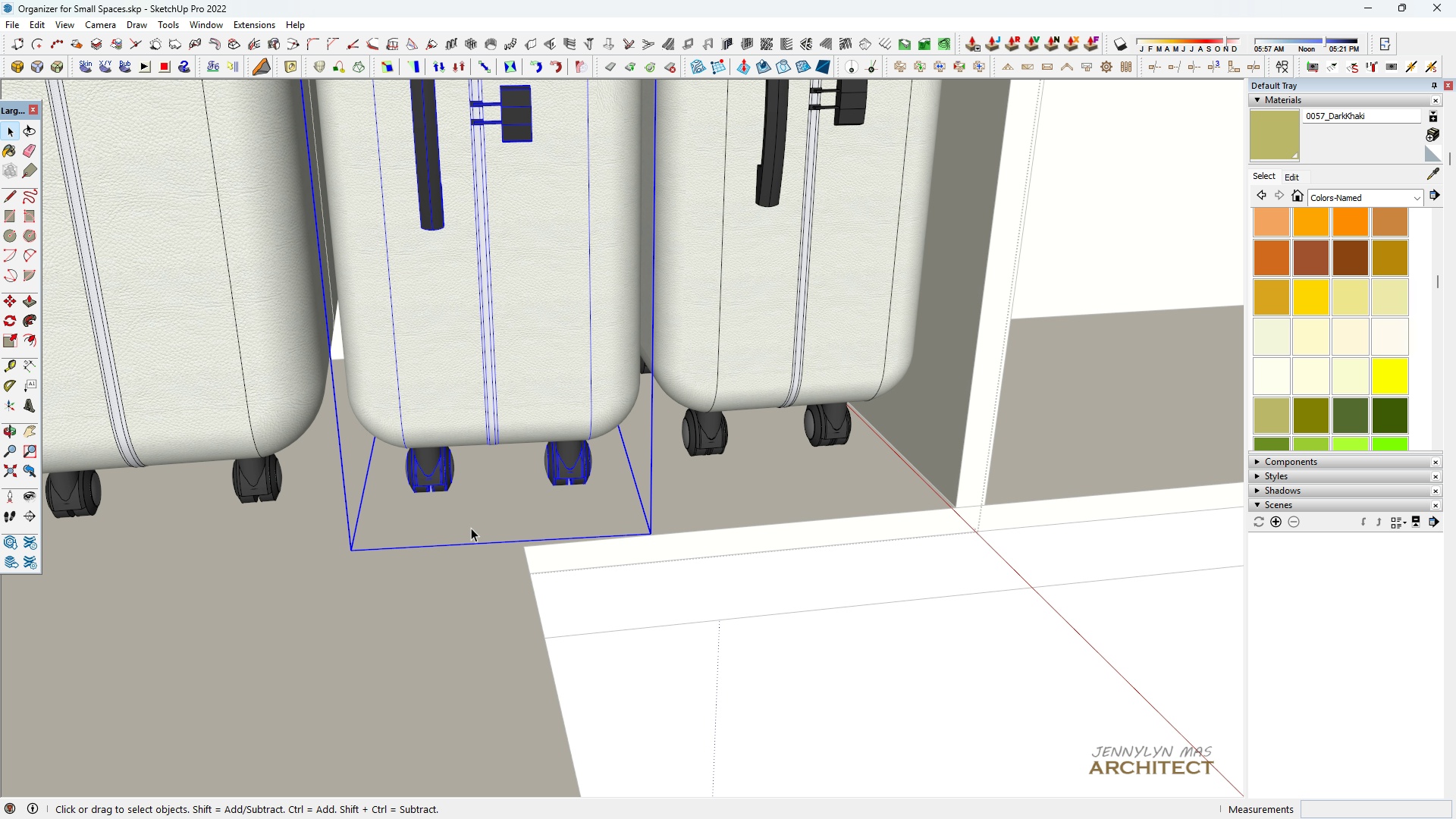 
scroll: coordinate [482, 523], scroll_direction: up, amount: 4.0
 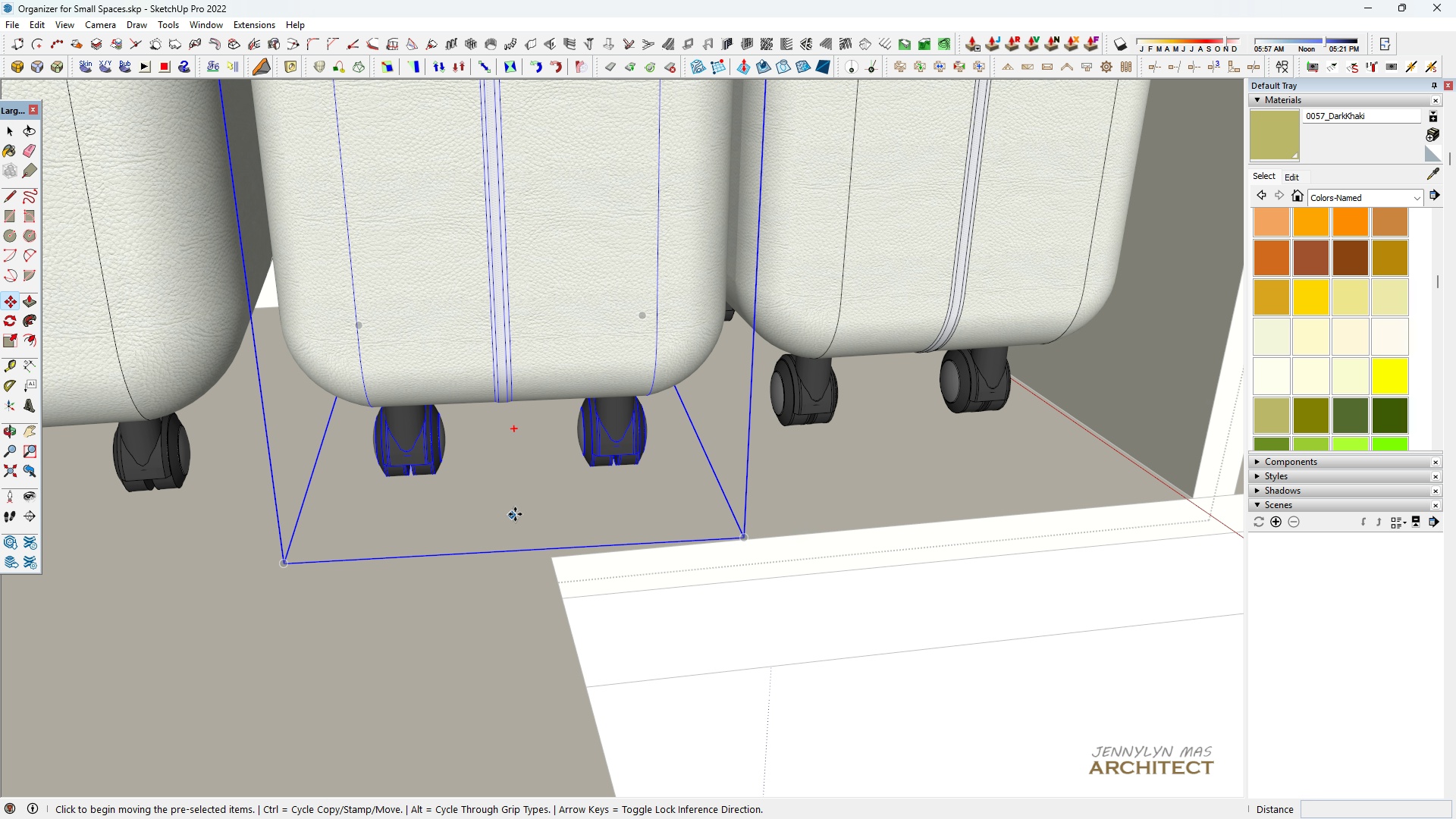 
key(M)
 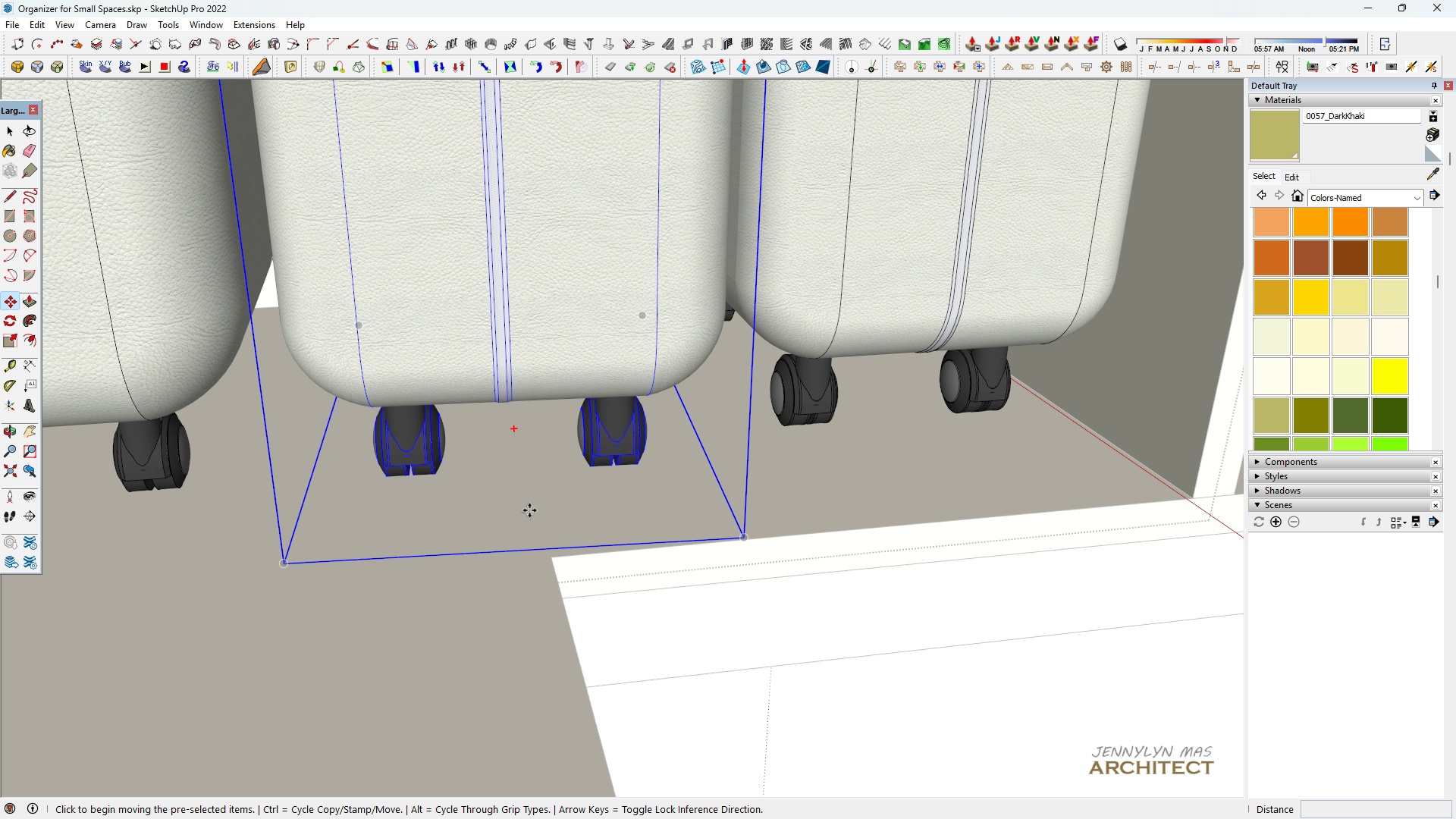 
left_click([529, 510])
 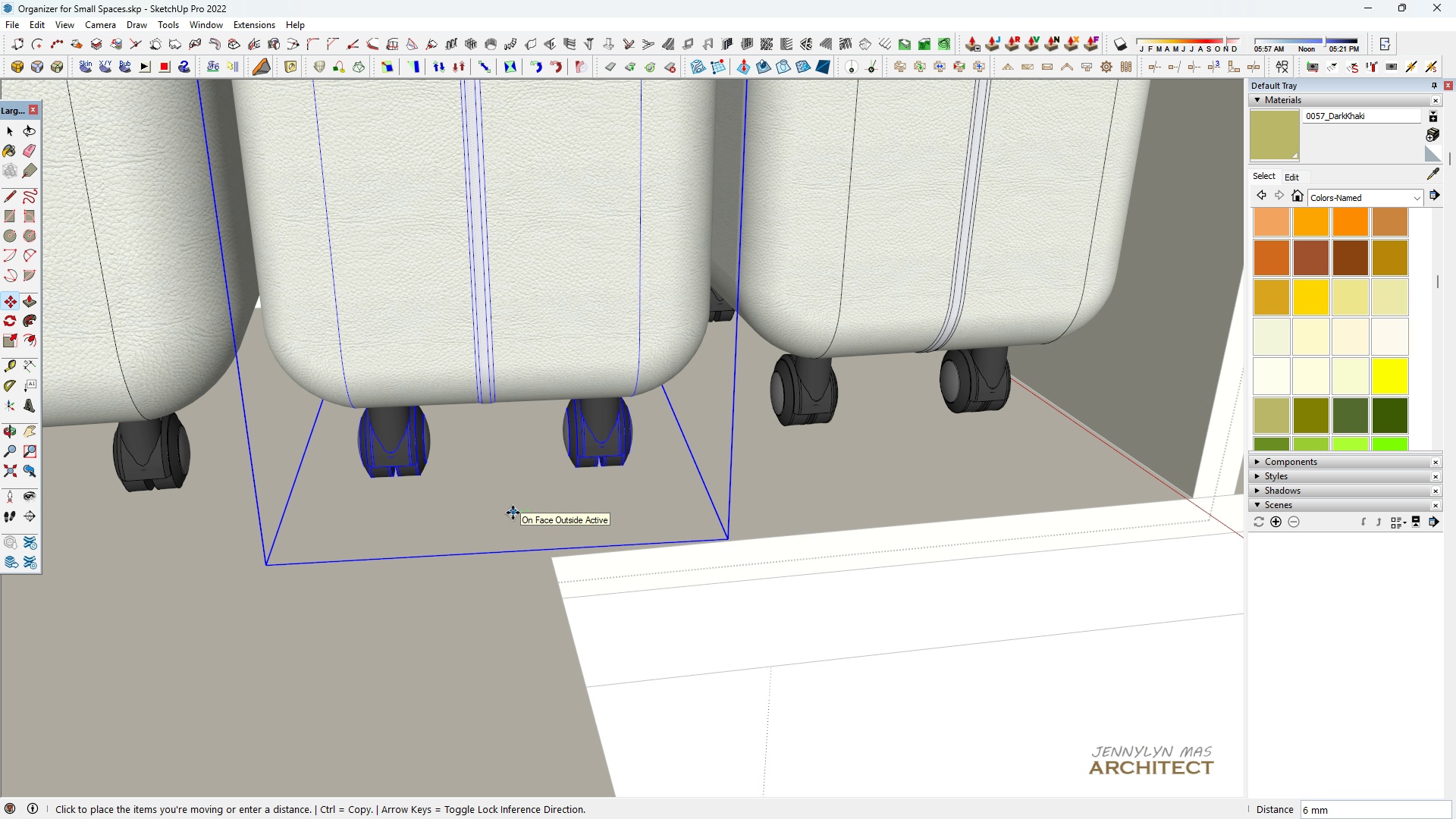 
left_click([513, 513])
 